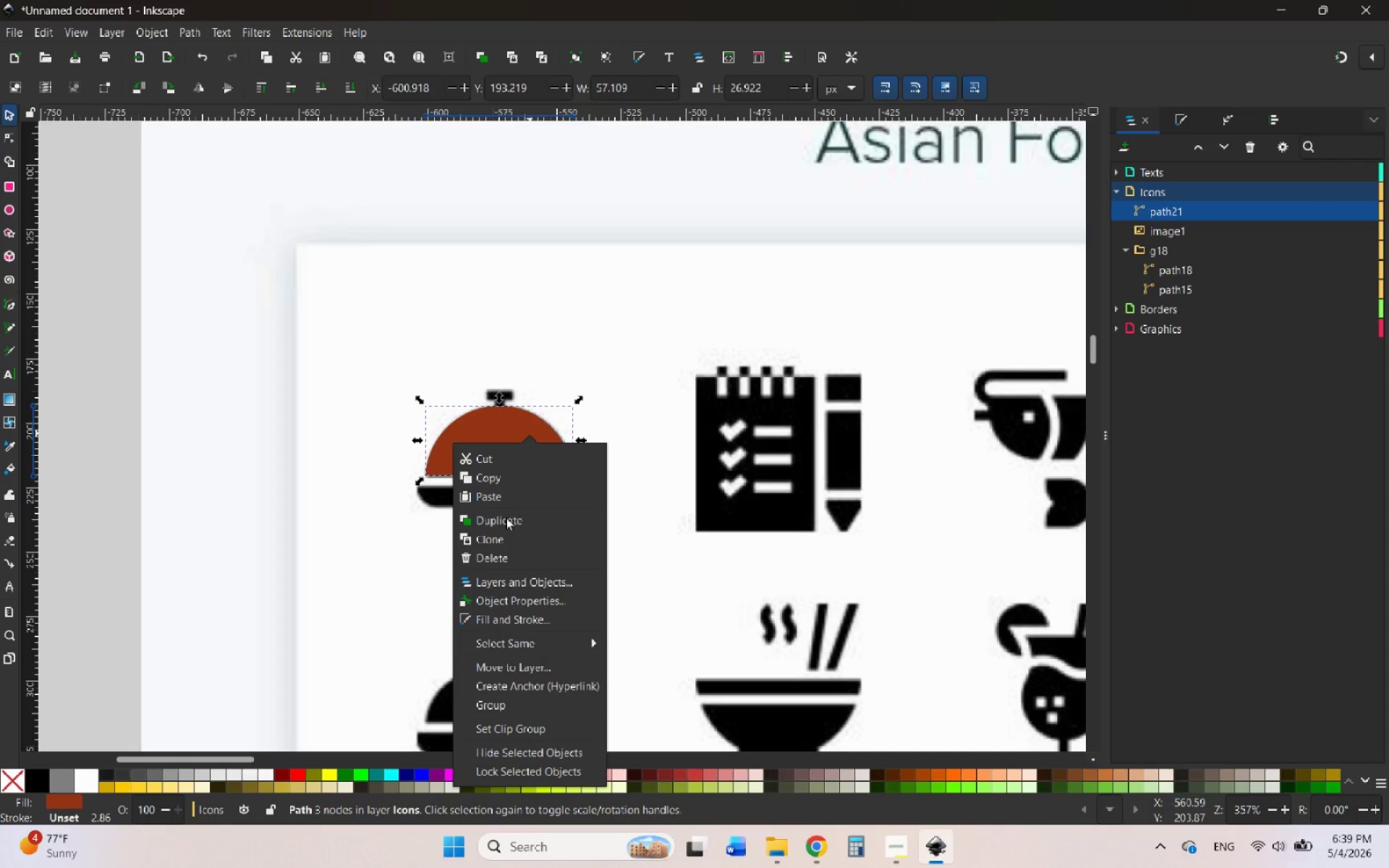 
left_click([503, 519])
 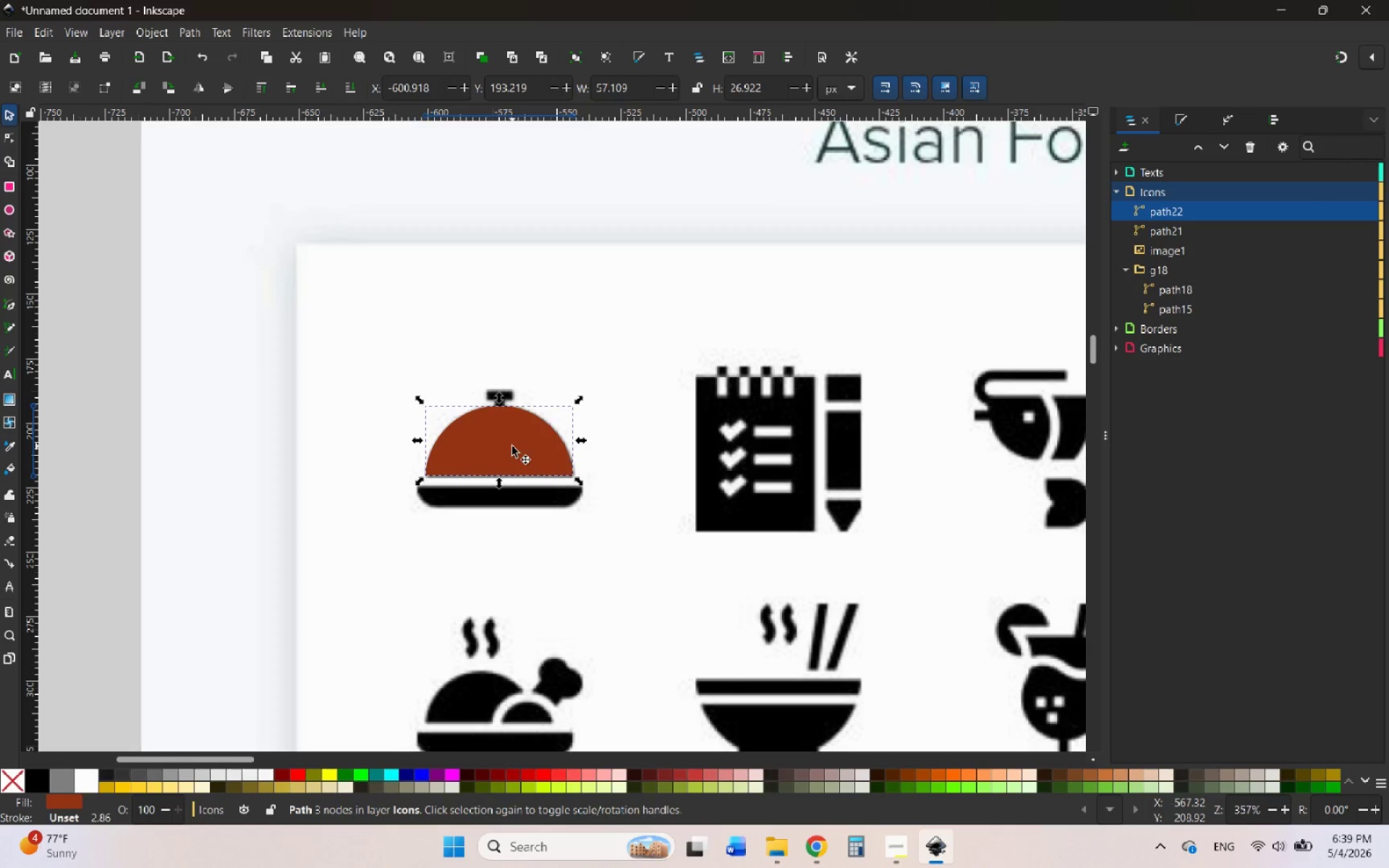 
left_click_drag(start_coordinate=[512, 446], to_coordinate=[508, 529])
 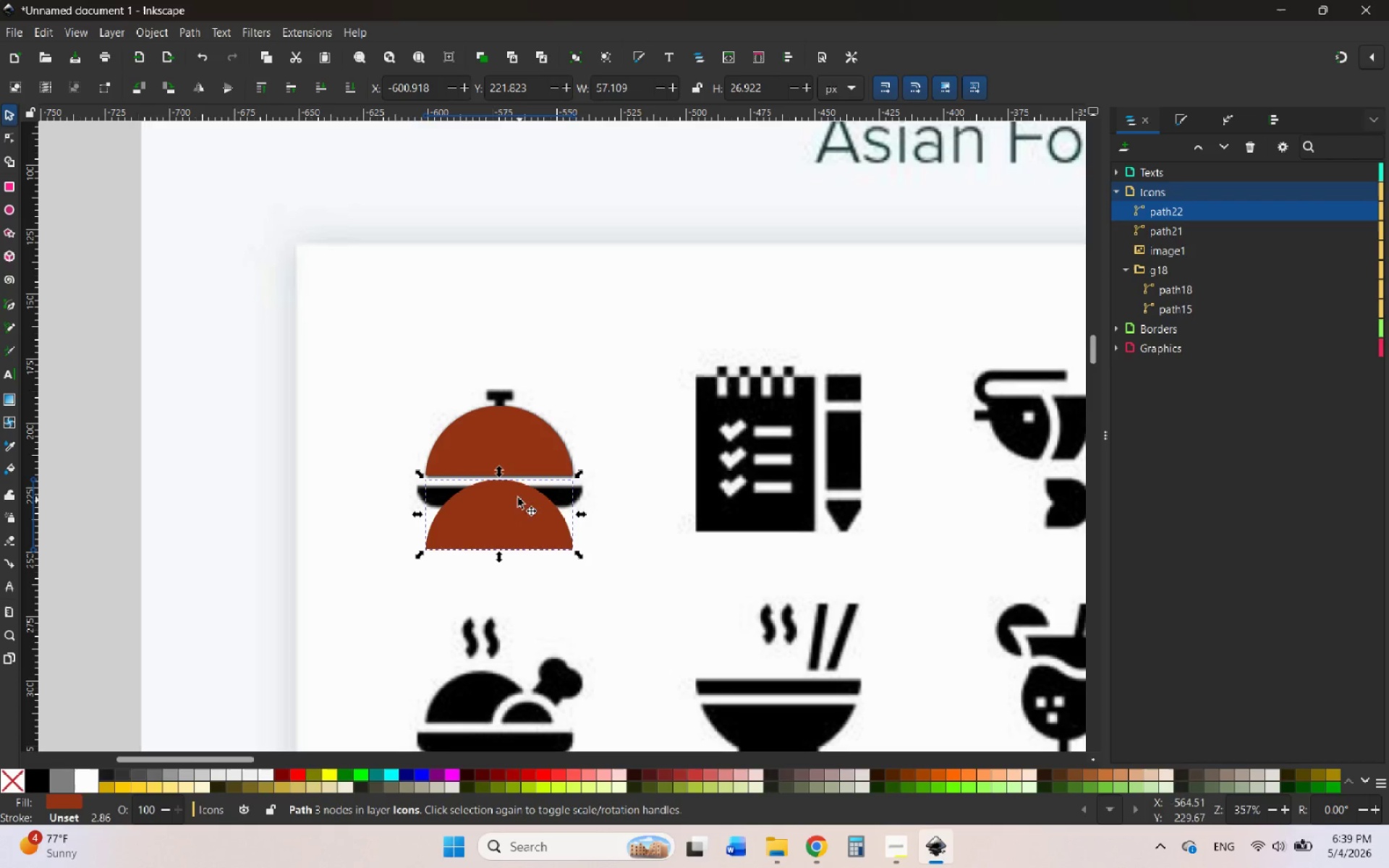 
hold_key(key=ControlLeft, duration=0.97)
 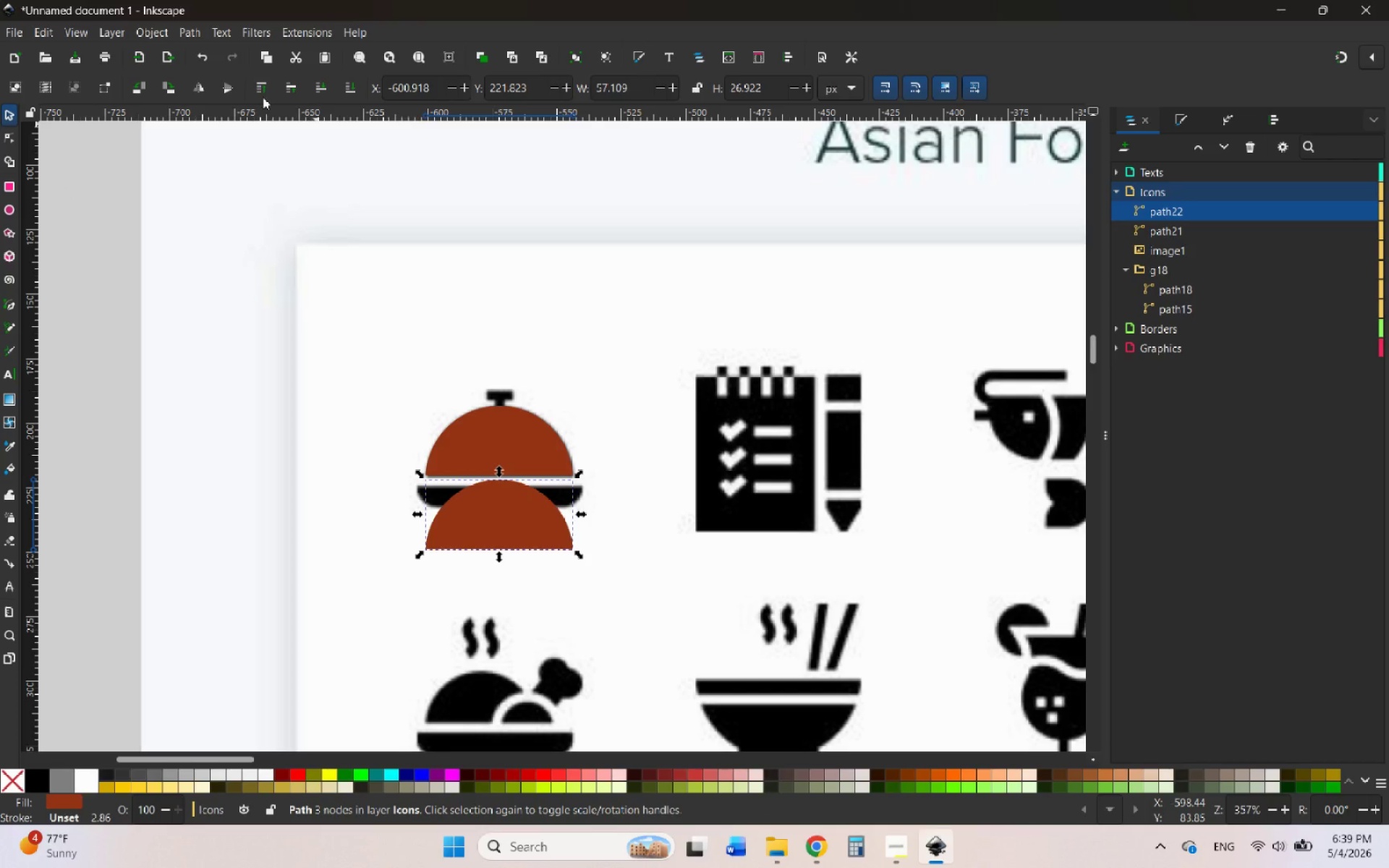 
left_click([231, 83])
 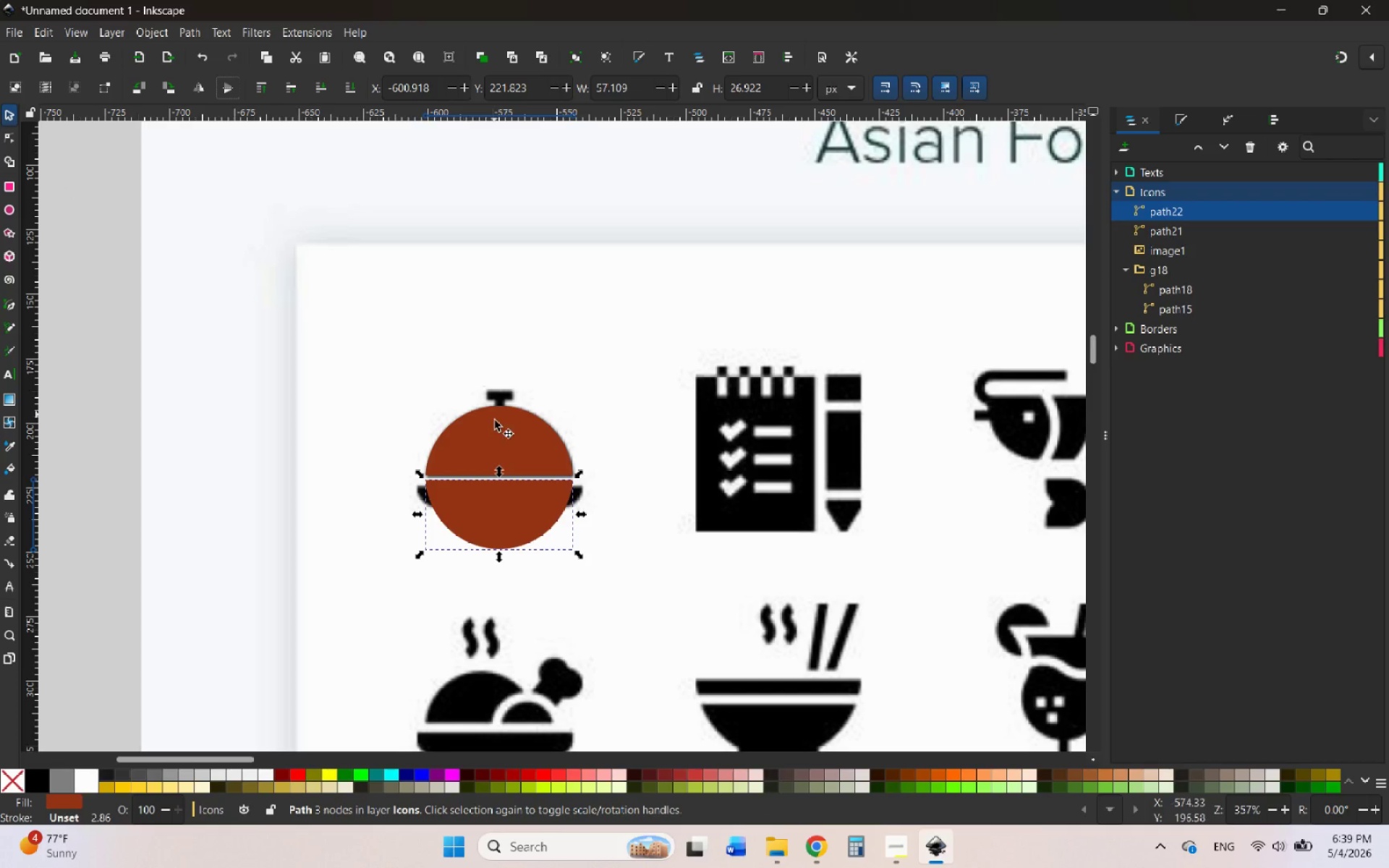 
hold_key(key=ControlLeft, duration=0.61)
scroll: coordinate [509, 501], scroll_direction: up, amount: 1.0
 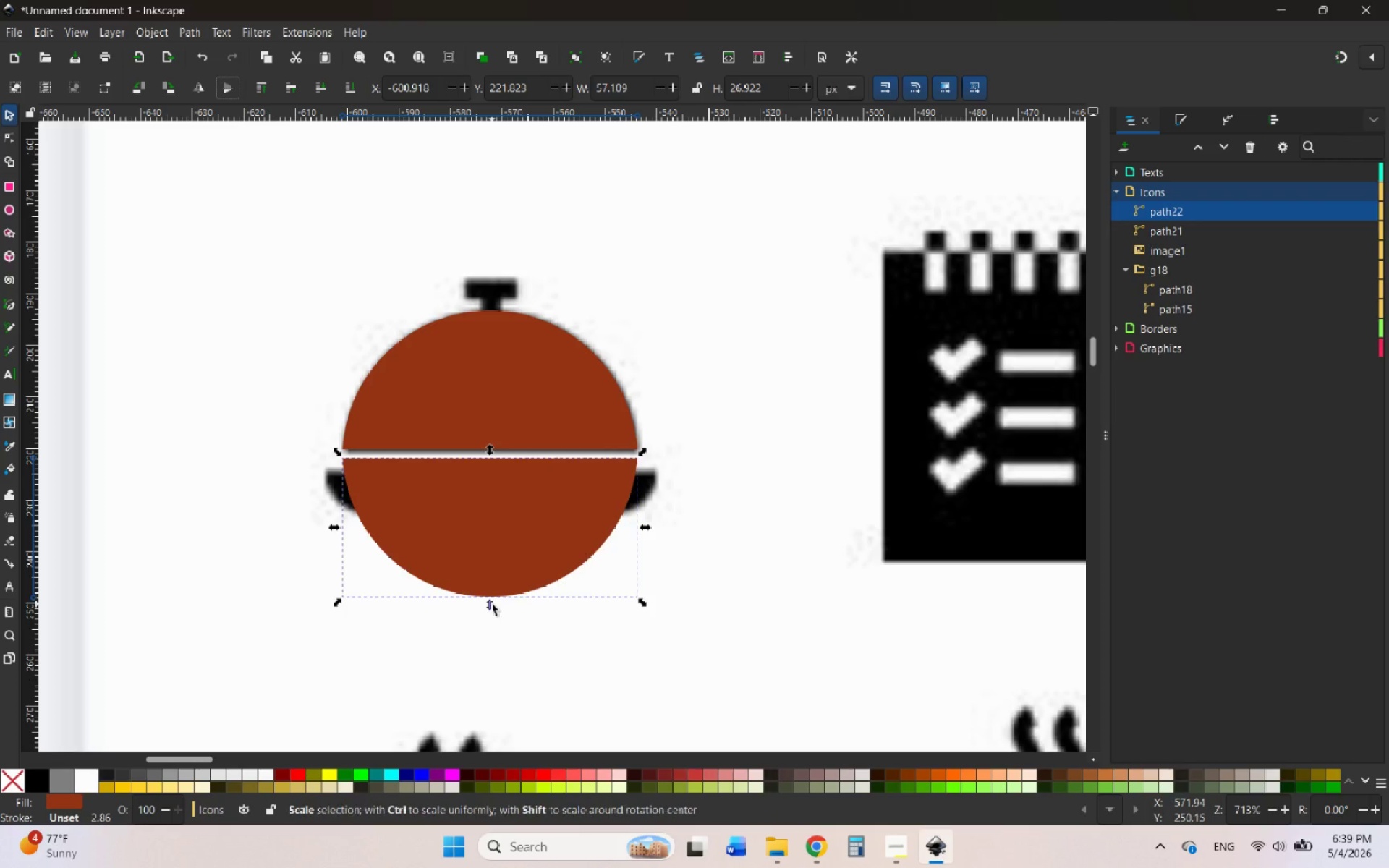 
left_click_drag(start_coordinate=[492, 604], to_coordinate=[491, 508])
 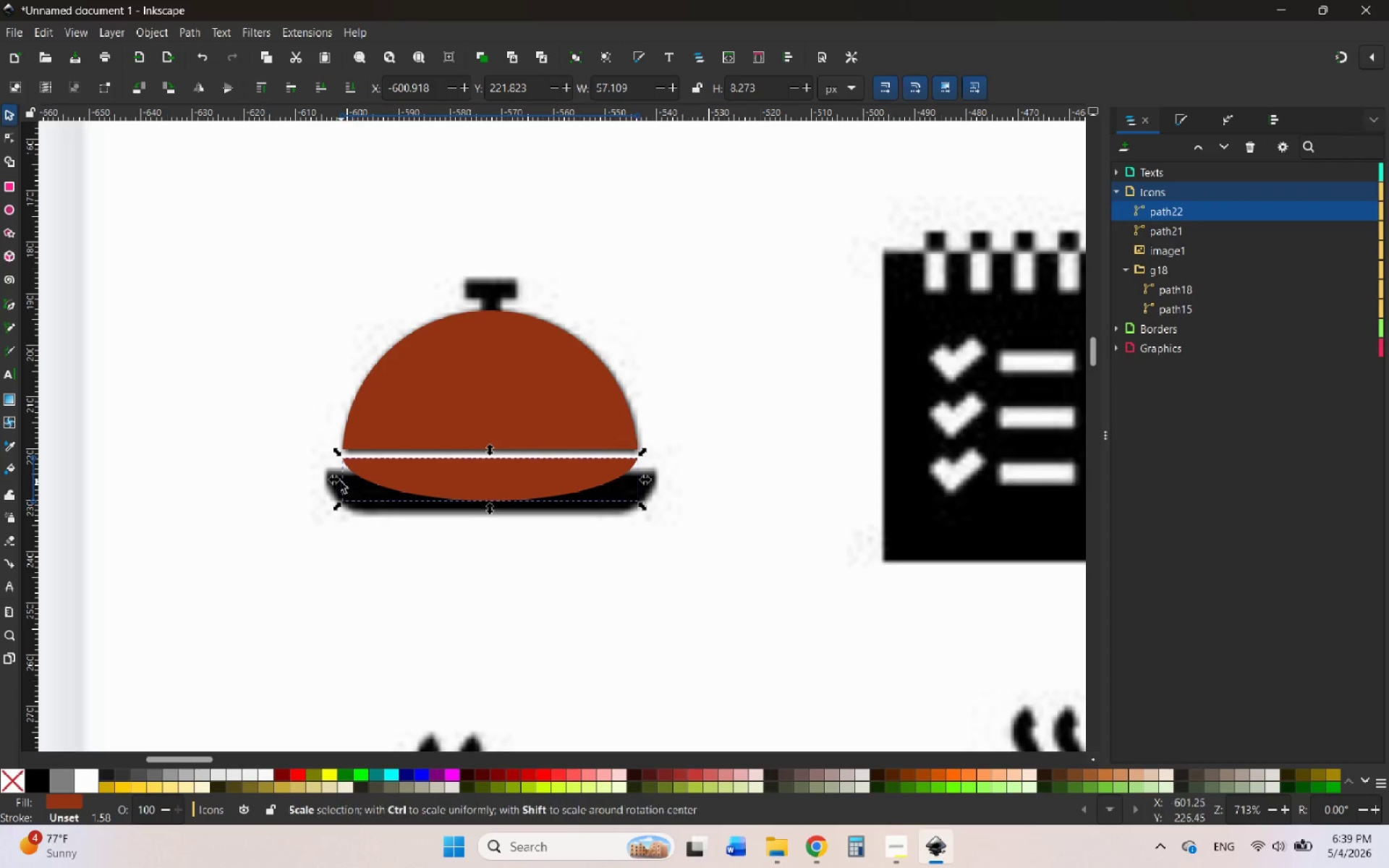 
left_click_drag(start_coordinate=[339, 482], to_coordinate=[323, 484])
 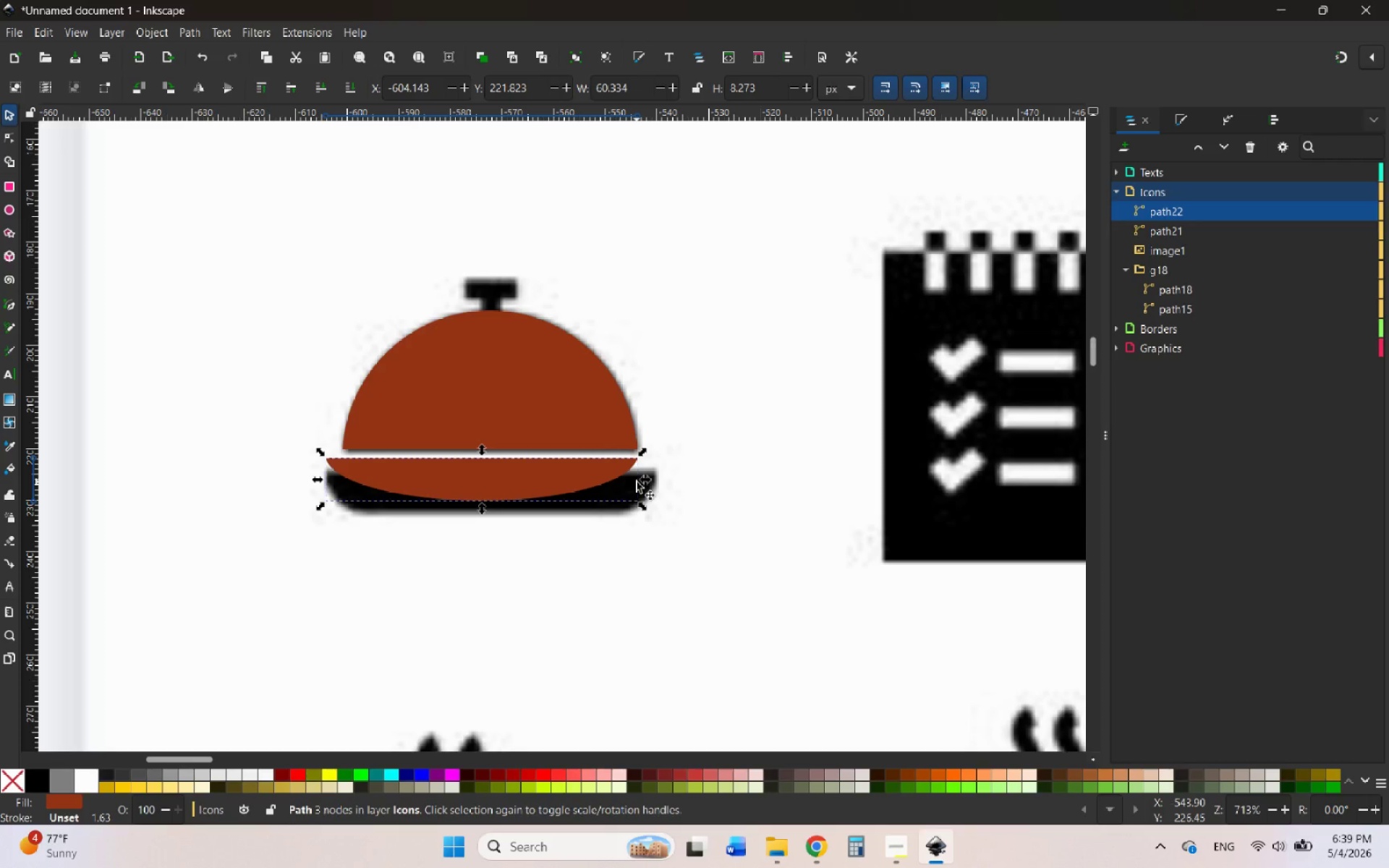 
left_click_drag(start_coordinate=[645, 482], to_coordinate=[670, 480])
 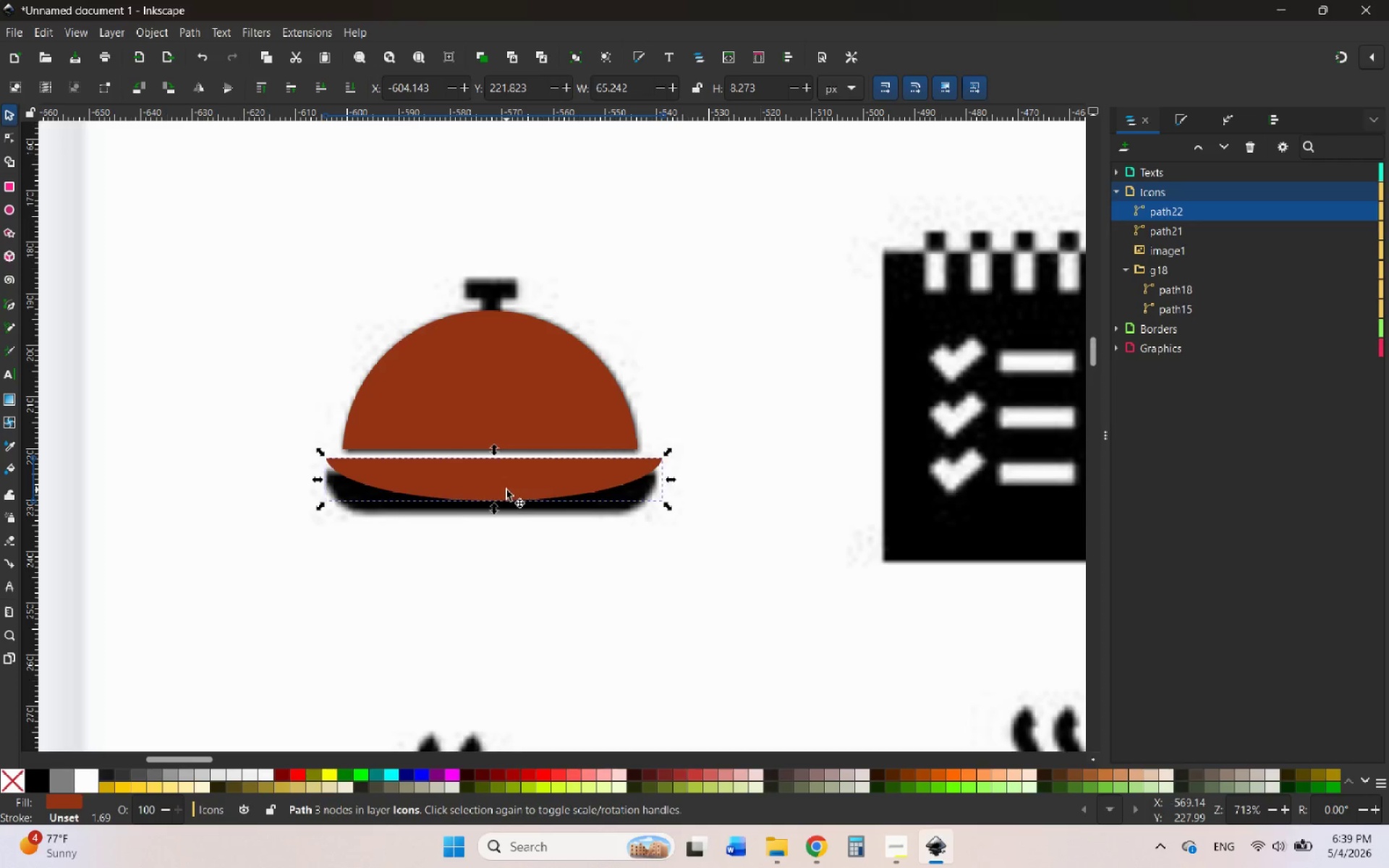 
left_click_drag(start_coordinate=[506, 490], to_coordinate=[502, 513])
 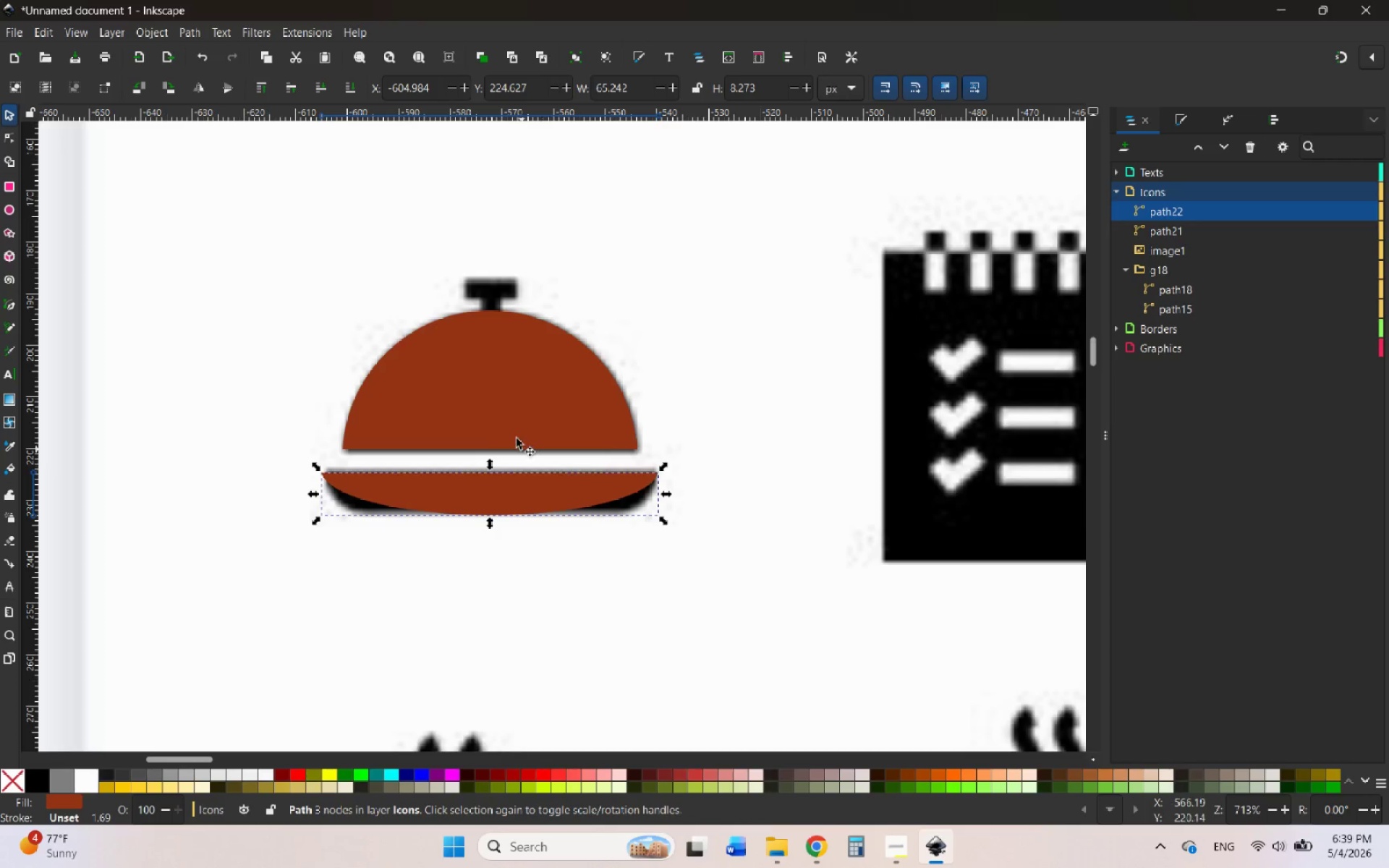 
key(Control+ControlLeft)
 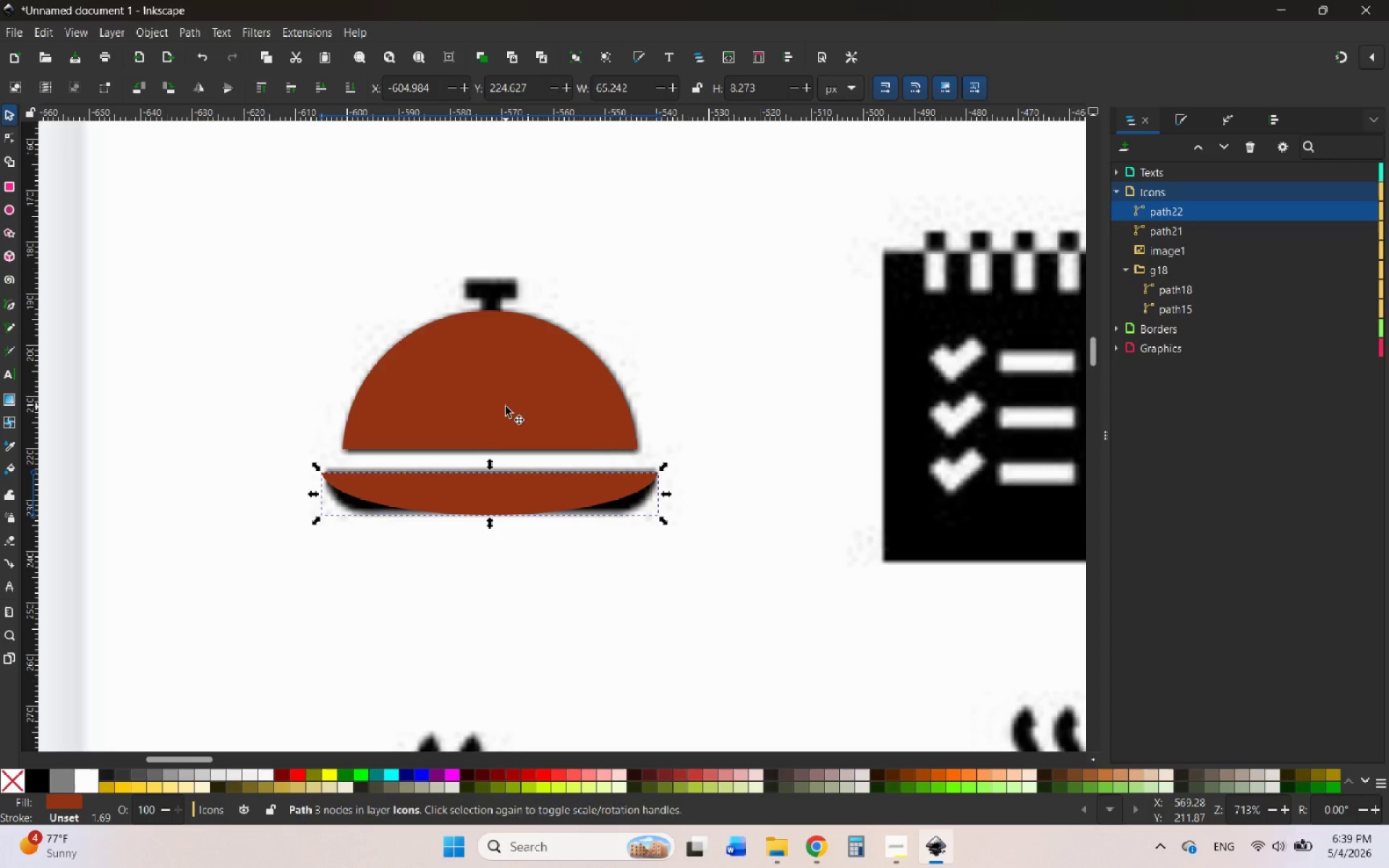 
hold_key(key=ShiftLeft, duration=0.36)
left_click([506, 407])
 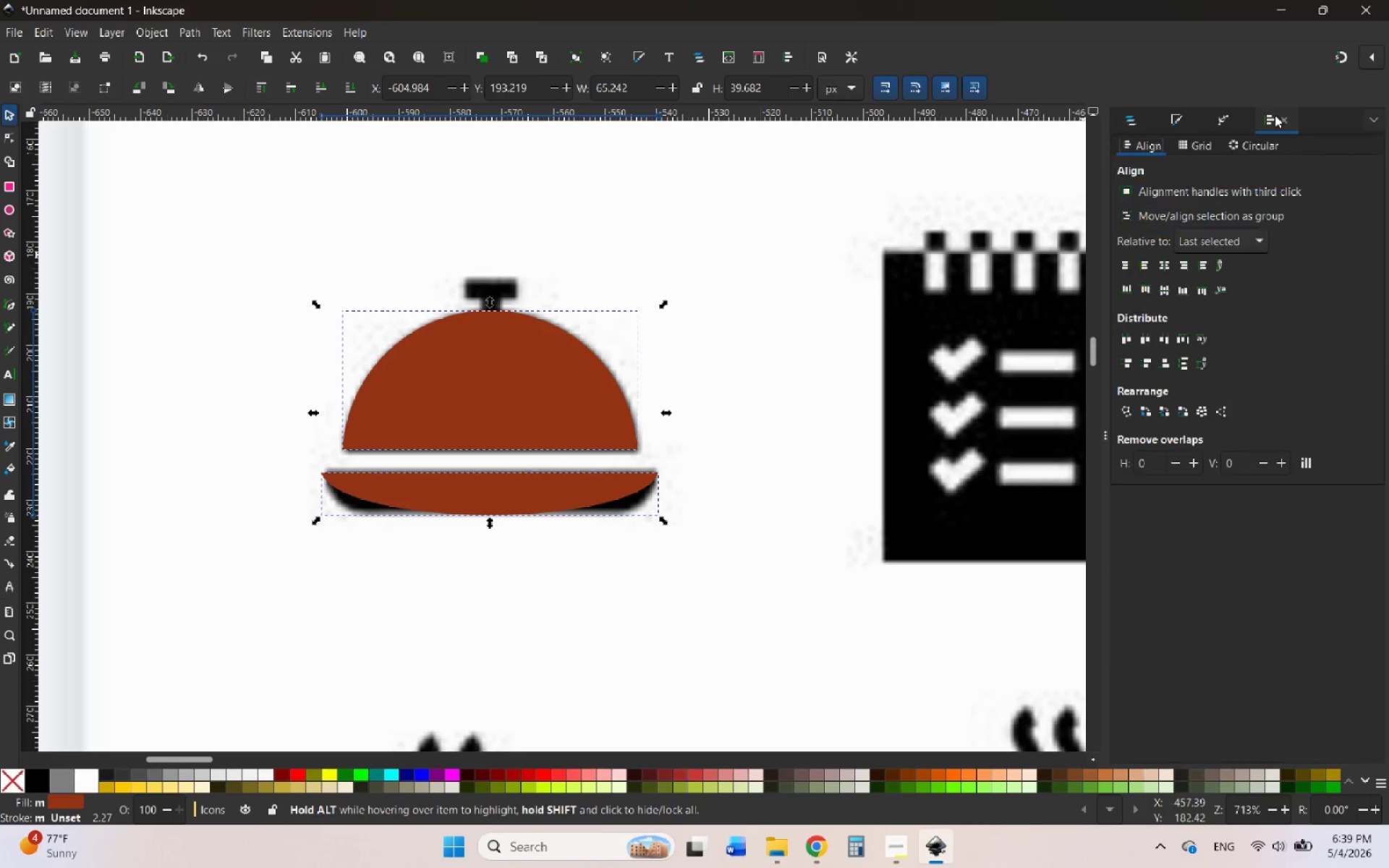 
left_click([1163, 271])
 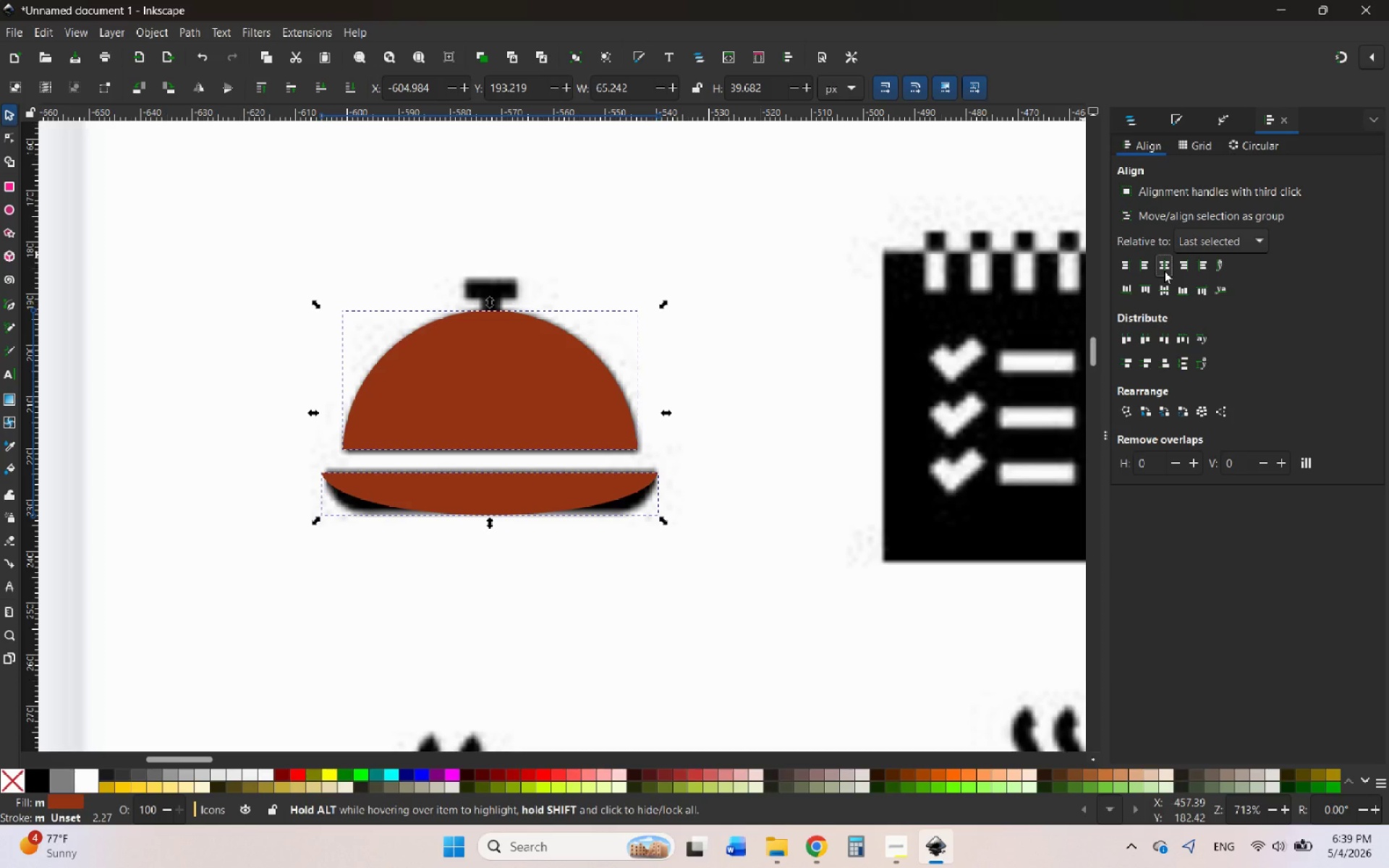 
left_click([1164, 265])
 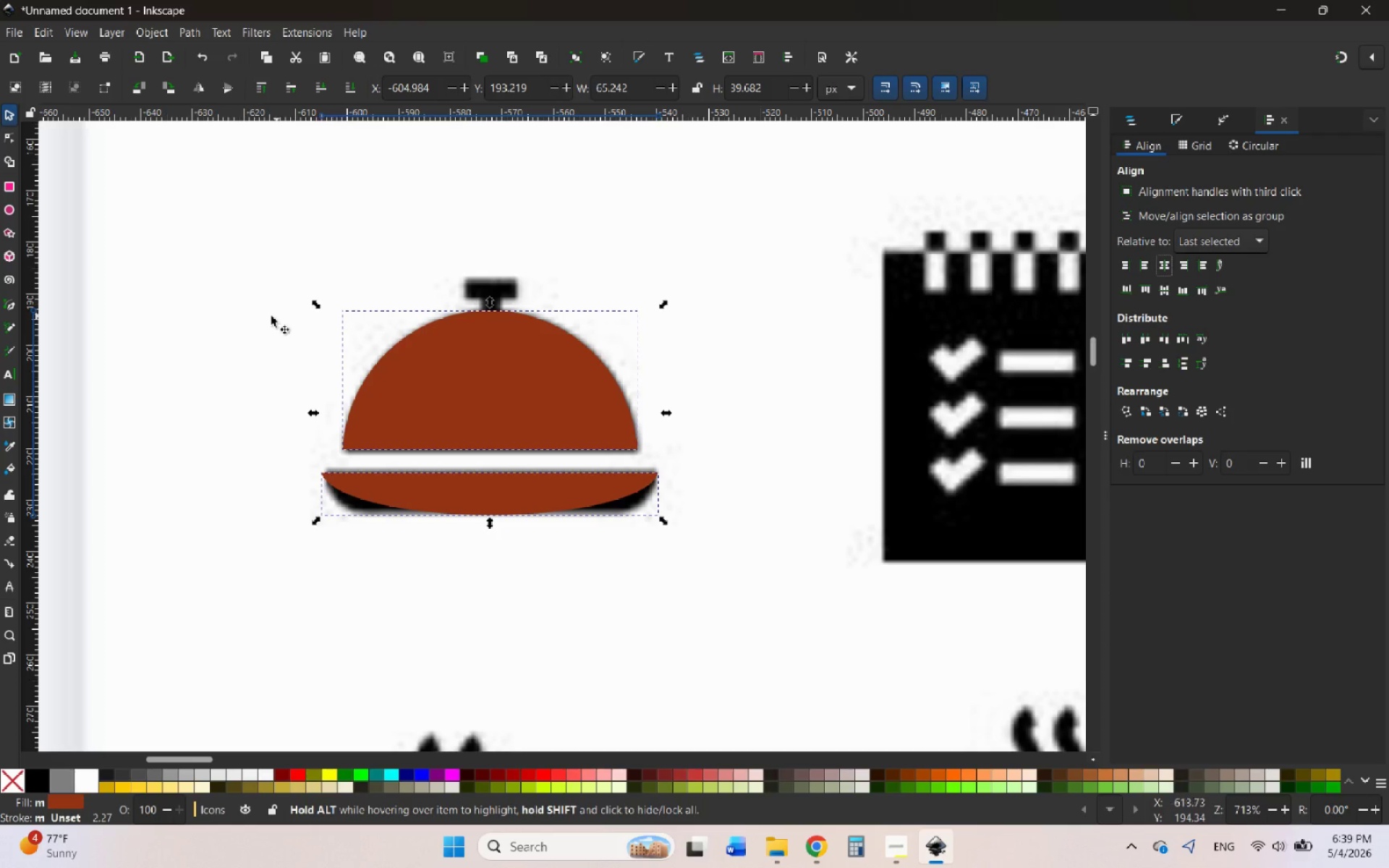 
left_click([266, 316])
 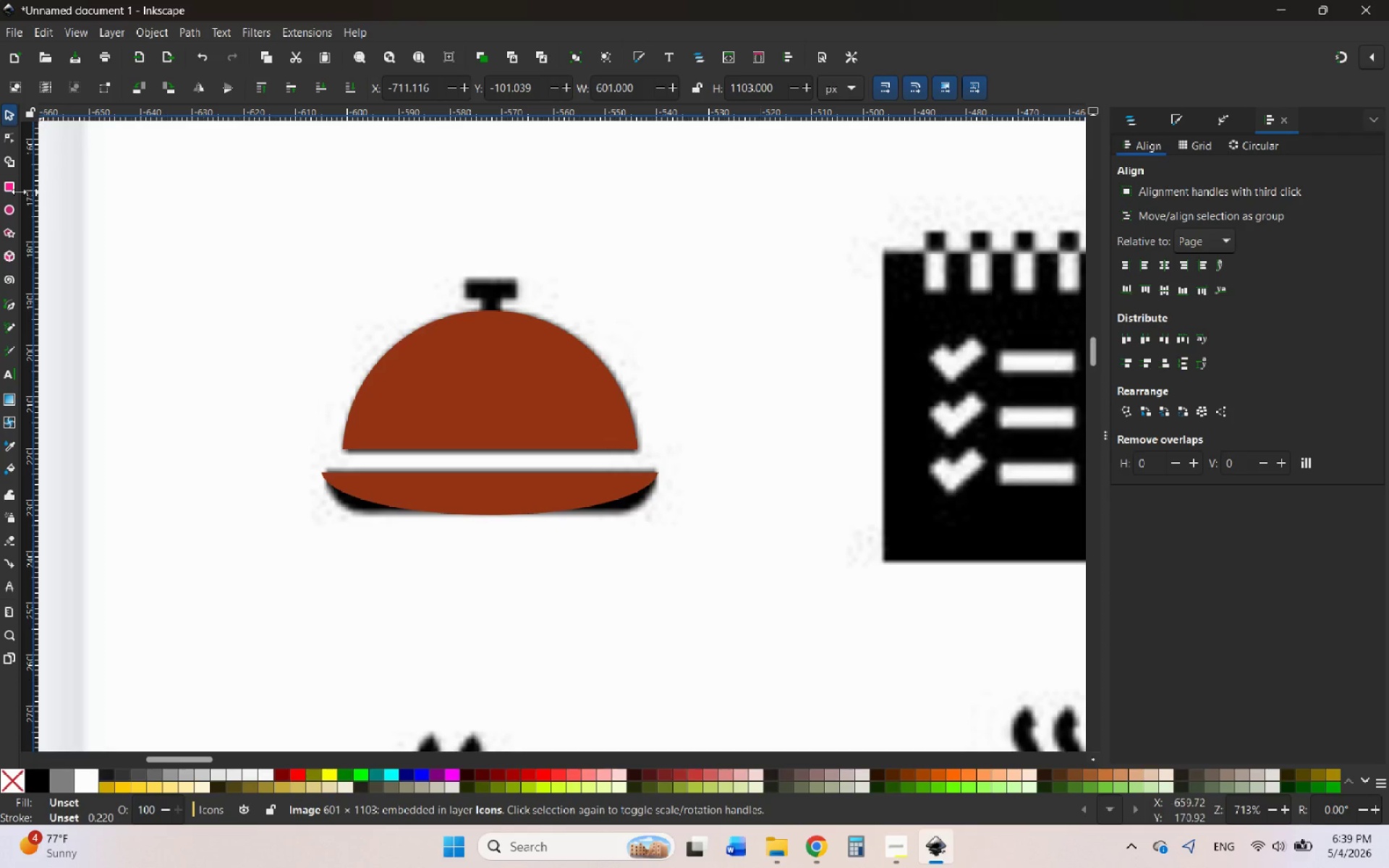 
left_click([12, 188])
 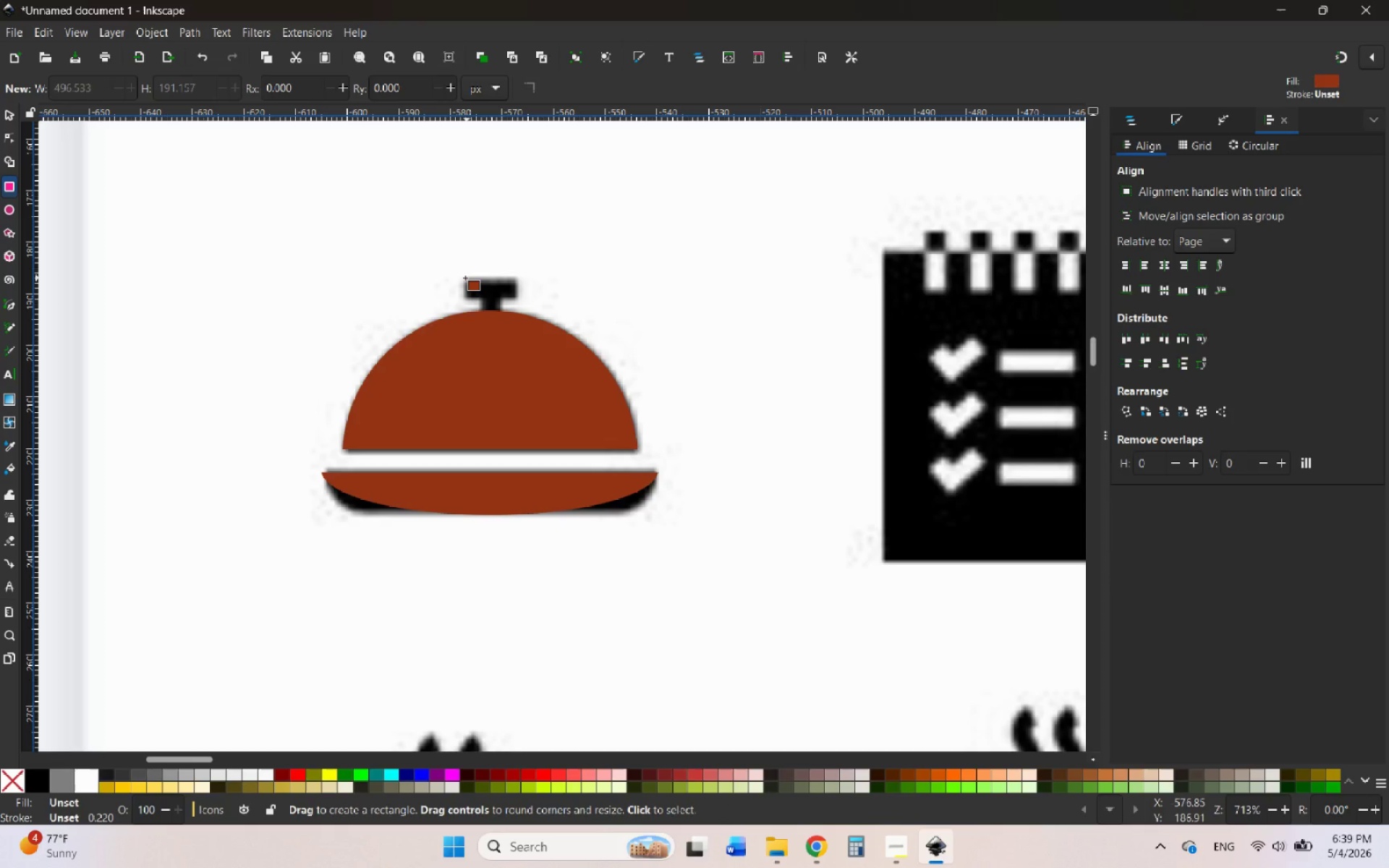 
left_click_drag(start_coordinate=[463, 278], to_coordinate=[520, 297])
 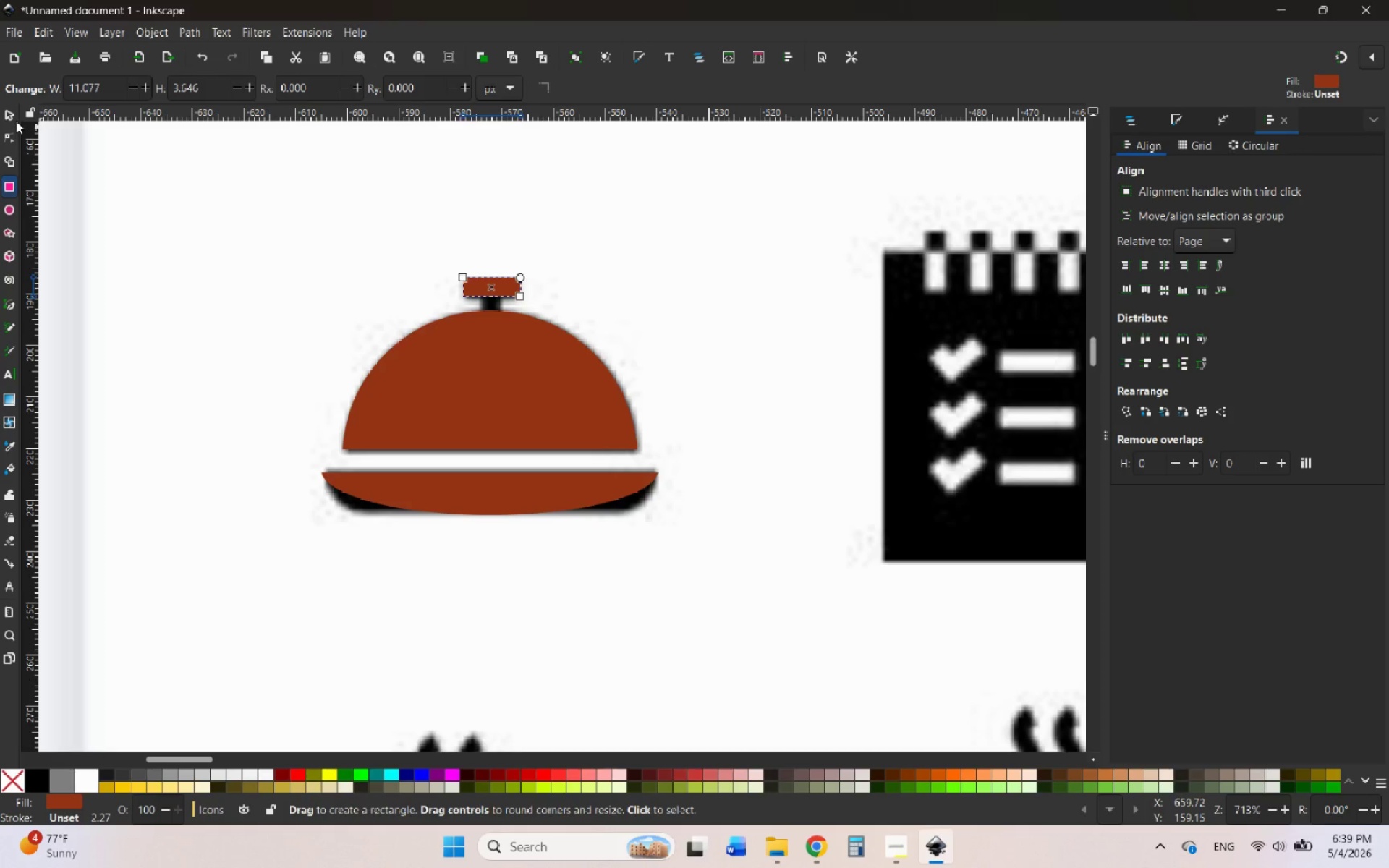 
left_click([8, 117])
 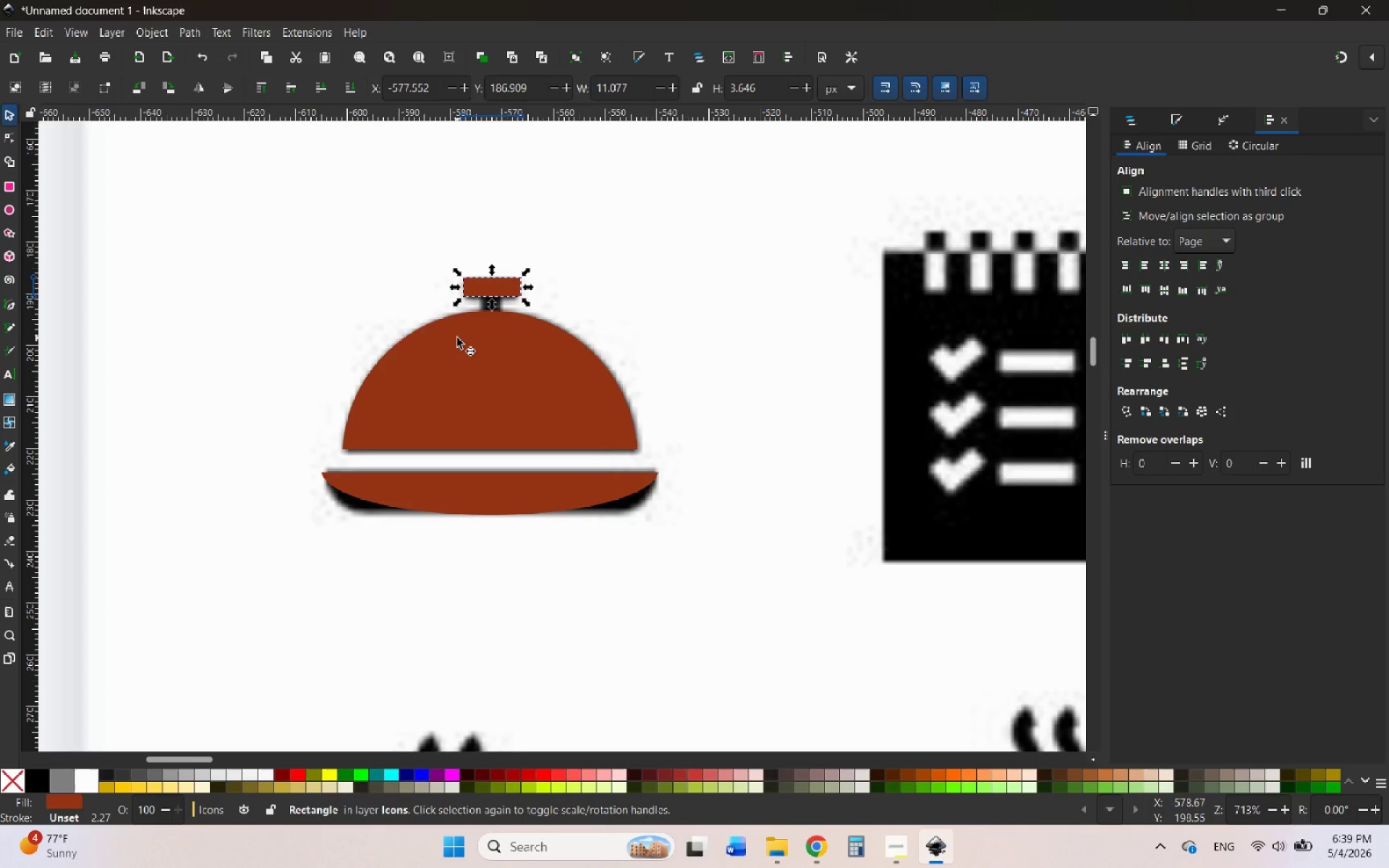 
hold_key(key=ShiftLeft, duration=0.39)
left_click([457, 338])
 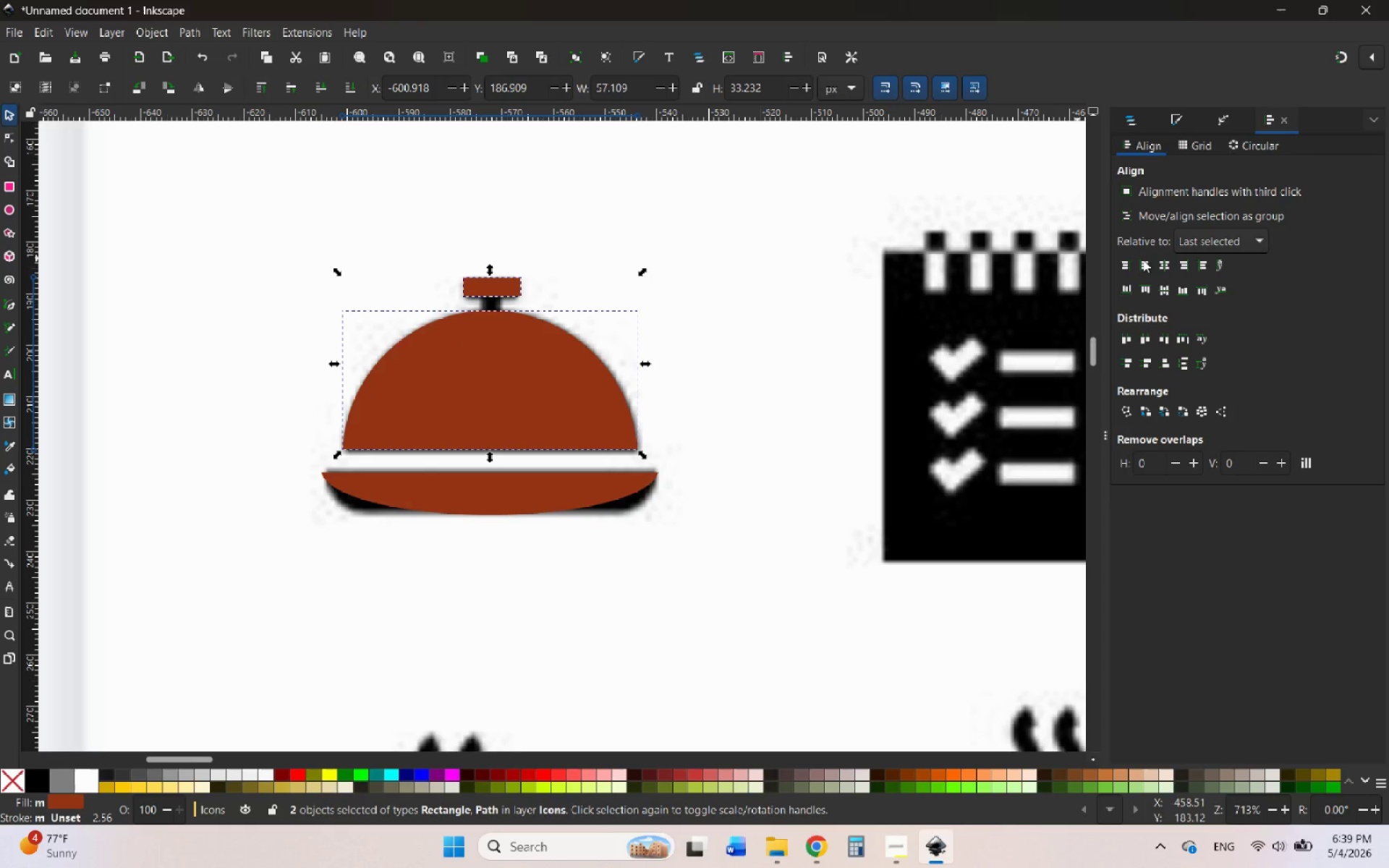 
left_click([1164, 266])
 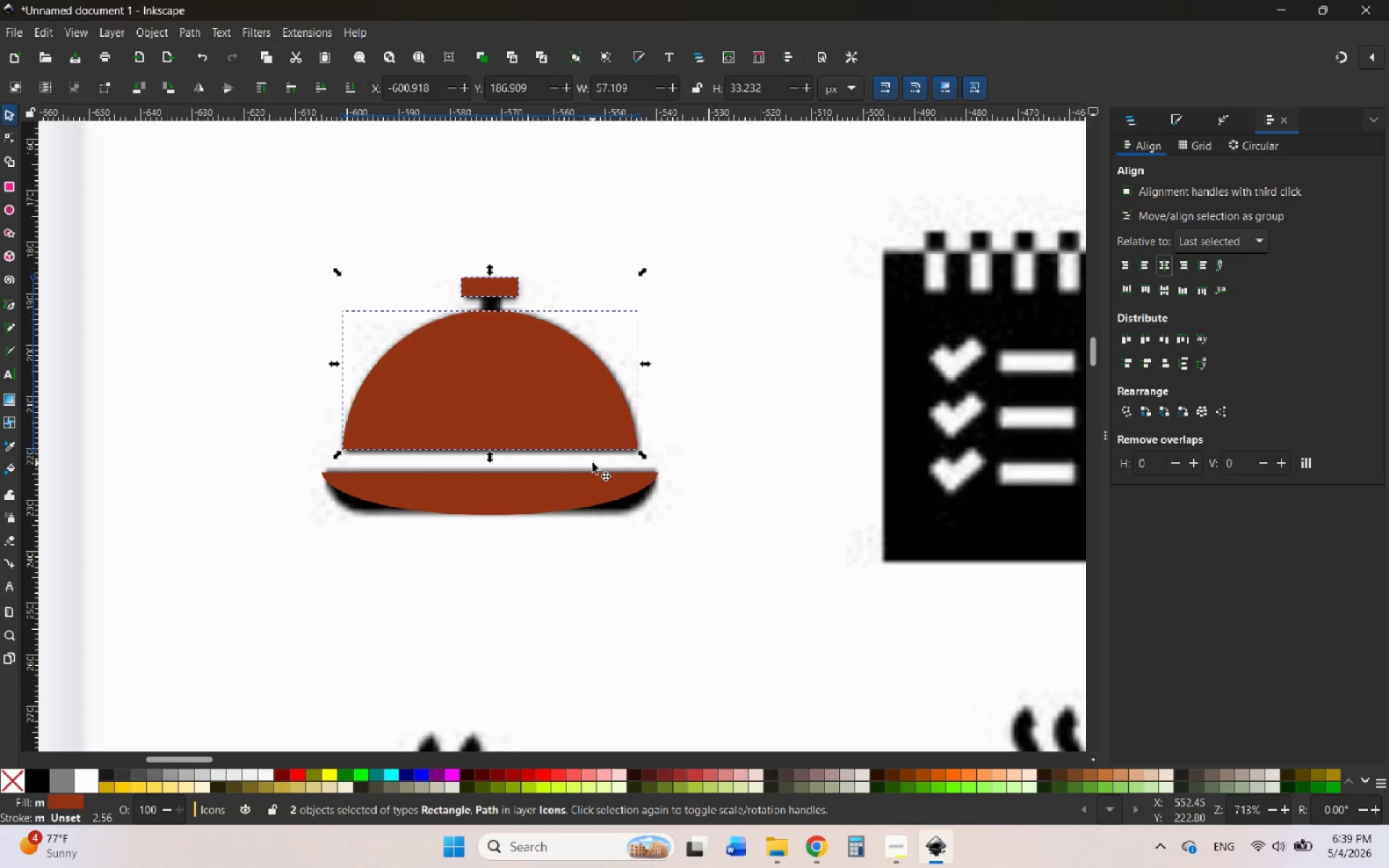 
hold_key(key=ShiftLeft, duration=0.39)
left_click([553, 488])
 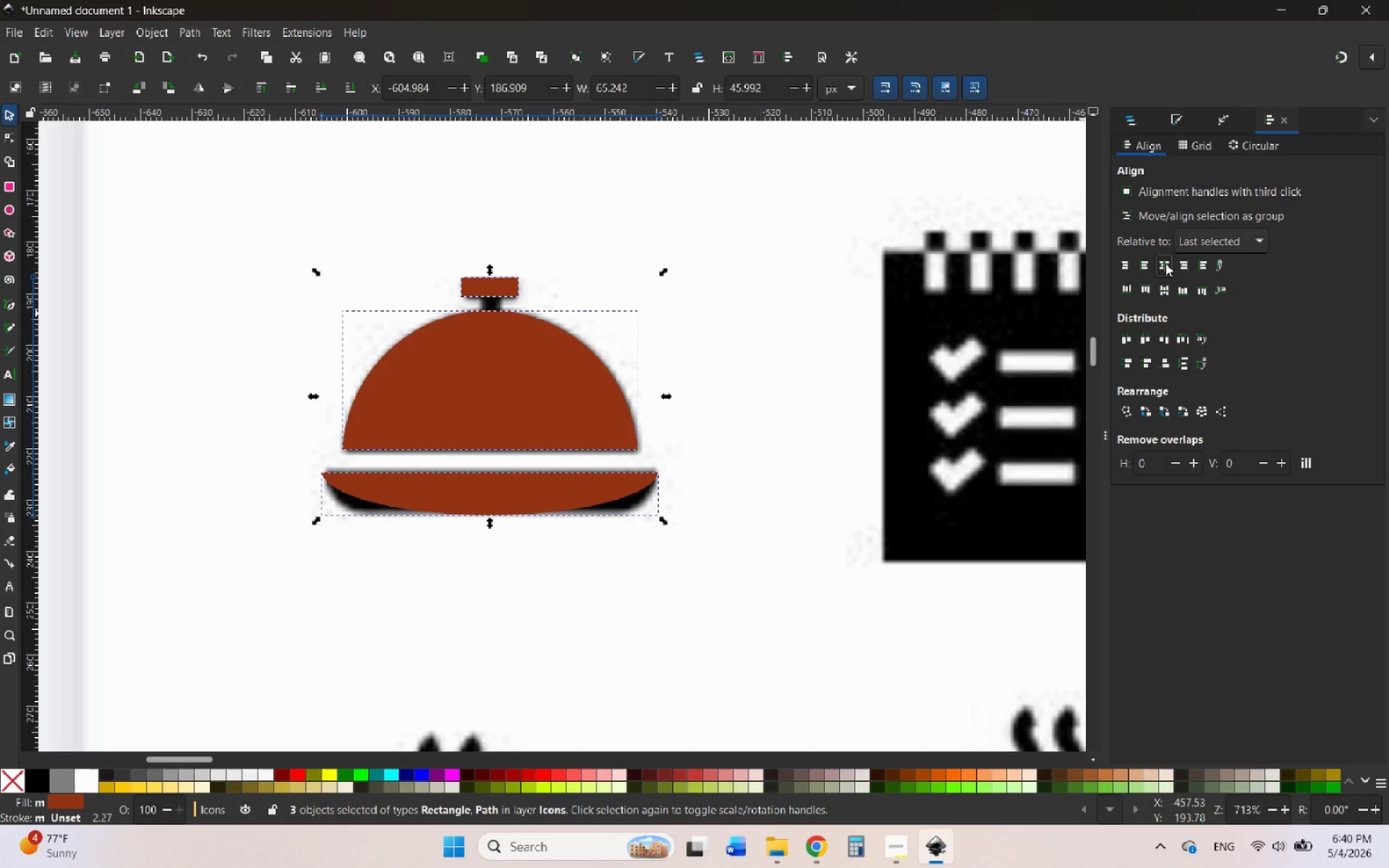 
double_click([1165, 263])
 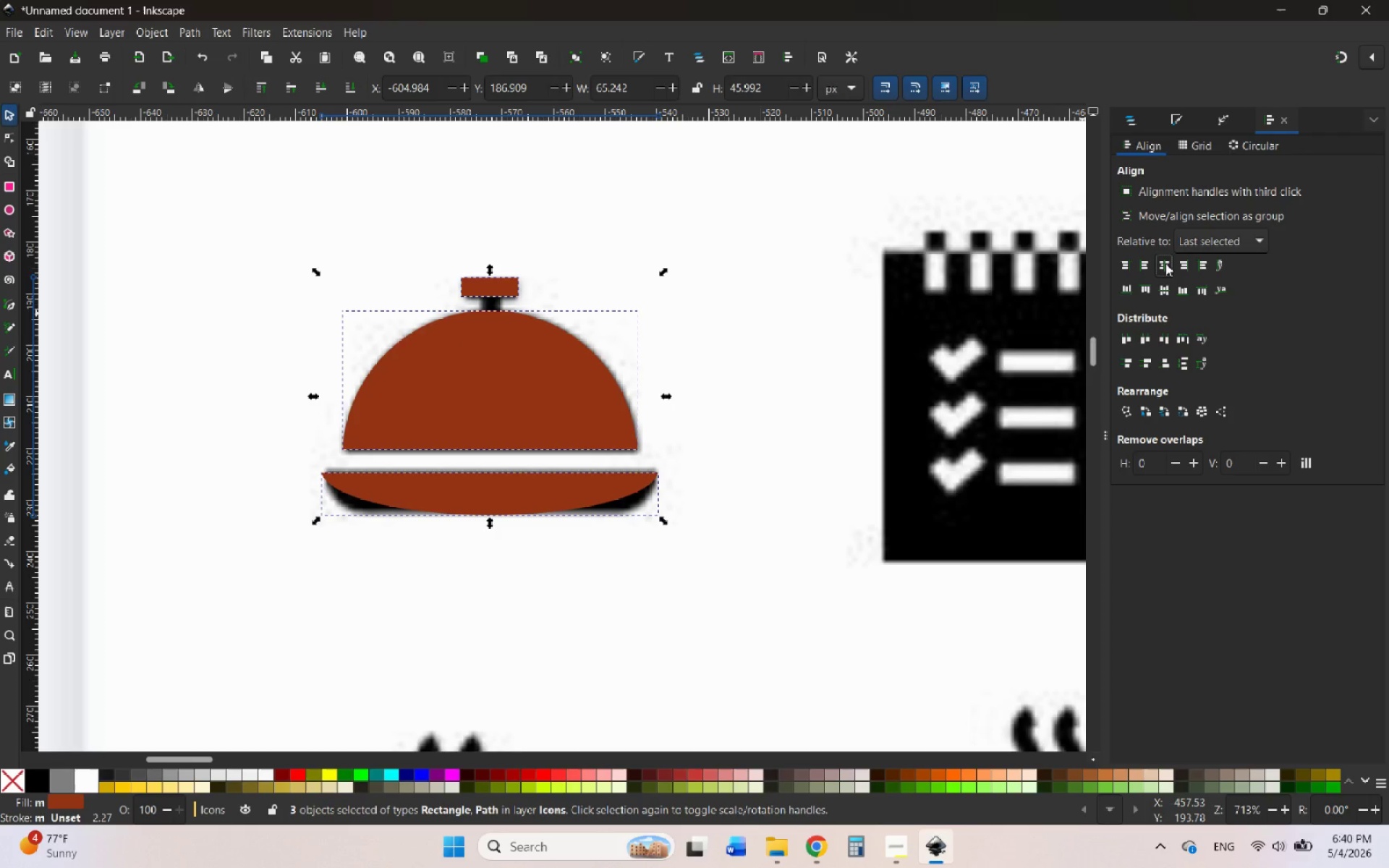 
triple_click([1165, 263])
 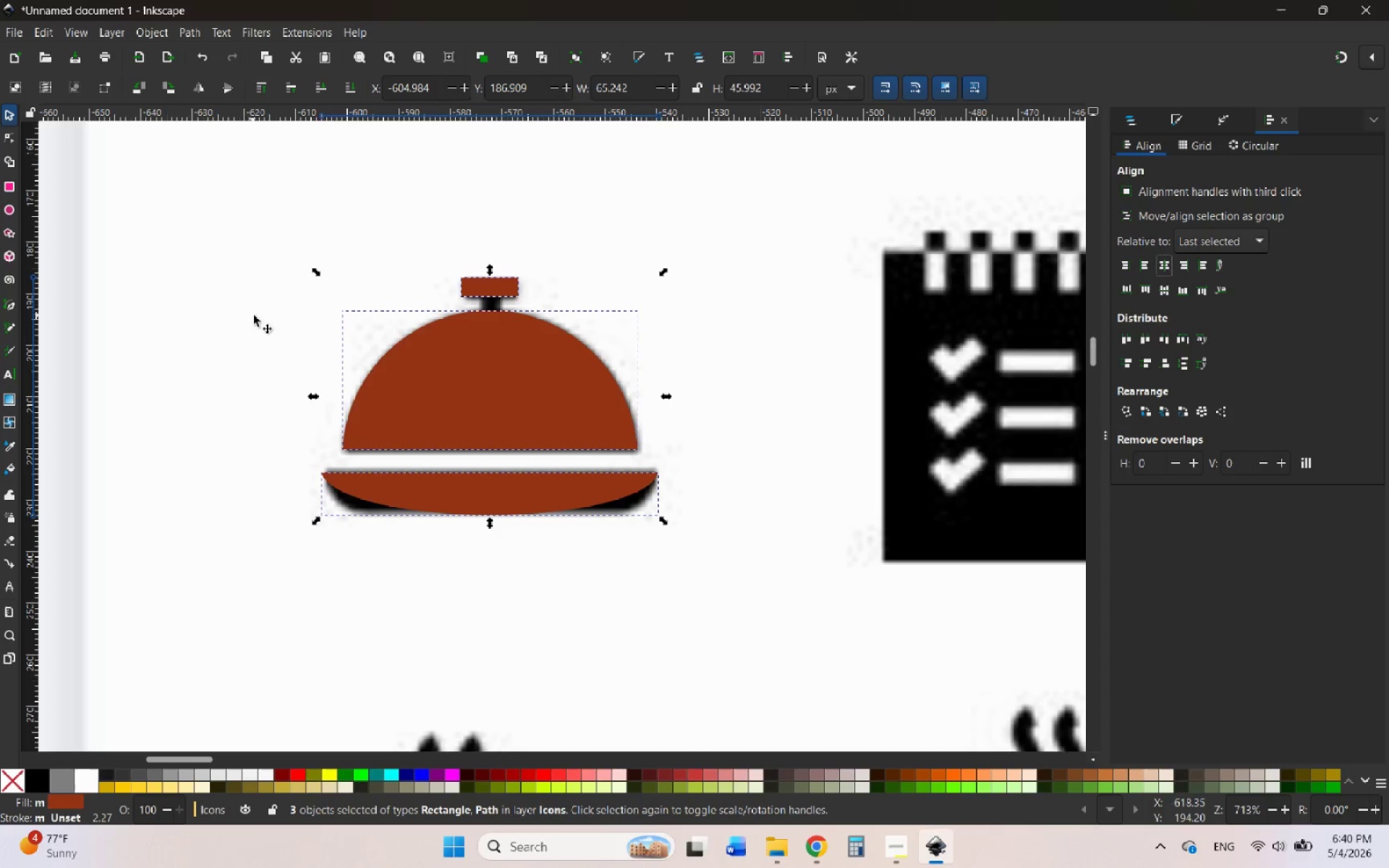 
right_click([406, 361])
 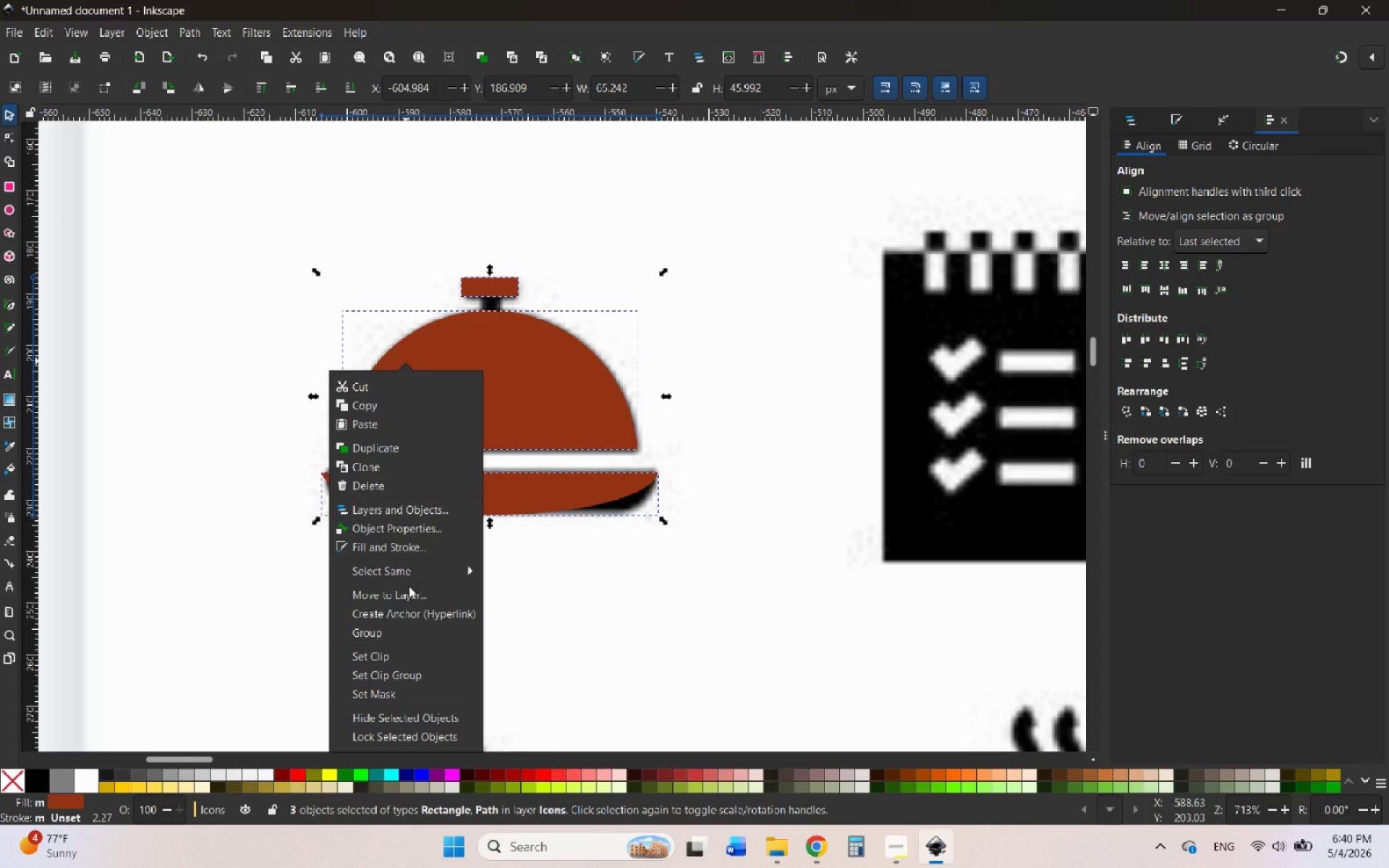 
left_click([375, 628])
 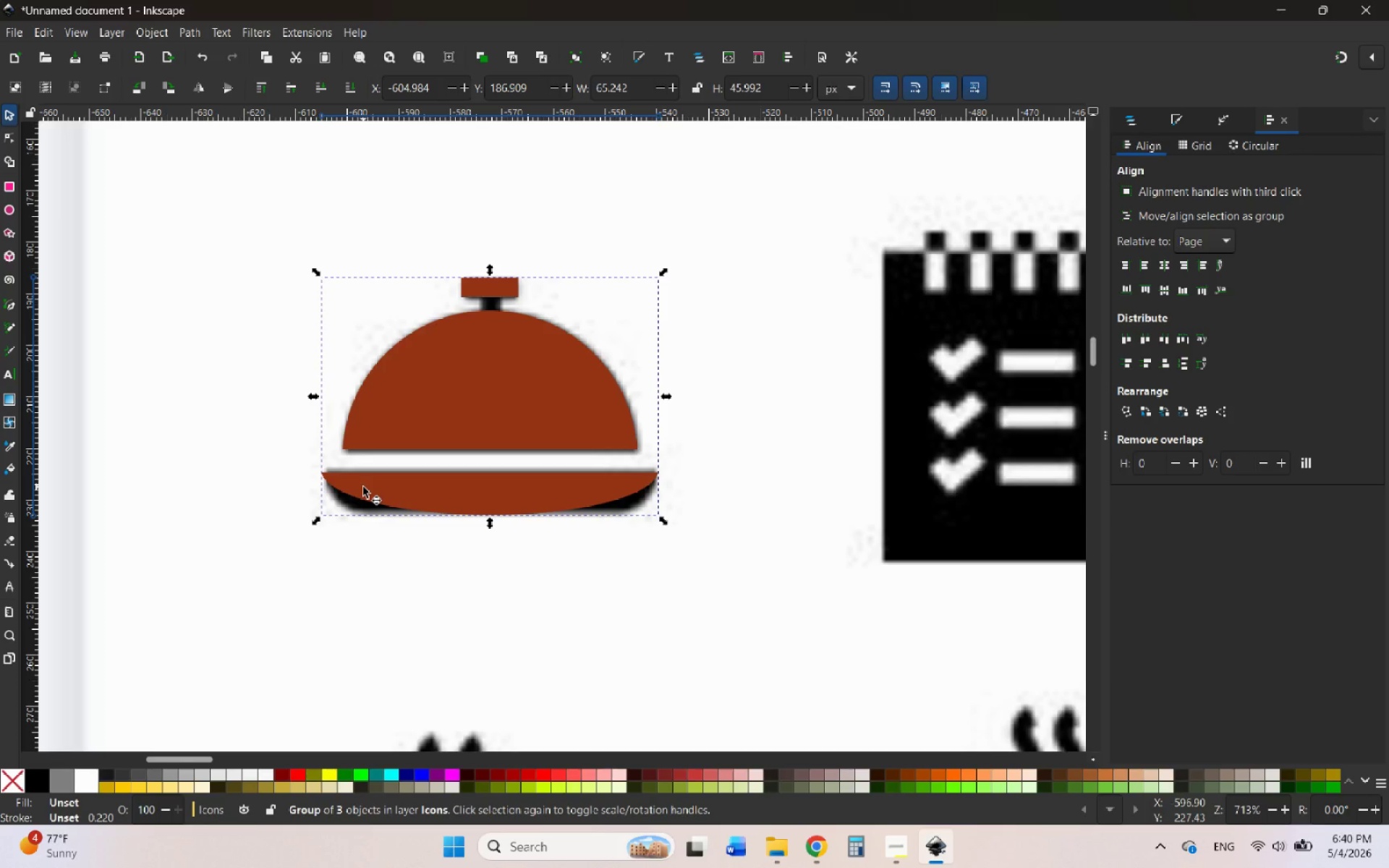 
hold_key(key=ControlLeft, duration=1.38)
scroll: coordinate [354, 475], scroll_direction: down, amount: 5.0
 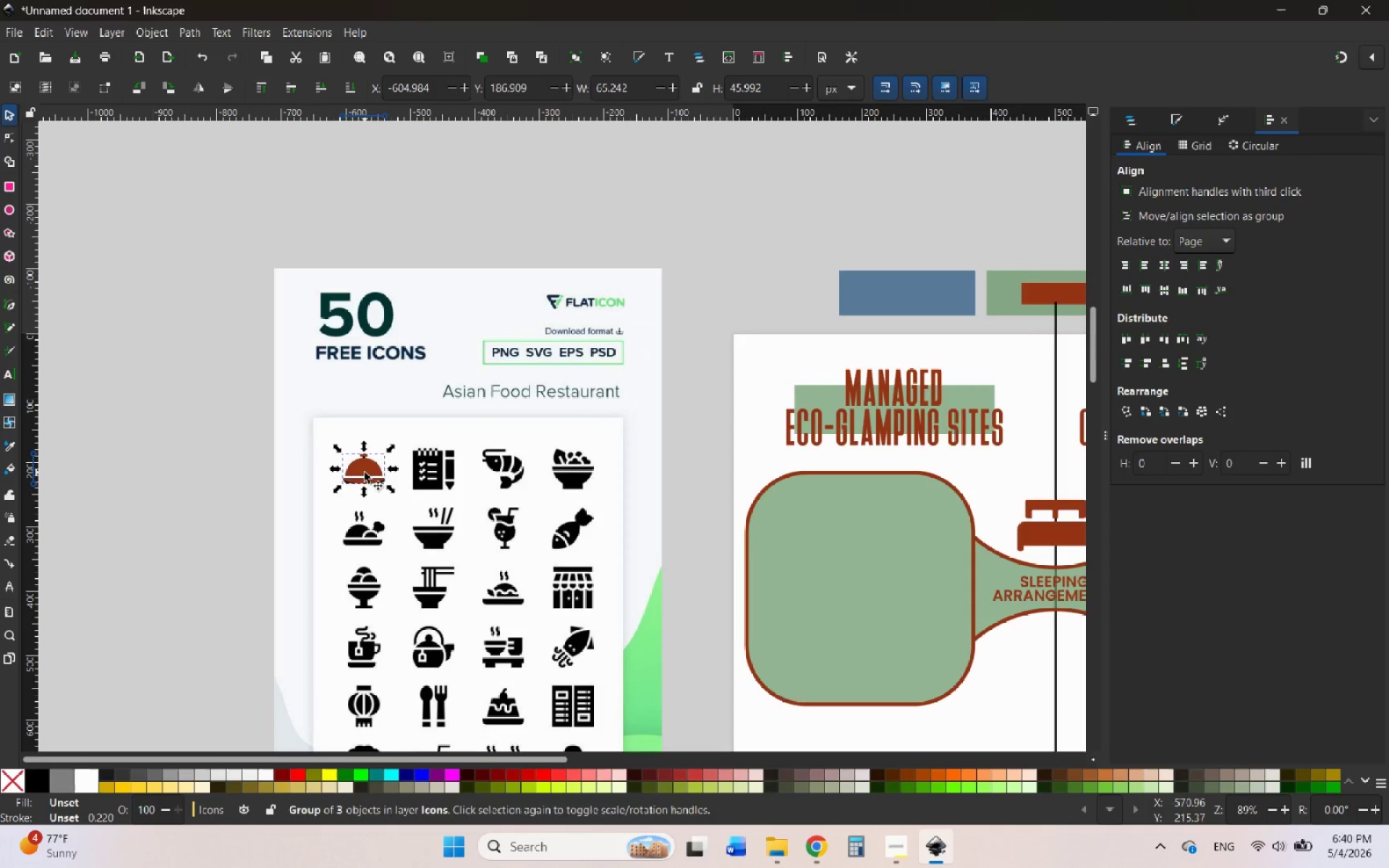 
left_click_drag(start_coordinate=[365, 472], to_coordinate=[902, 576])
 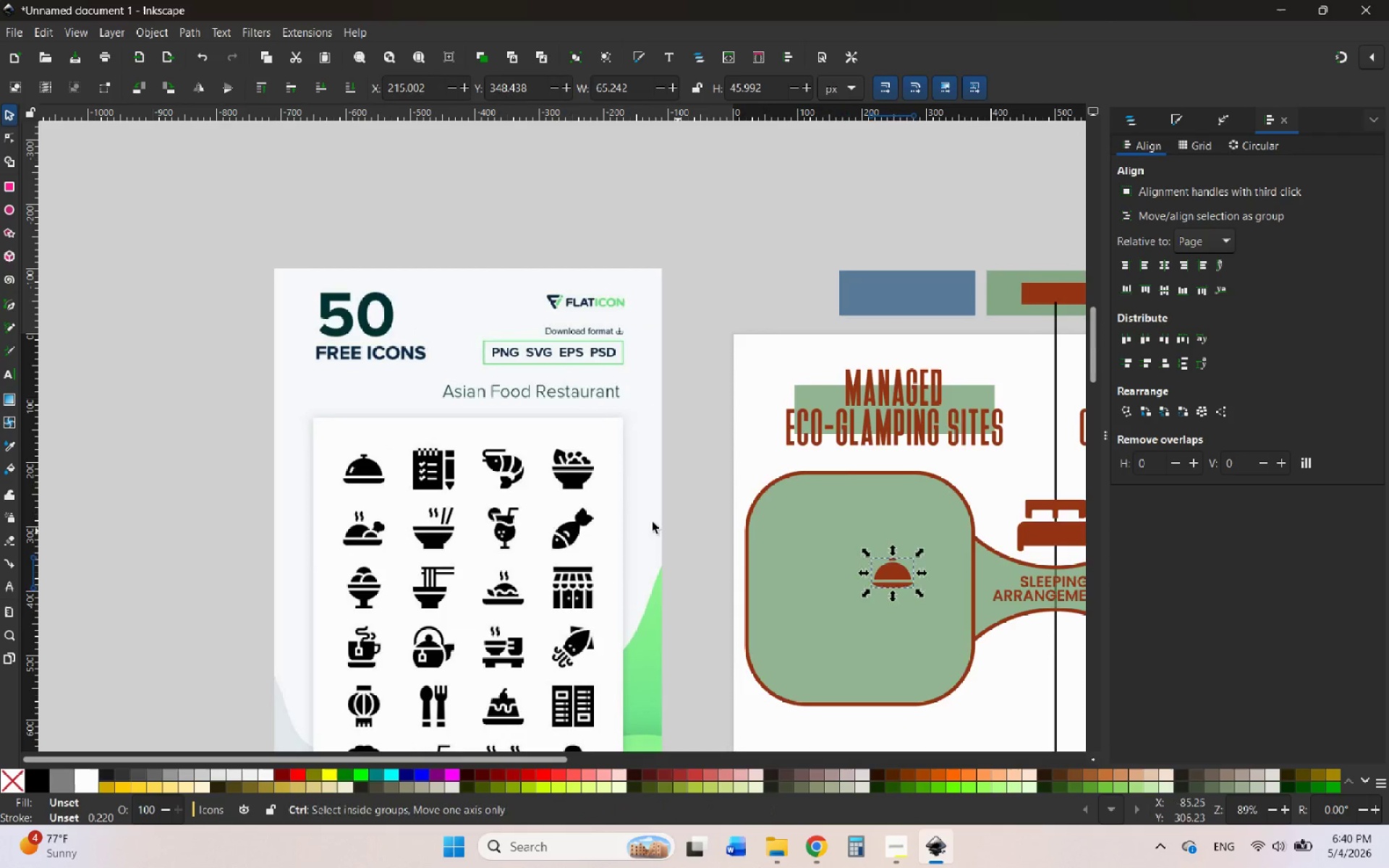 
hold_key(key=ControlLeft, duration=2.09)
scroll: coordinate [553, 498], scroll_direction: down, amount: 2.0
 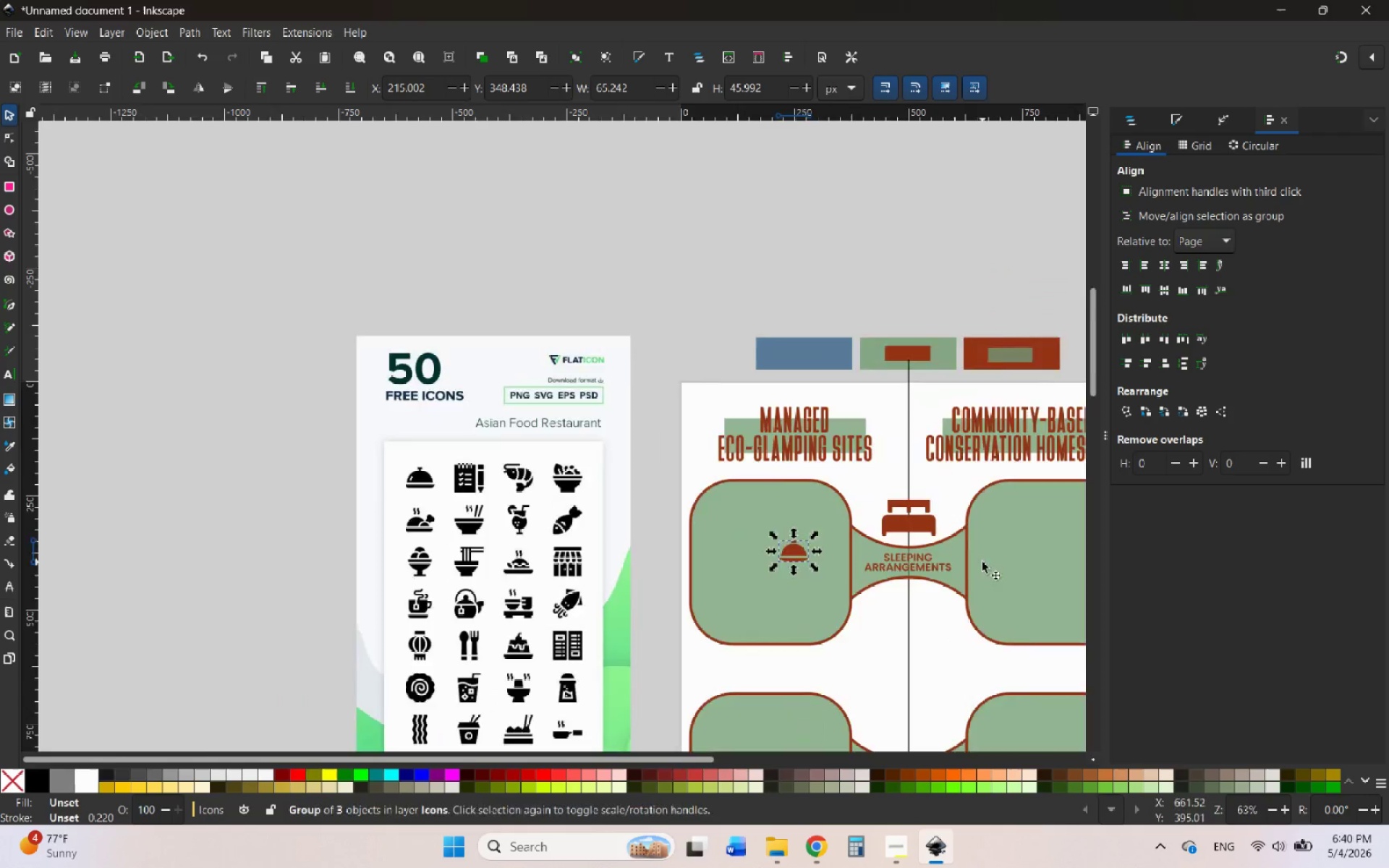 
scroll: coordinate [985, 542], scroll_direction: up, amount: 6.0
 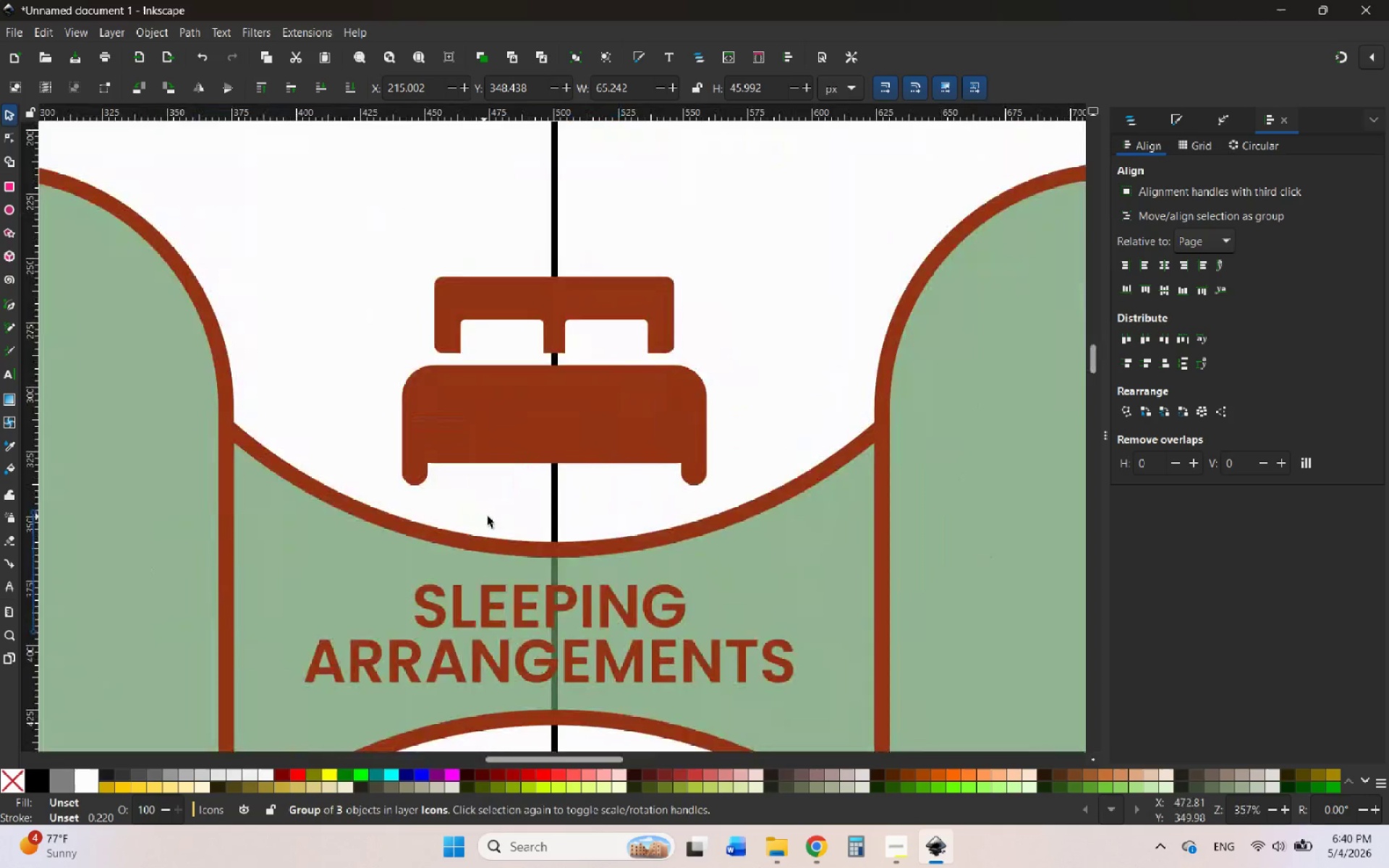 
scroll: coordinate [517, 518], scroll_direction: down, amount: 1.0
 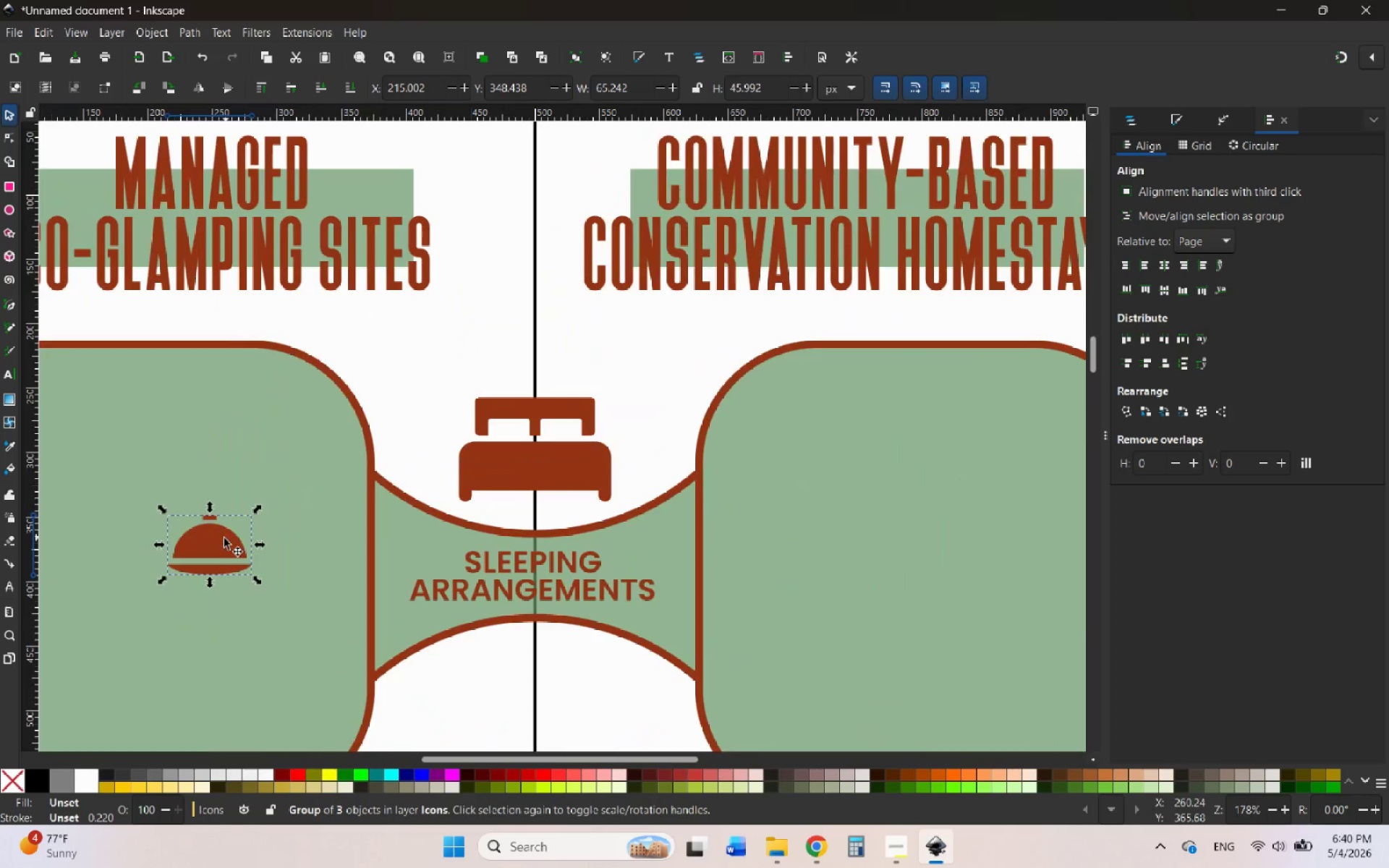 
left_click_drag(start_coordinate=[217, 542], to_coordinate=[545, 423])
 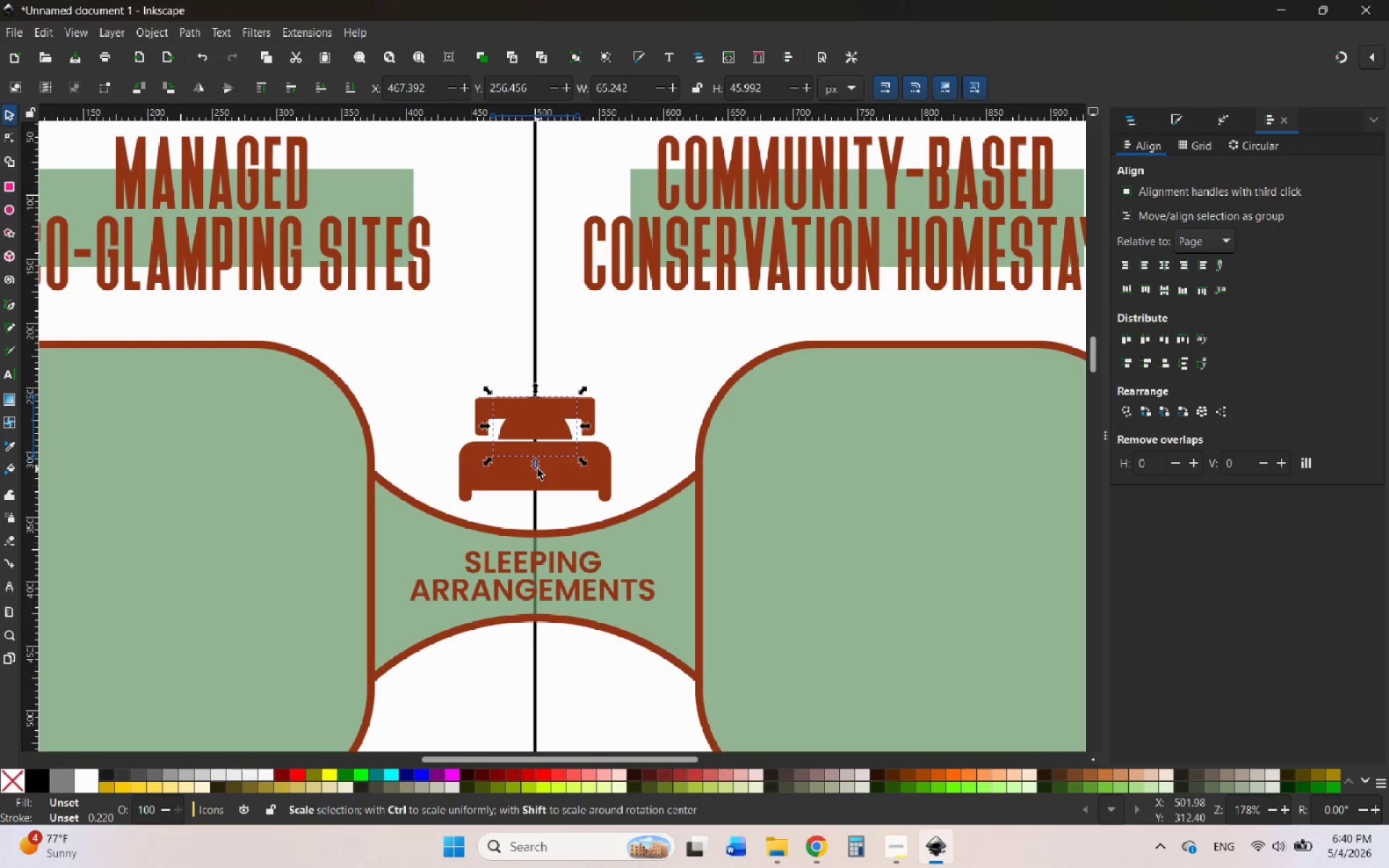 
left_click_drag(start_coordinate=[538, 469], to_coordinate=[551, 505])
 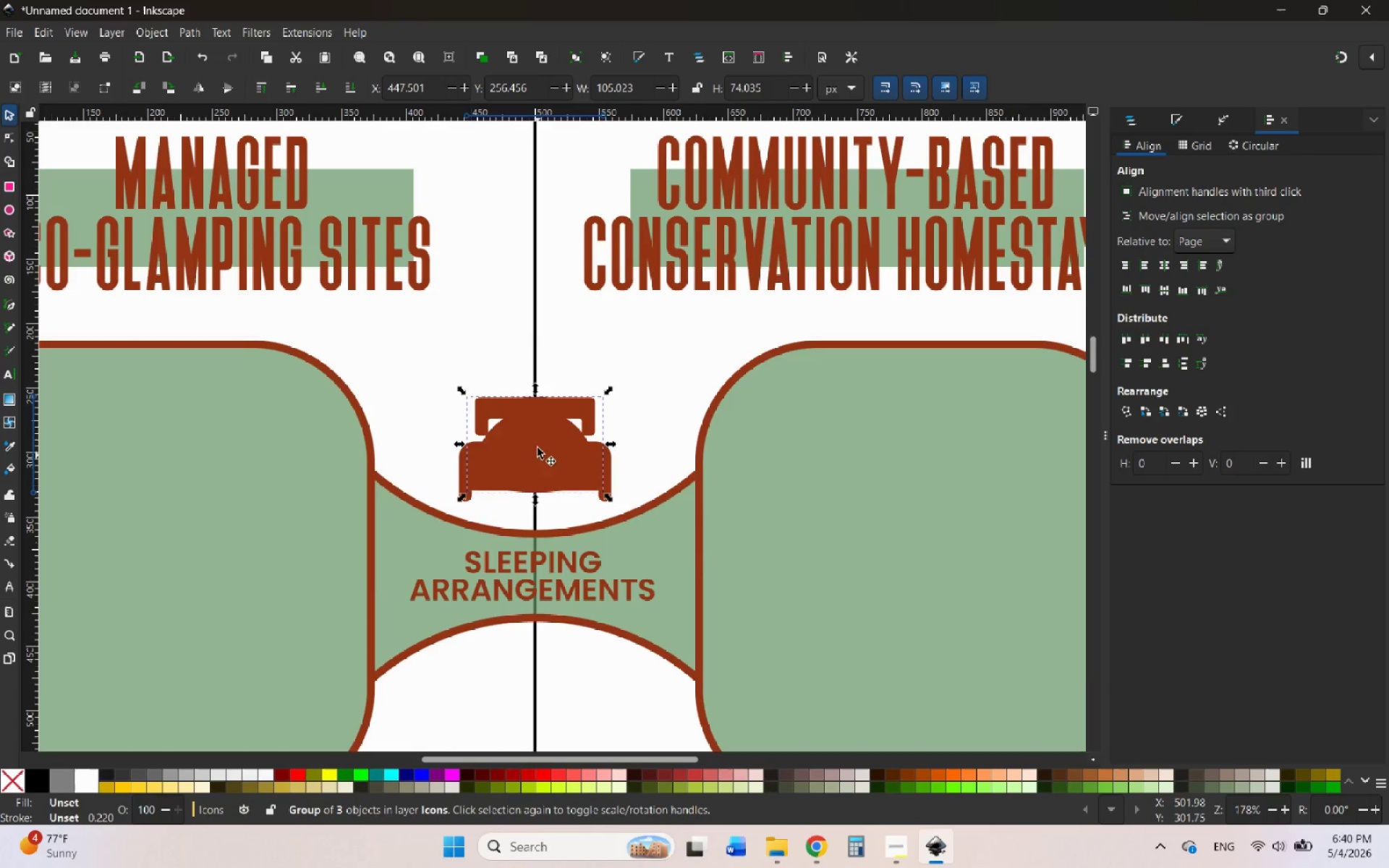 
hold_key(key=ControlLeft, duration=3.27)
 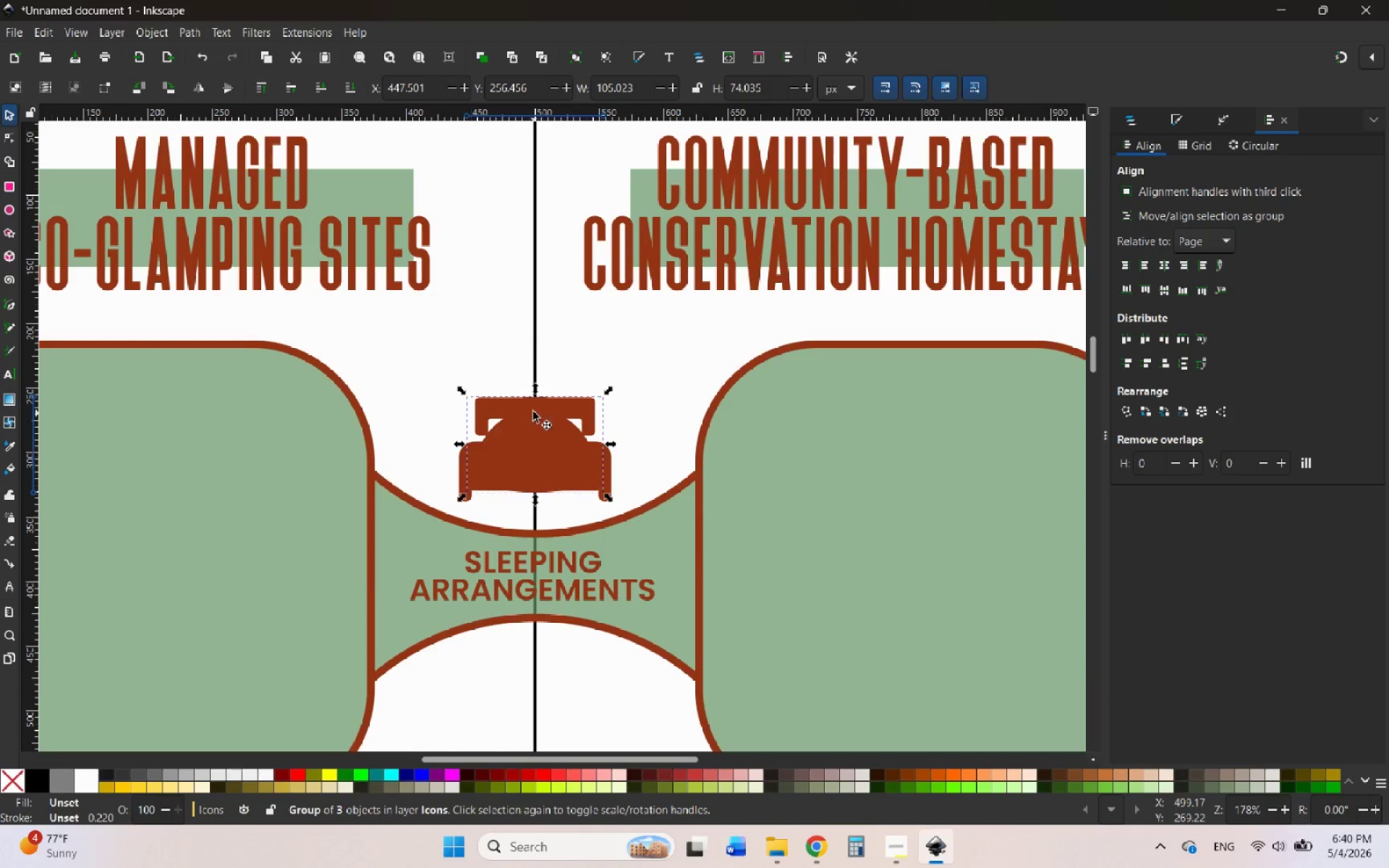 
scroll: coordinate [532, 412], scroll_direction: down, amount: 4.0
 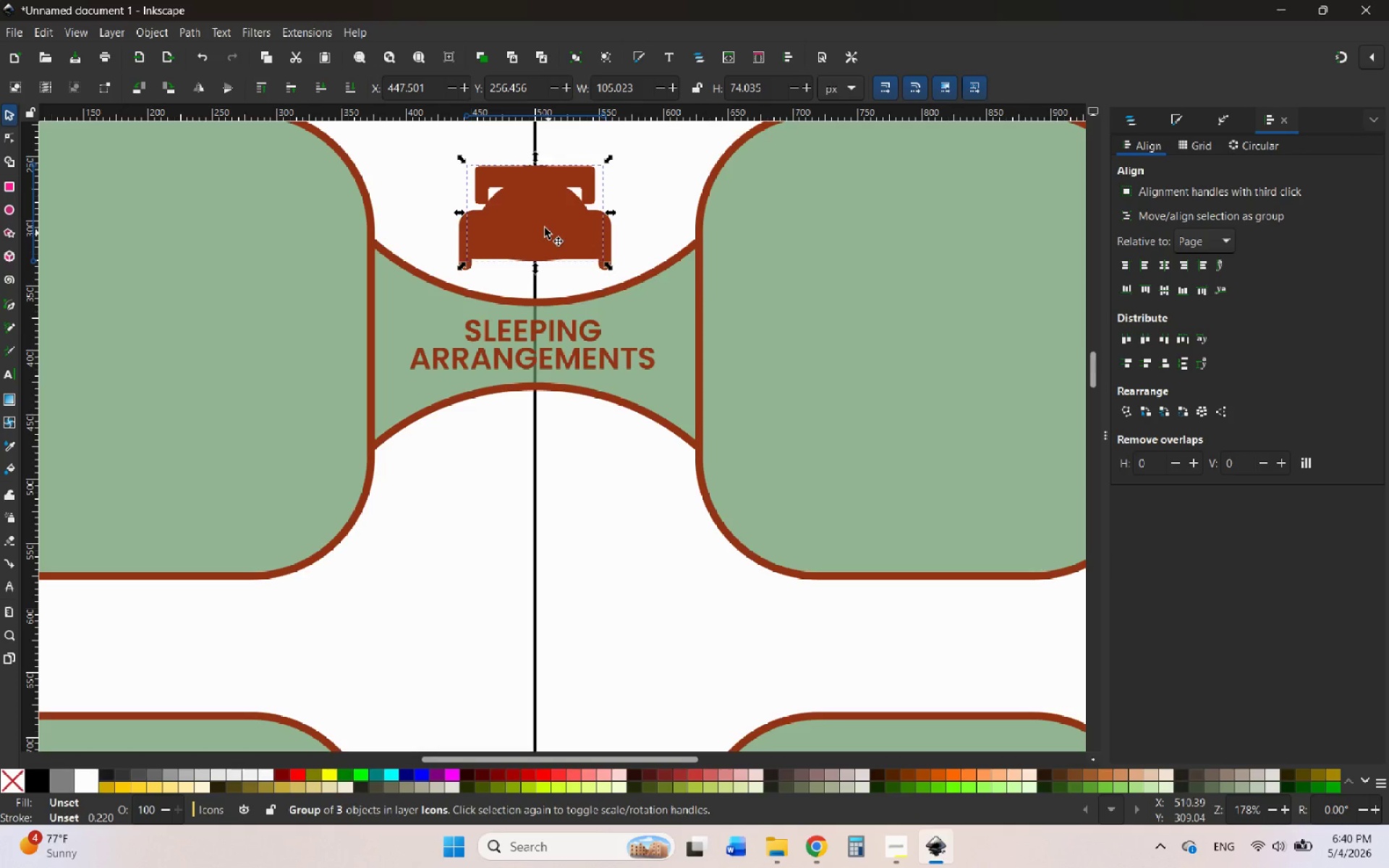 
left_click_drag(start_coordinate=[537, 214], to_coordinate=[537, 665])
 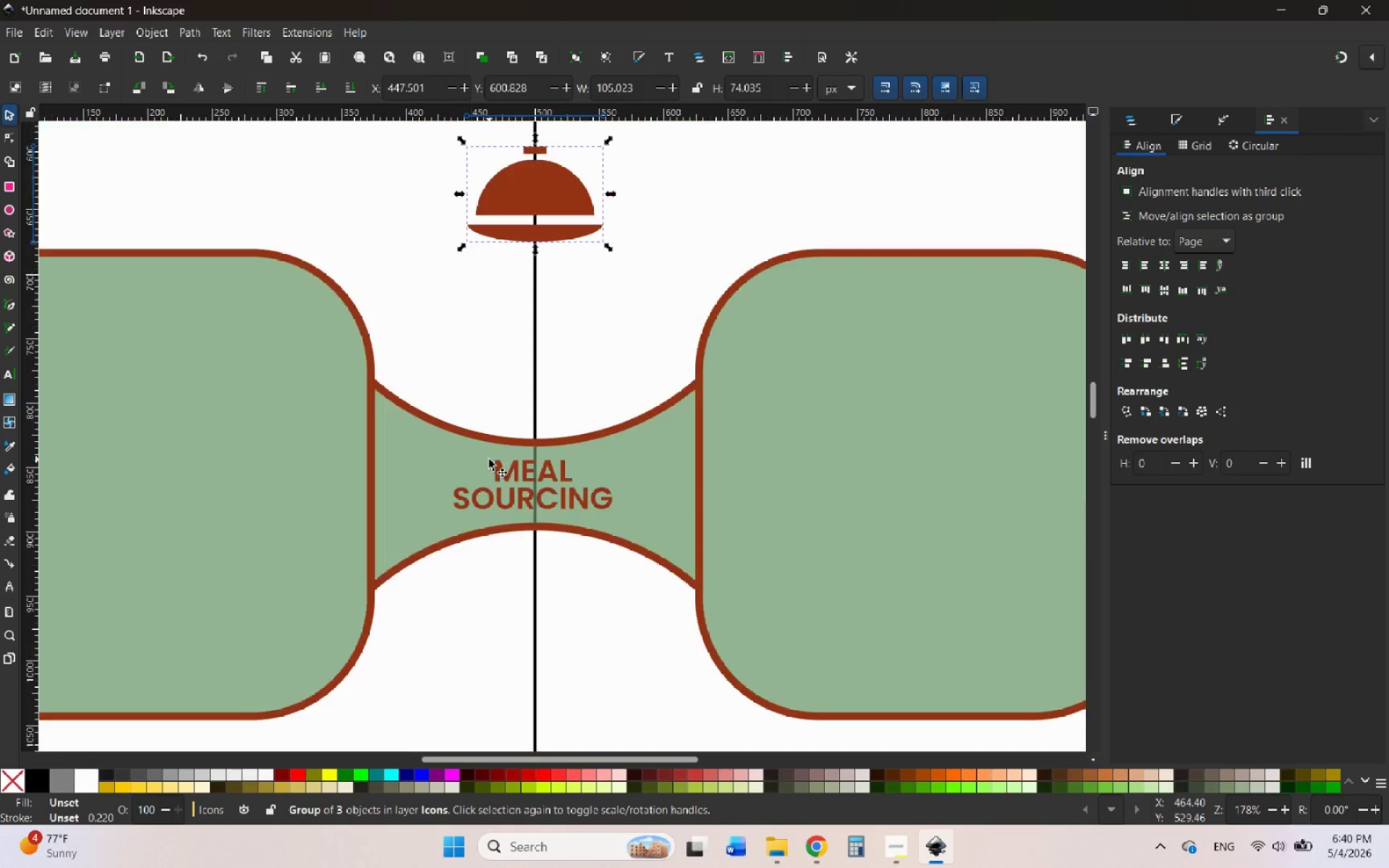 
hold_key(key=ControlLeft, duration=1.05)
 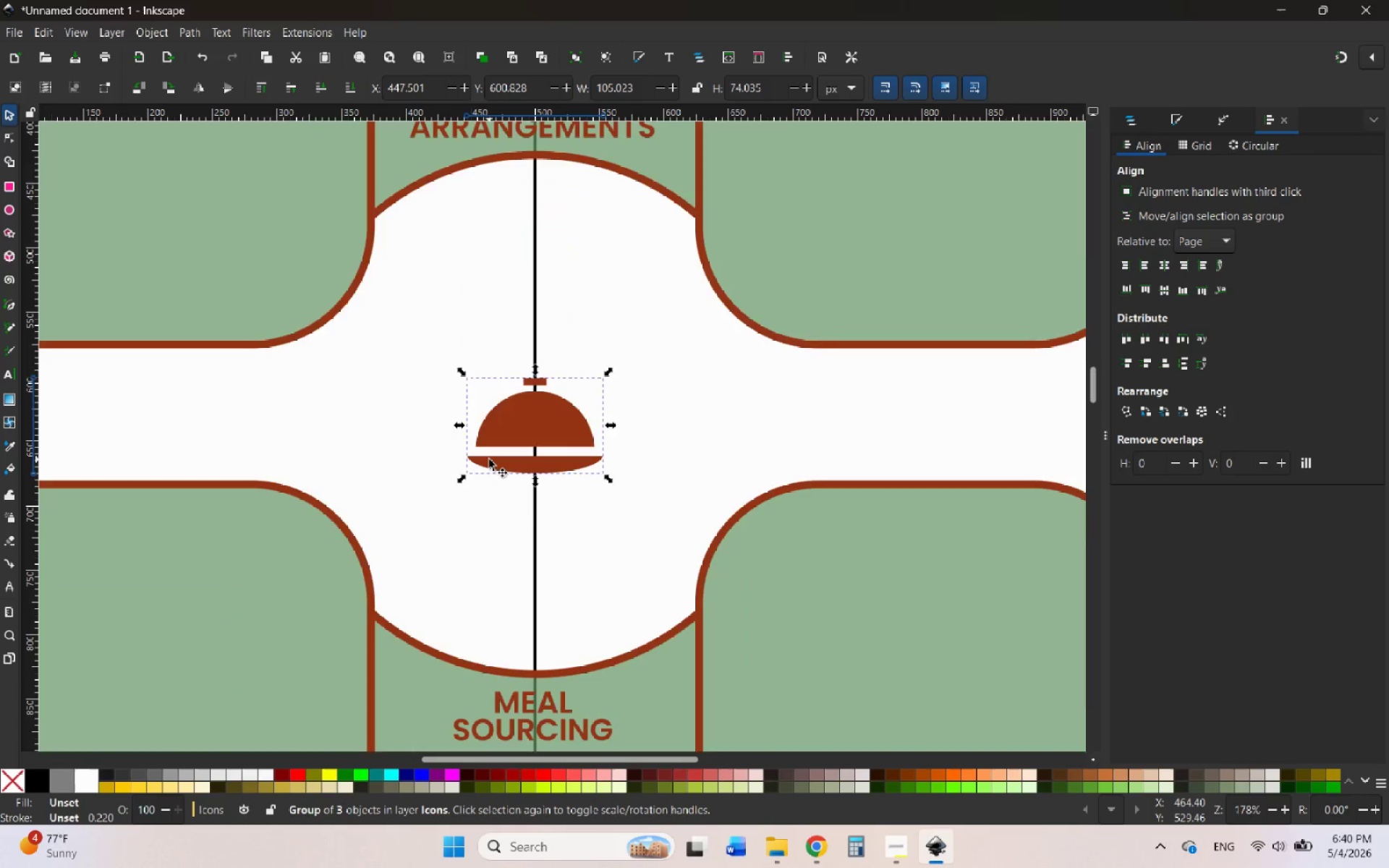 
scroll: coordinate [489, 459], scroll_direction: down, amount: 8.0
 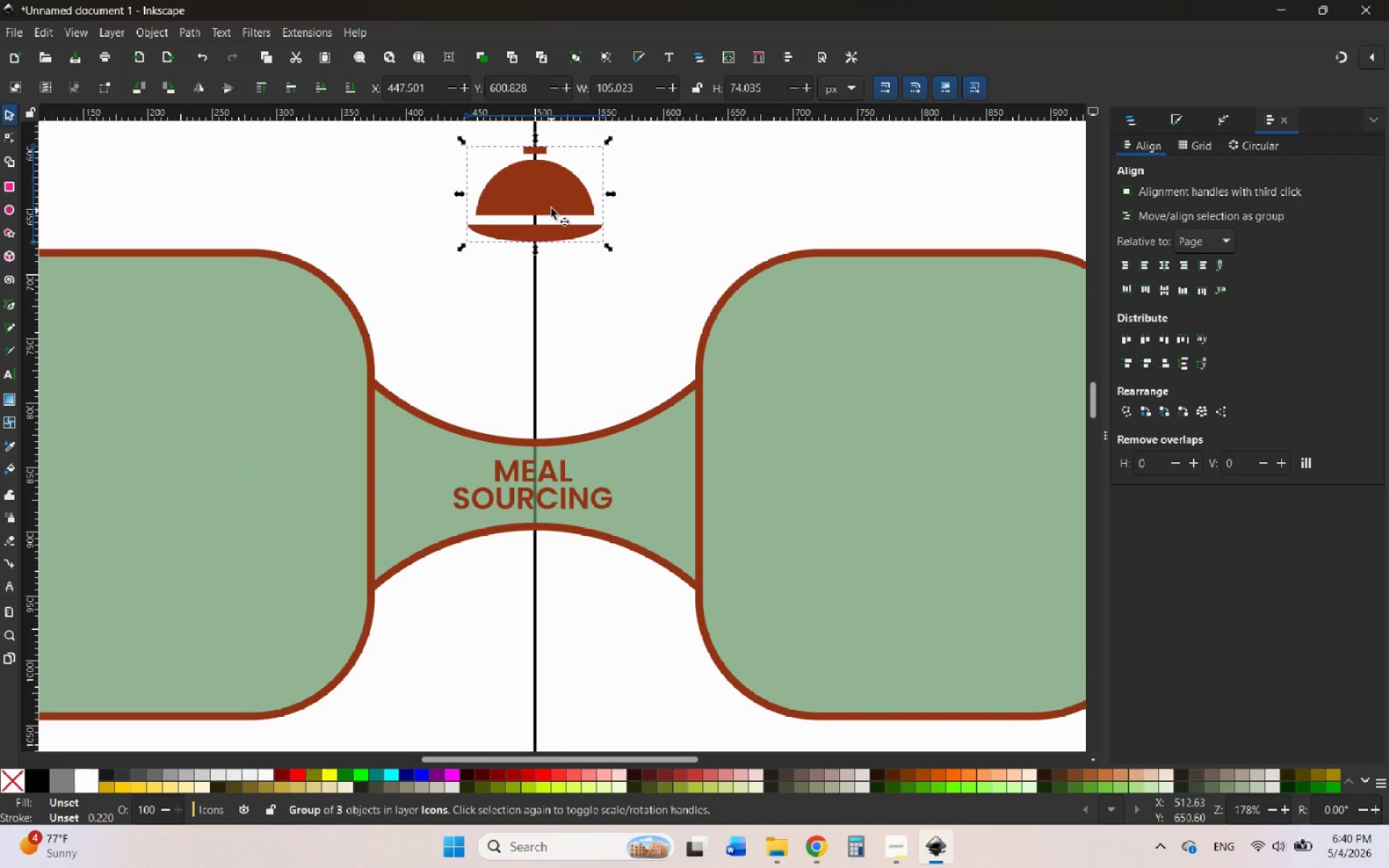 
left_click_drag(start_coordinate=[553, 201], to_coordinate=[552, 378])
 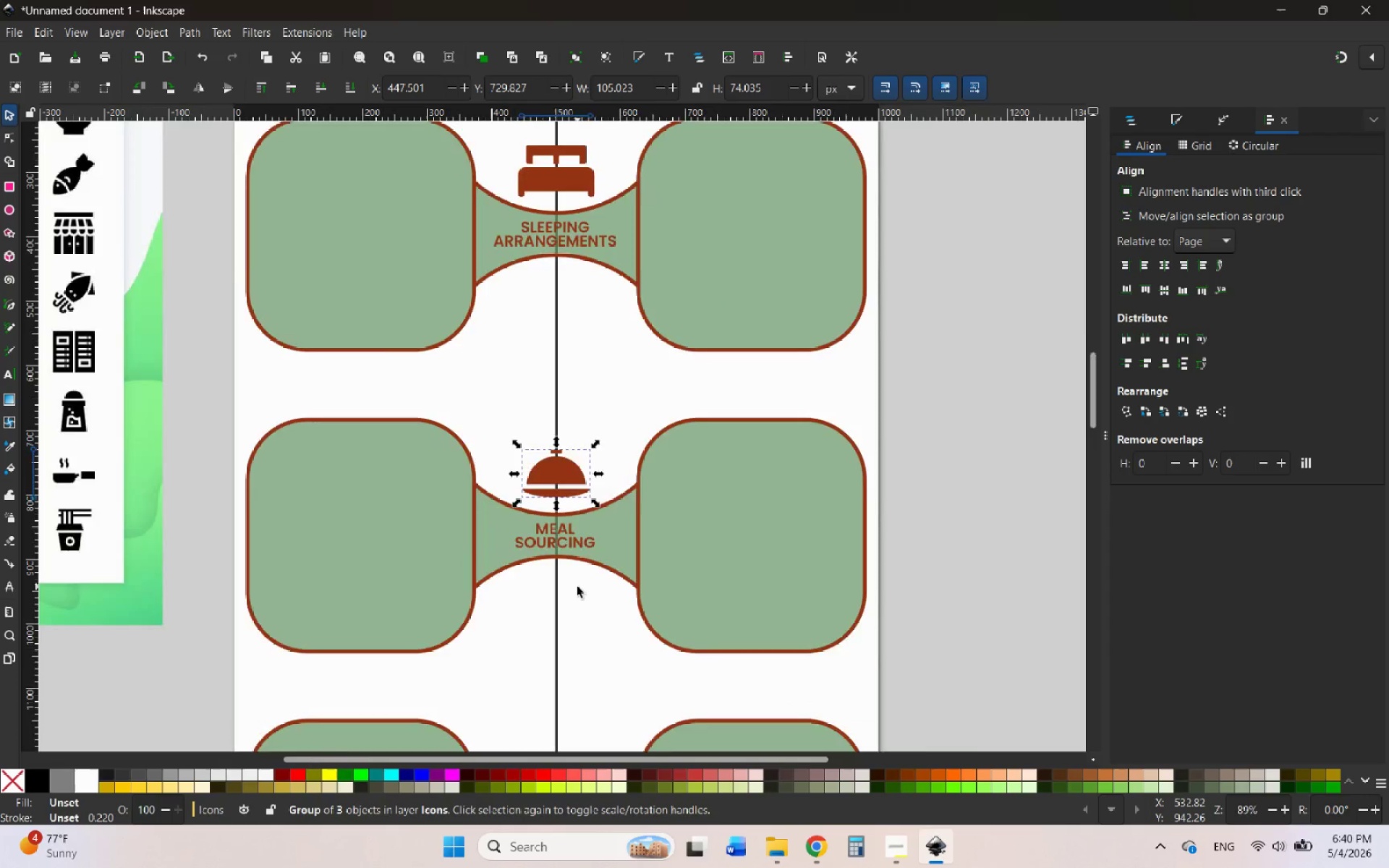 
hold_key(key=ControlLeft, duration=5.89)
scroll: coordinate [577, 587], scroll_direction: down, amount: 4.0
 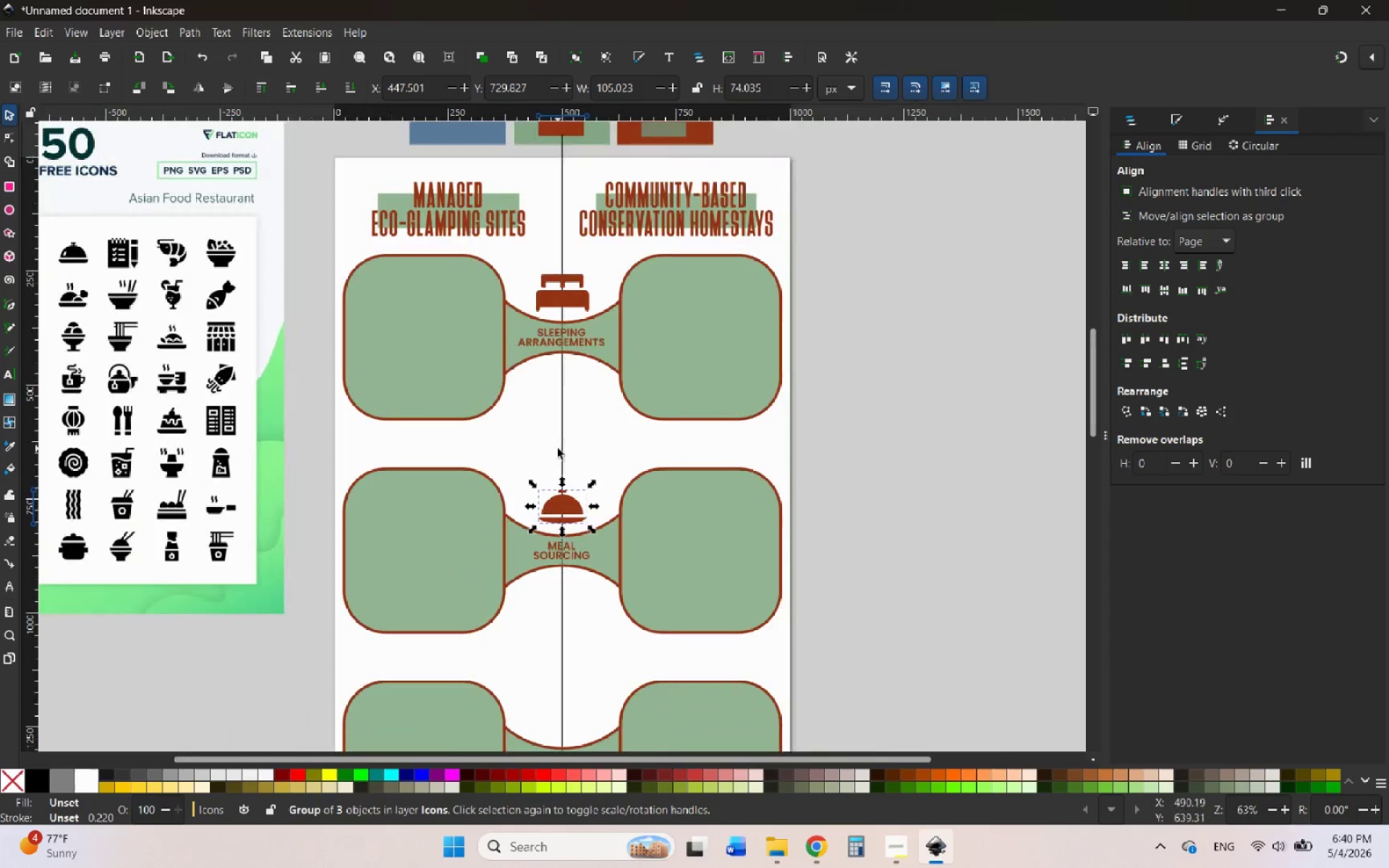 
scroll: coordinate [557, 448], scroll_direction: up, amount: 2.0
 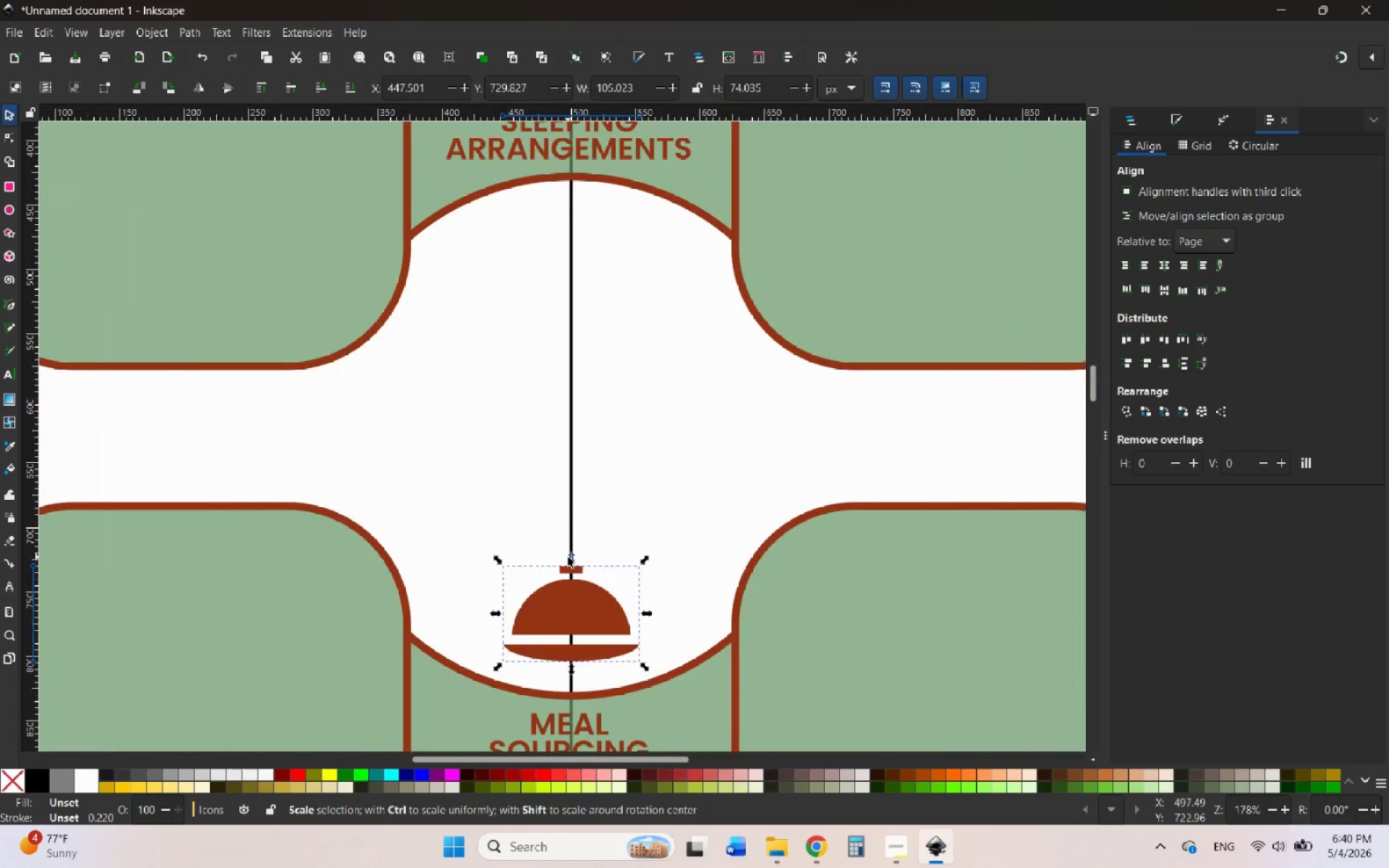 
left_click_drag(start_coordinate=[572, 557], to_coordinate=[577, 554])
 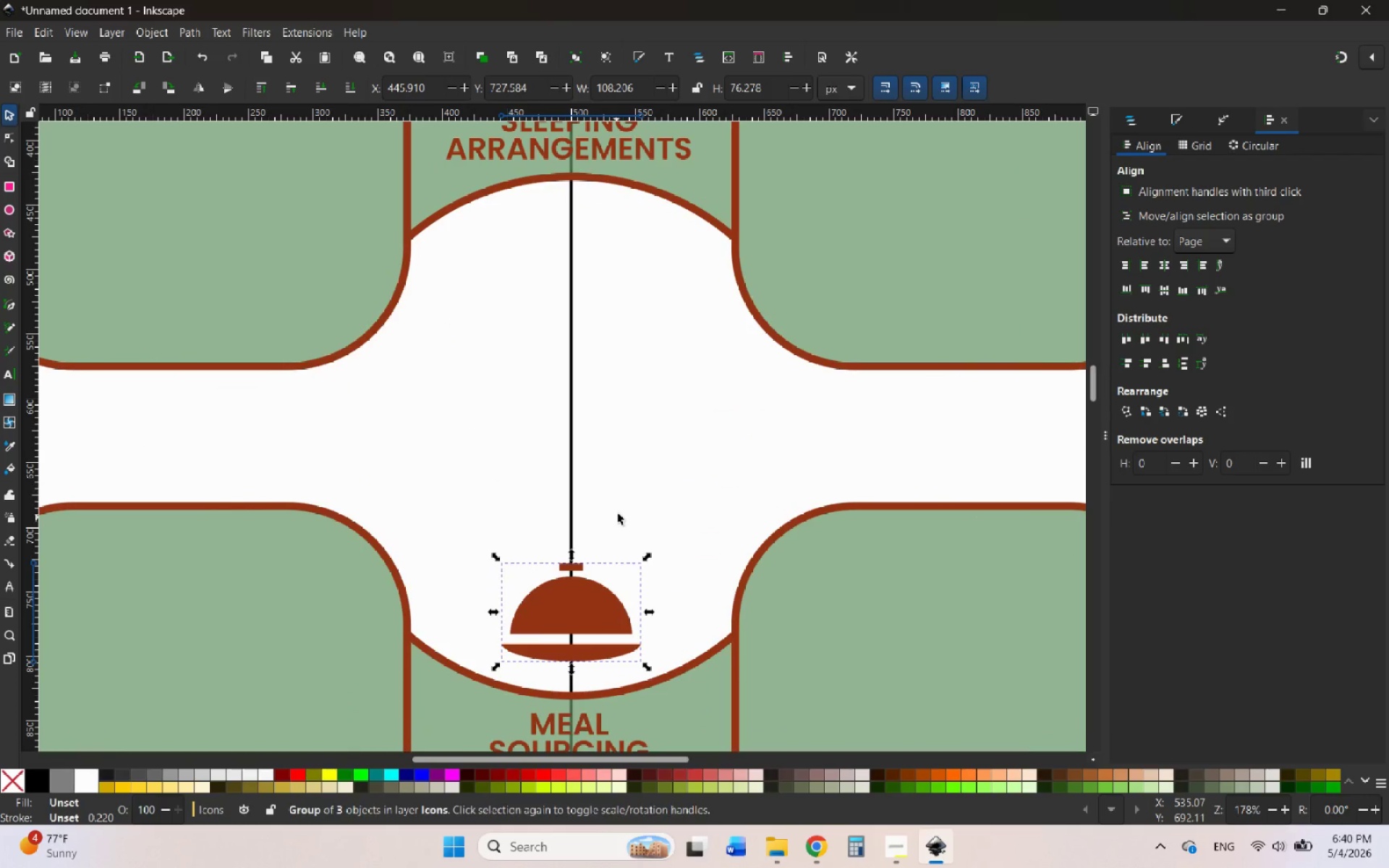 
hold_key(key=ControlLeft, duration=0.44)
 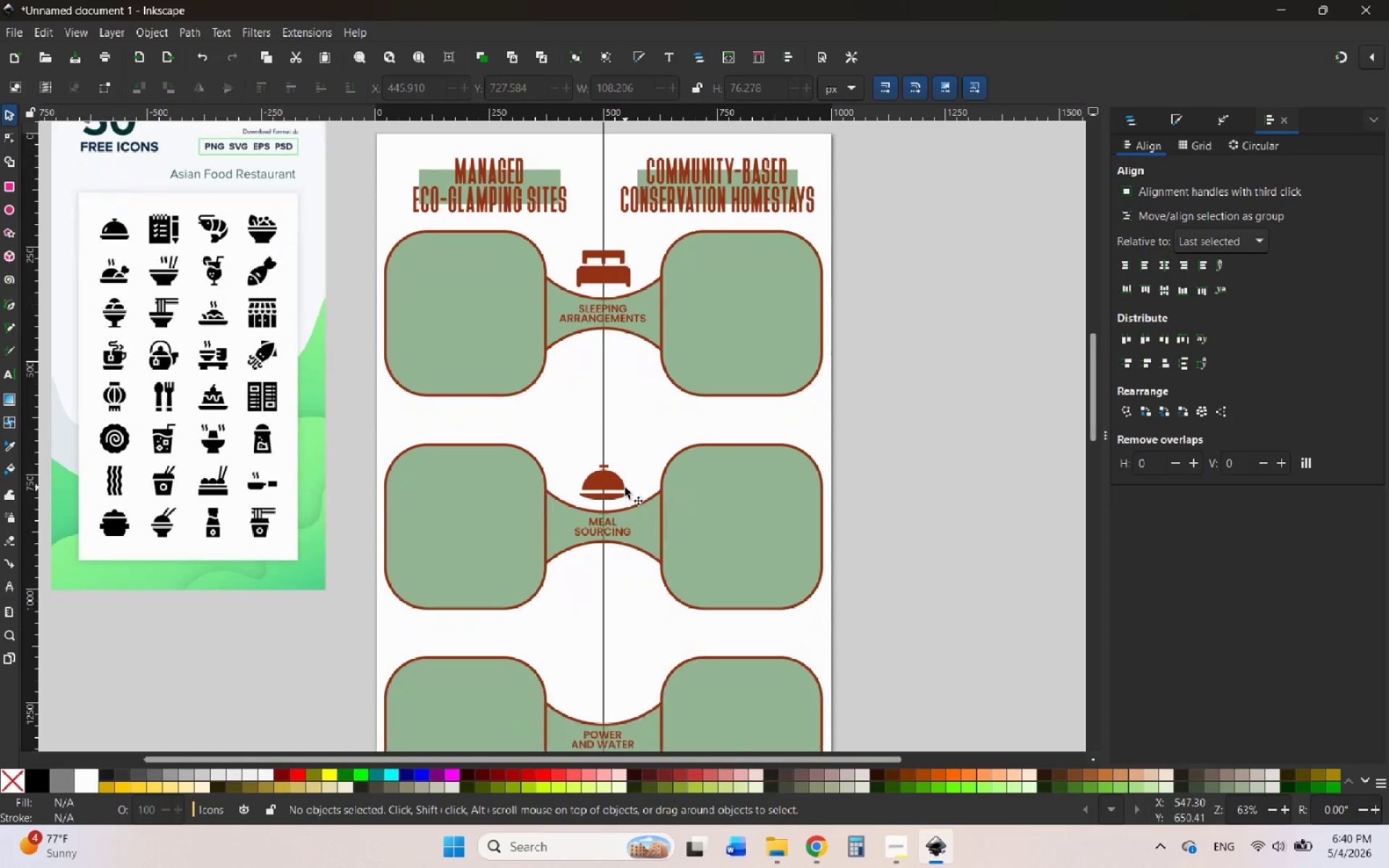 
left_click([625, 488])
 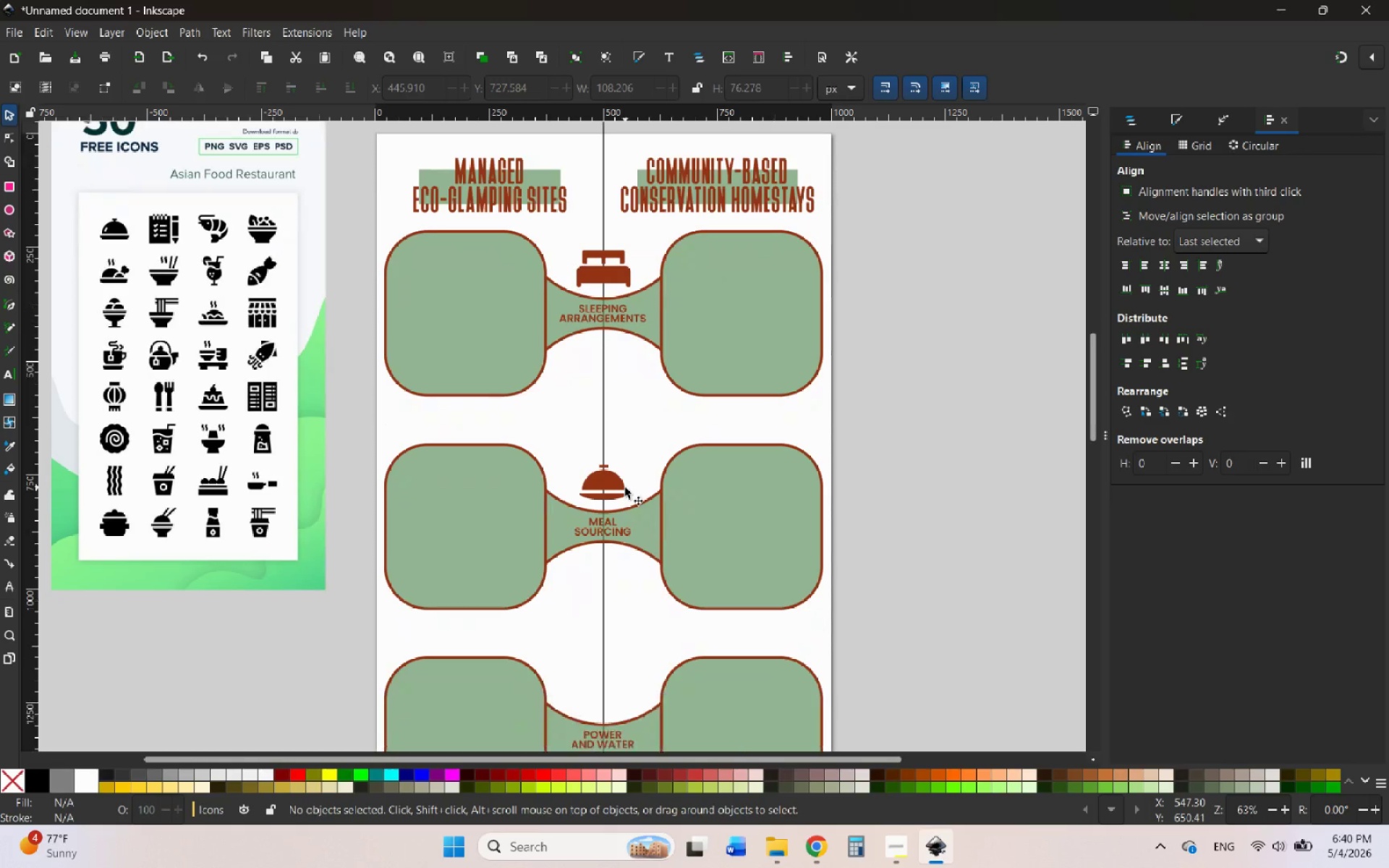 
scroll: coordinate [625, 488], scroll_direction: down, amount: 7.0
 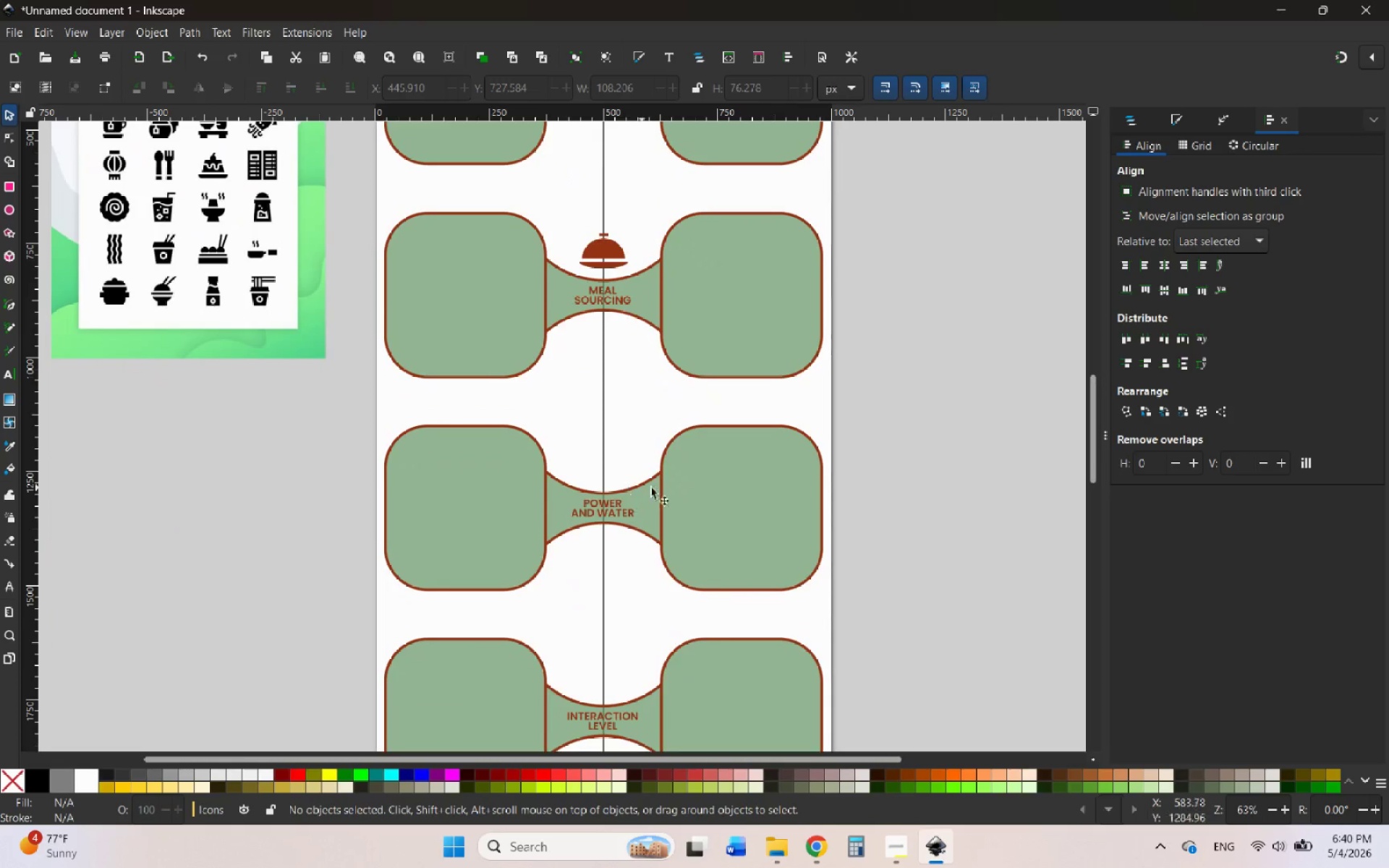 
hold_key(key=ControlLeft, duration=2.91)
scroll: coordinate [678, 488], scroll_direction: down, amount: 2.0
 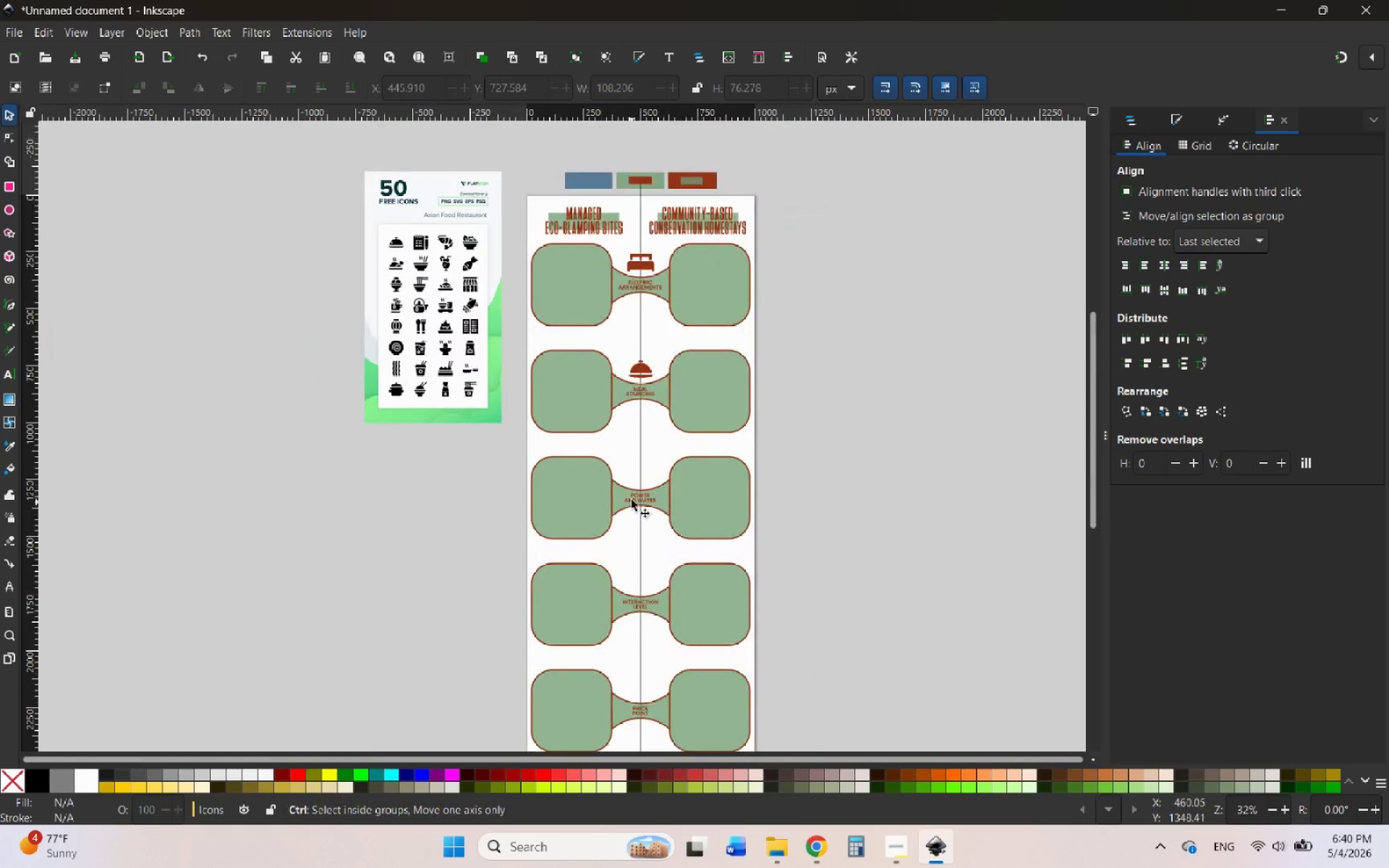 
scroll: coordinate [644, 495], scroll_direction: up, amount: 4.0
 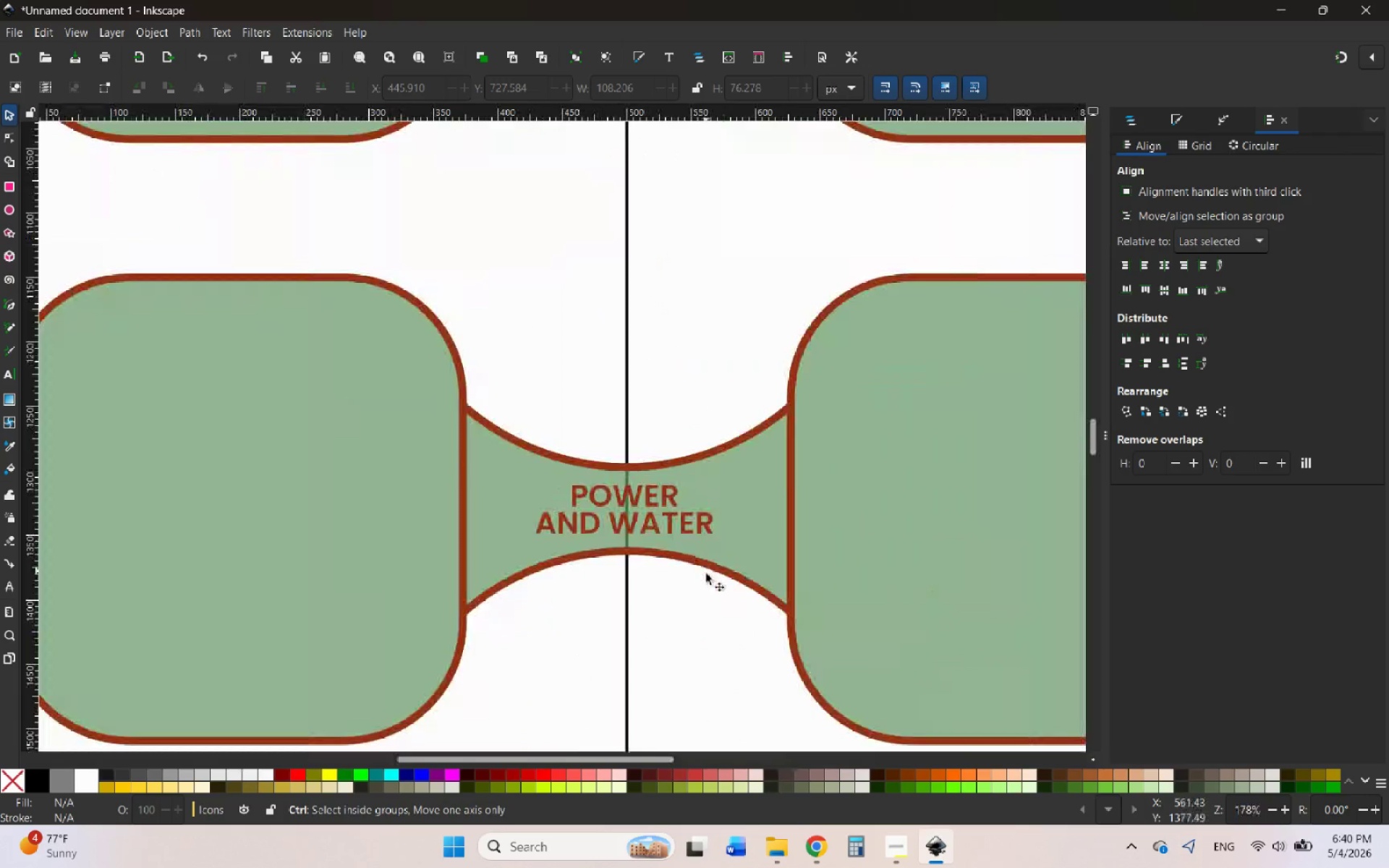 
scroll: coordinate [706, 574], scroll_direction: down, amount: 3.0
 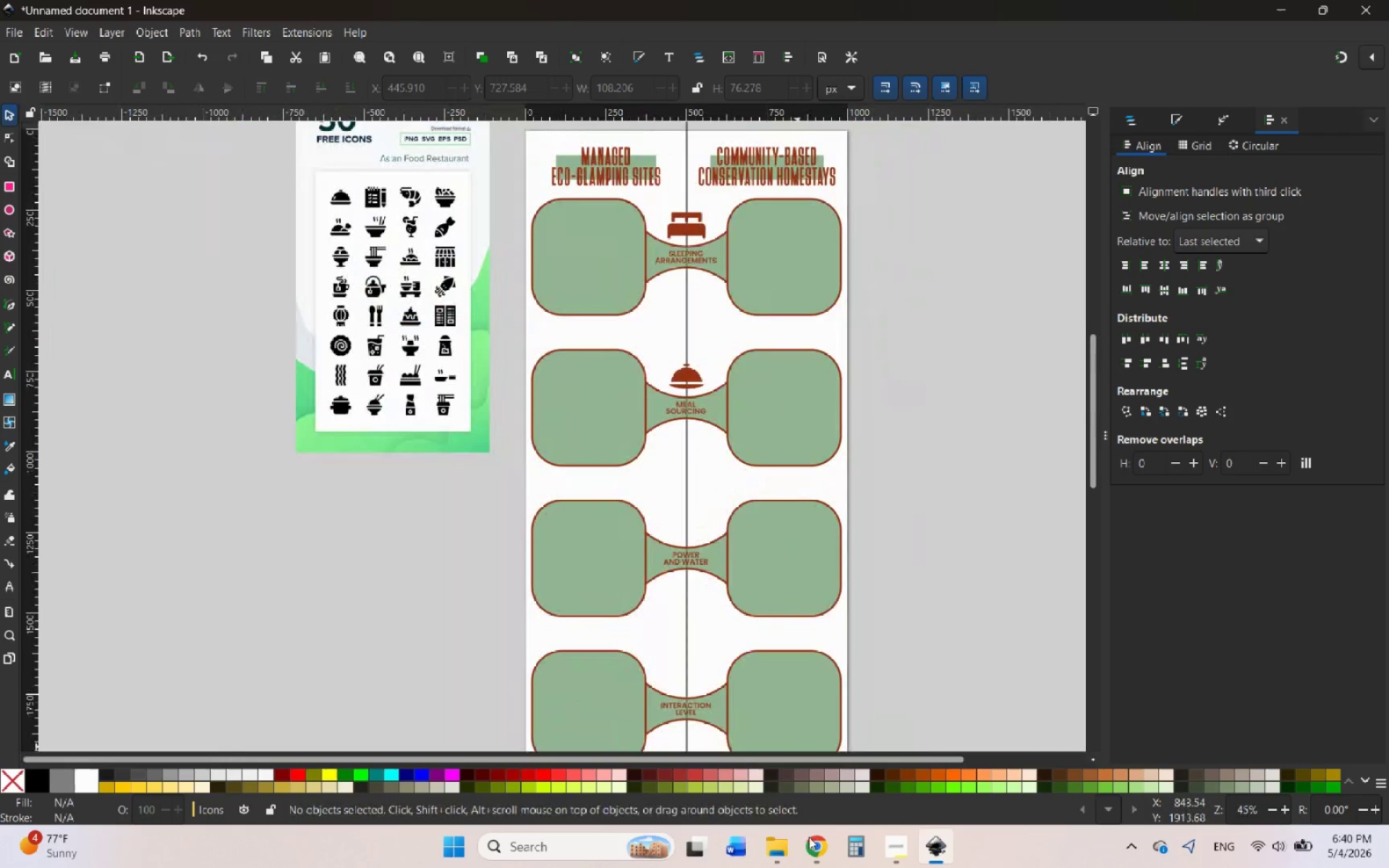 
left_click([814, 849])
 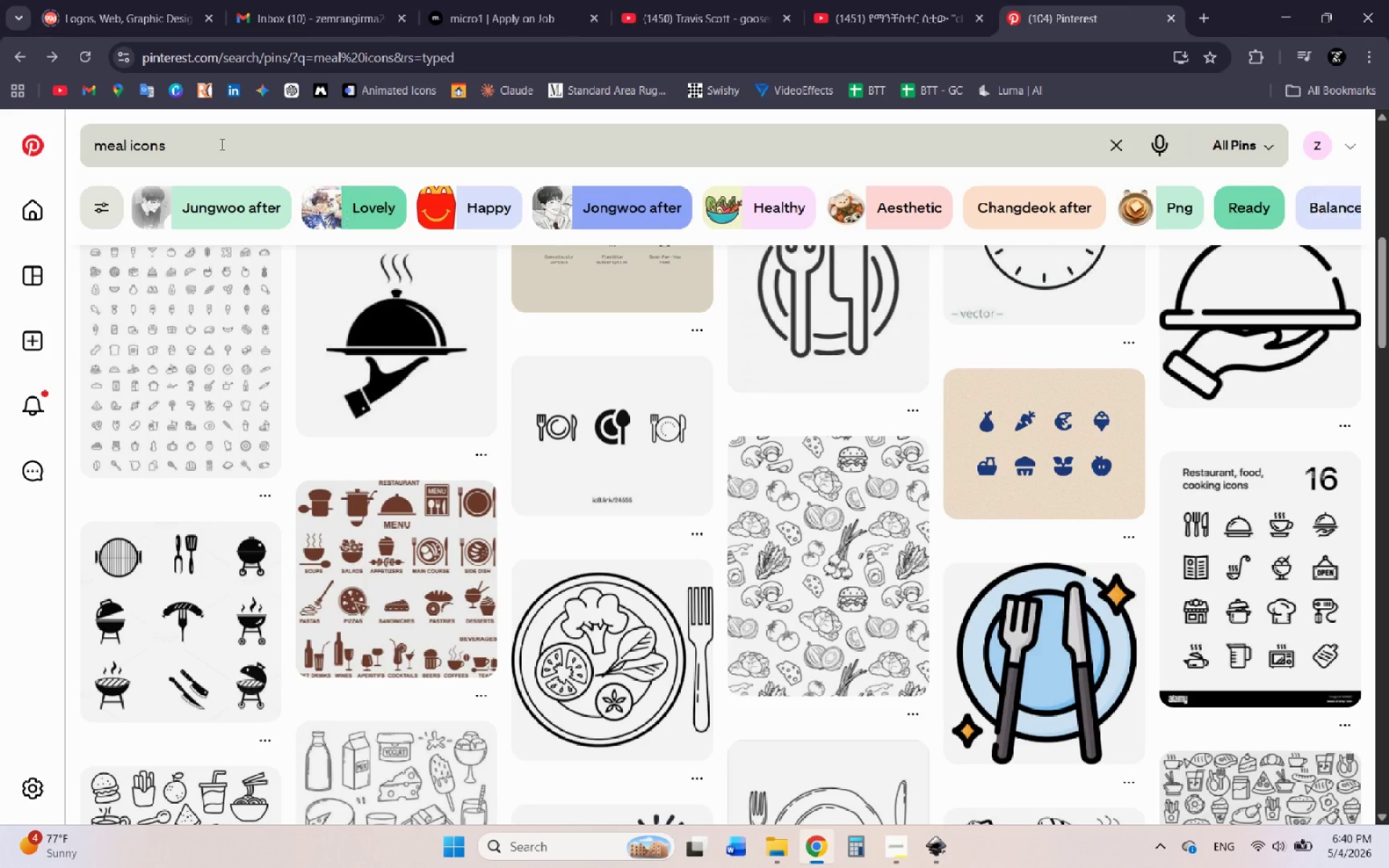 
left_click_drag(start_coordinate=[198, 137], to_coordinate=[69, 160])
 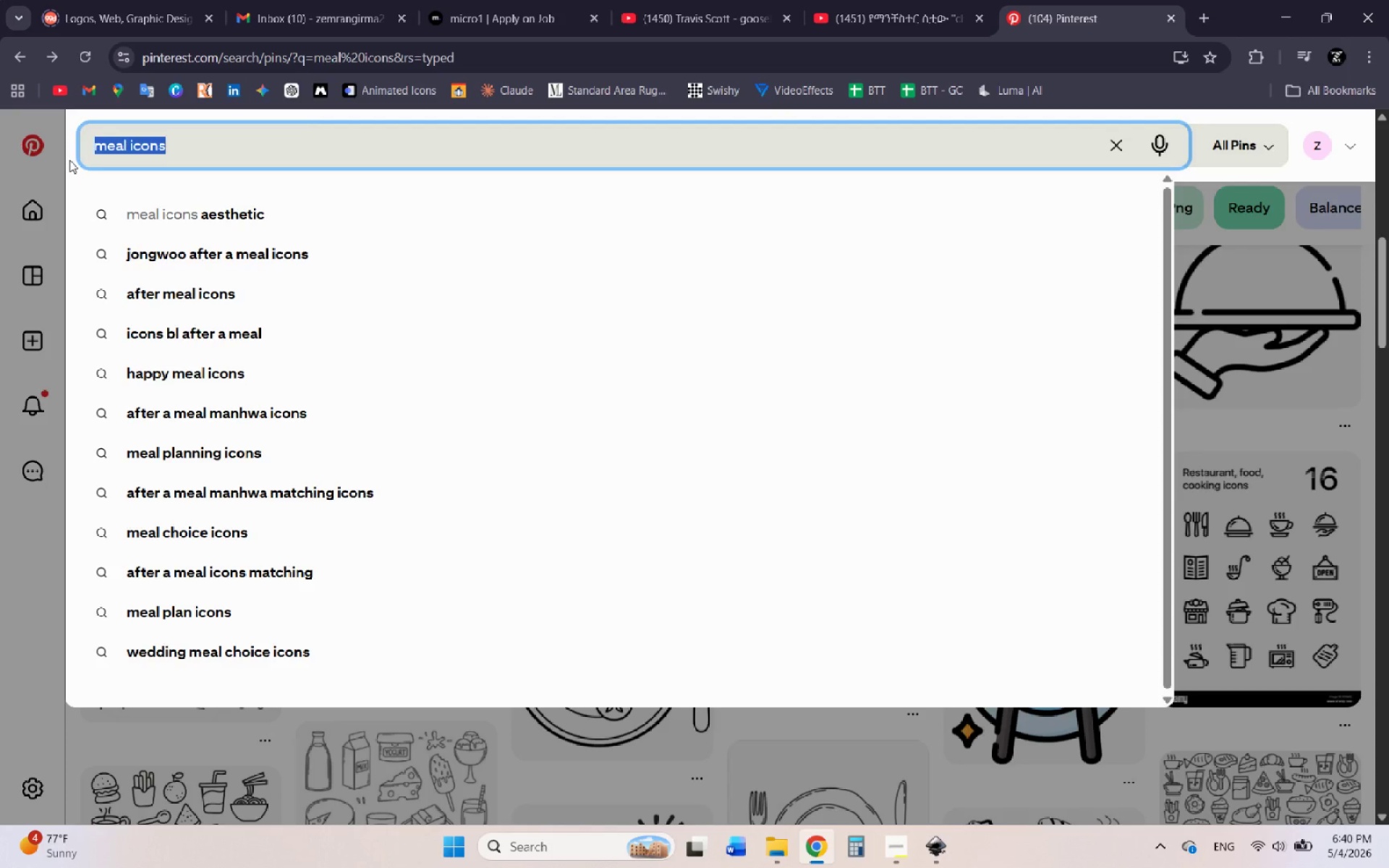 
type(e)
key(Backspace)
type(power icons)
 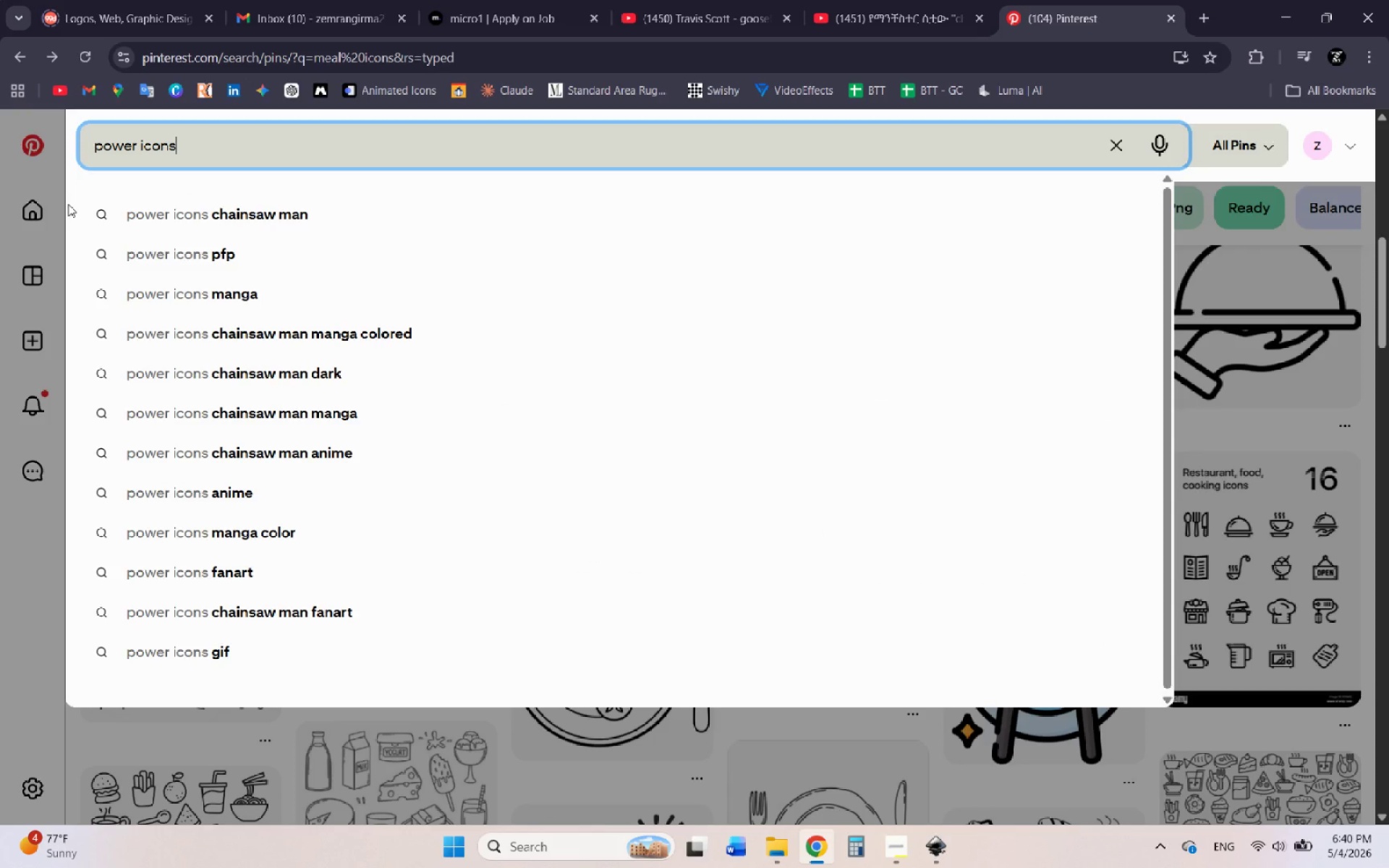 
key(Enter)
 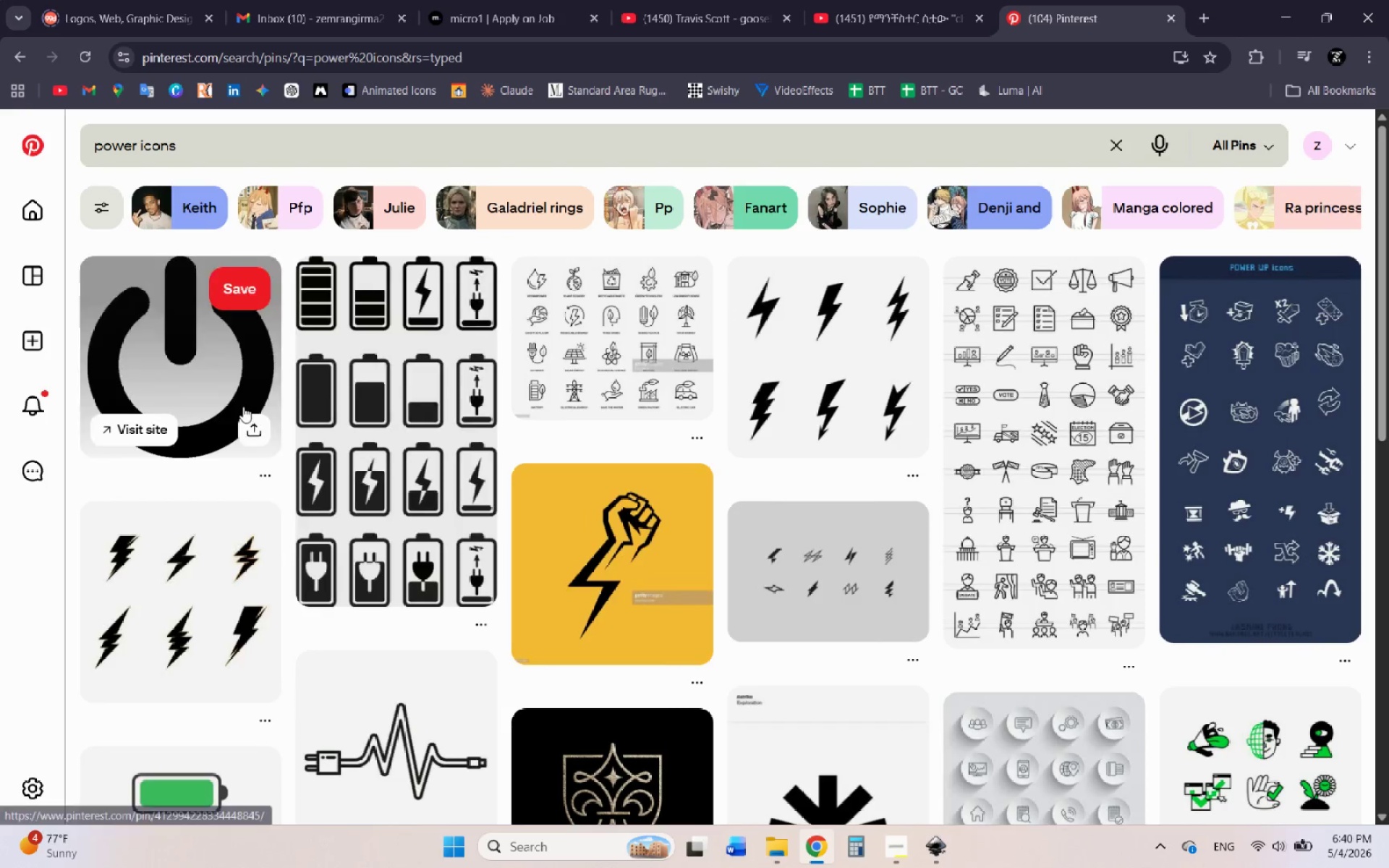 
scroll: coordinate [505, 375], scroll_direction: down, amount: 1.0
 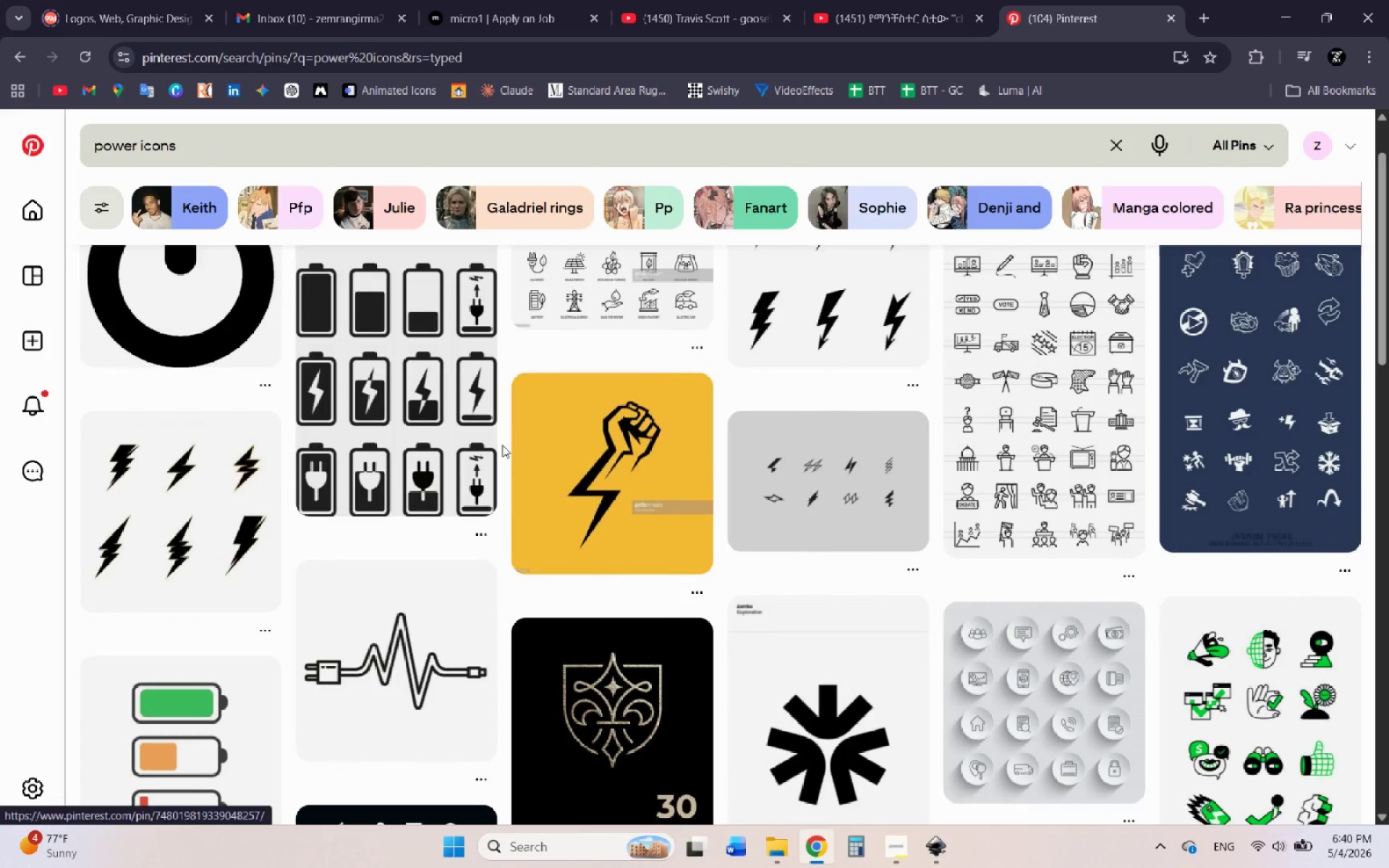 
scroll: coordinate [502, 445], scroll_direction: up, amount: 2.0
 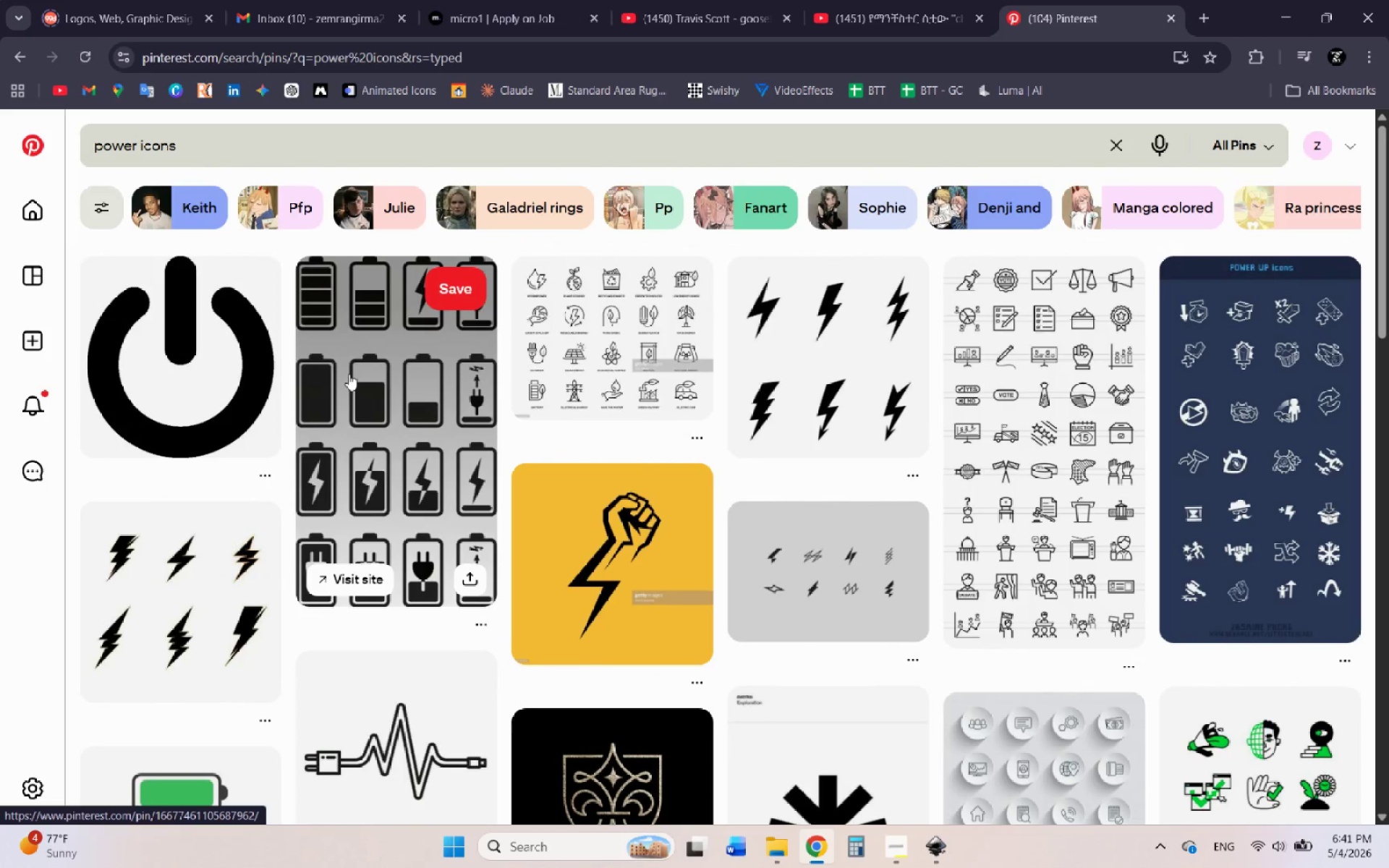 
wait(8.12)
 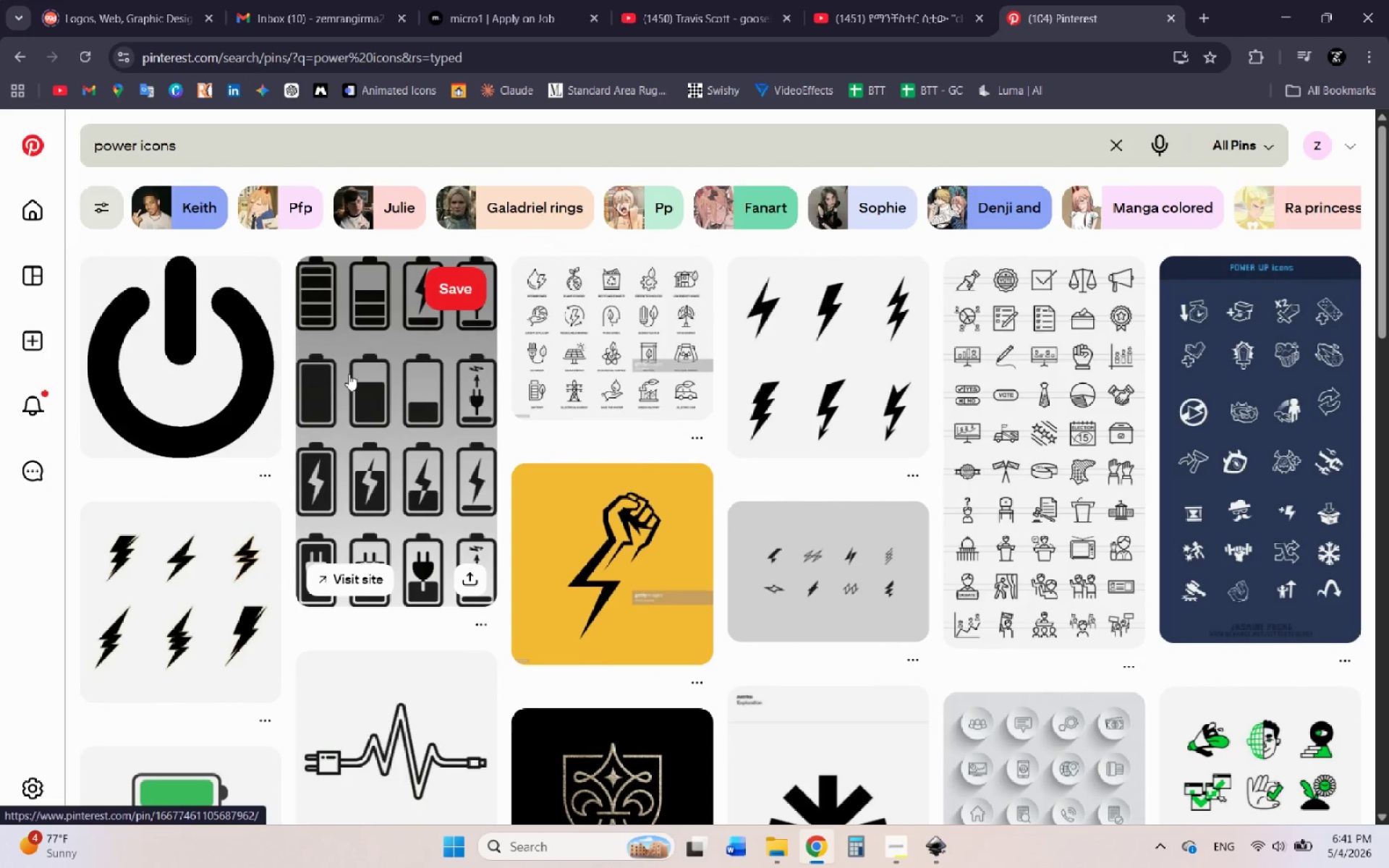 
left_click([366, 388])
 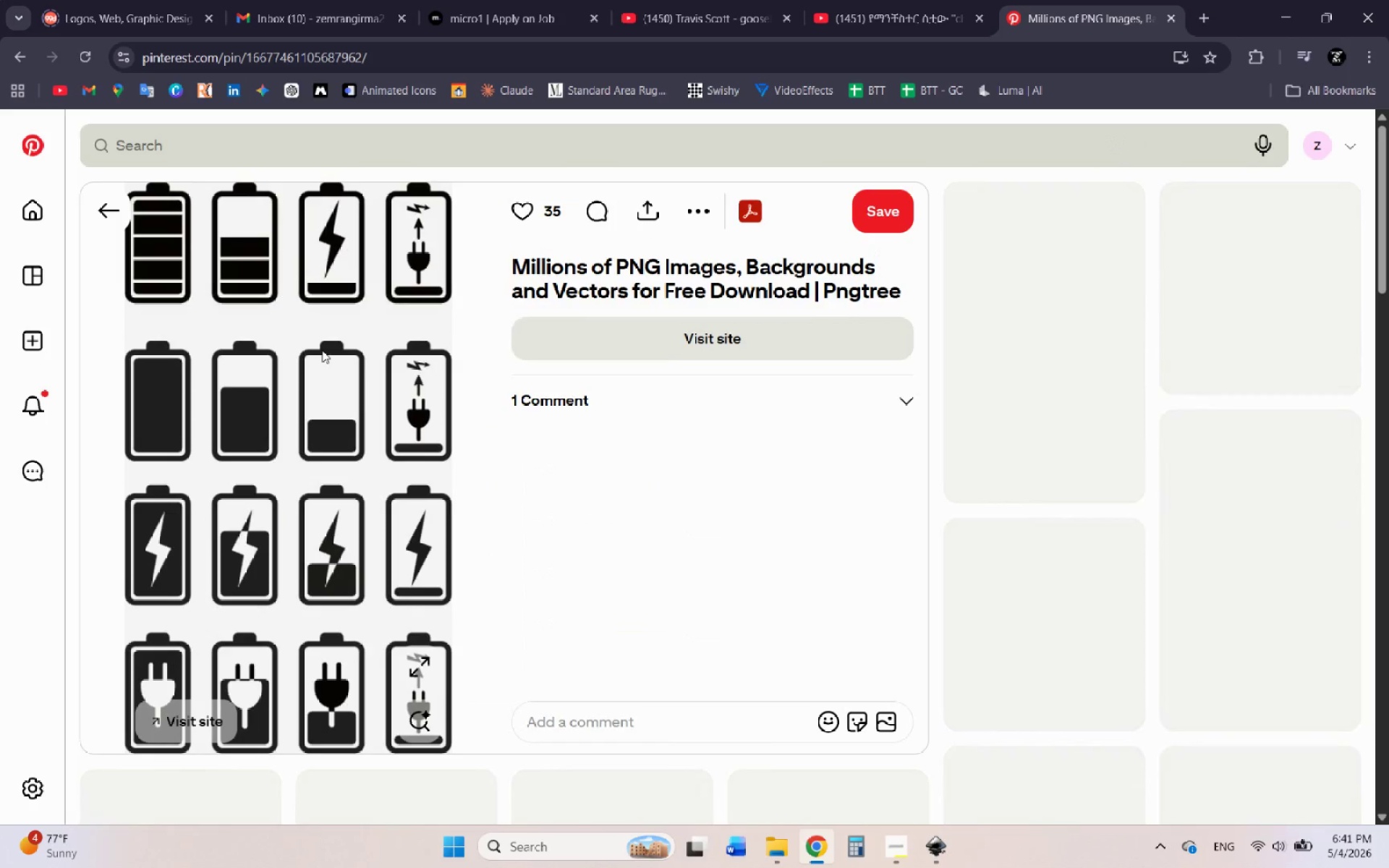 
right_click([322, 350])
 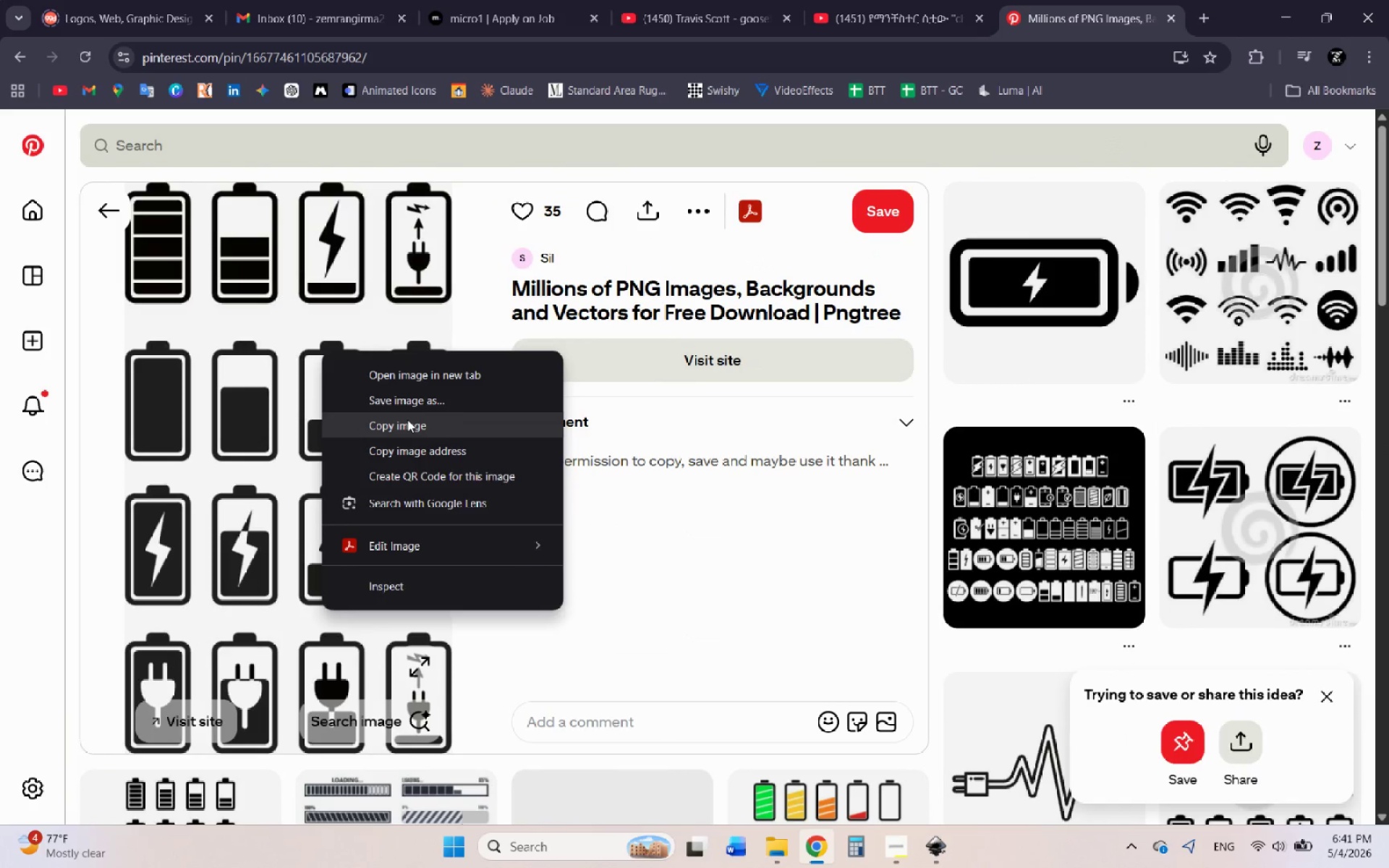 
left_click([1068, 306])
 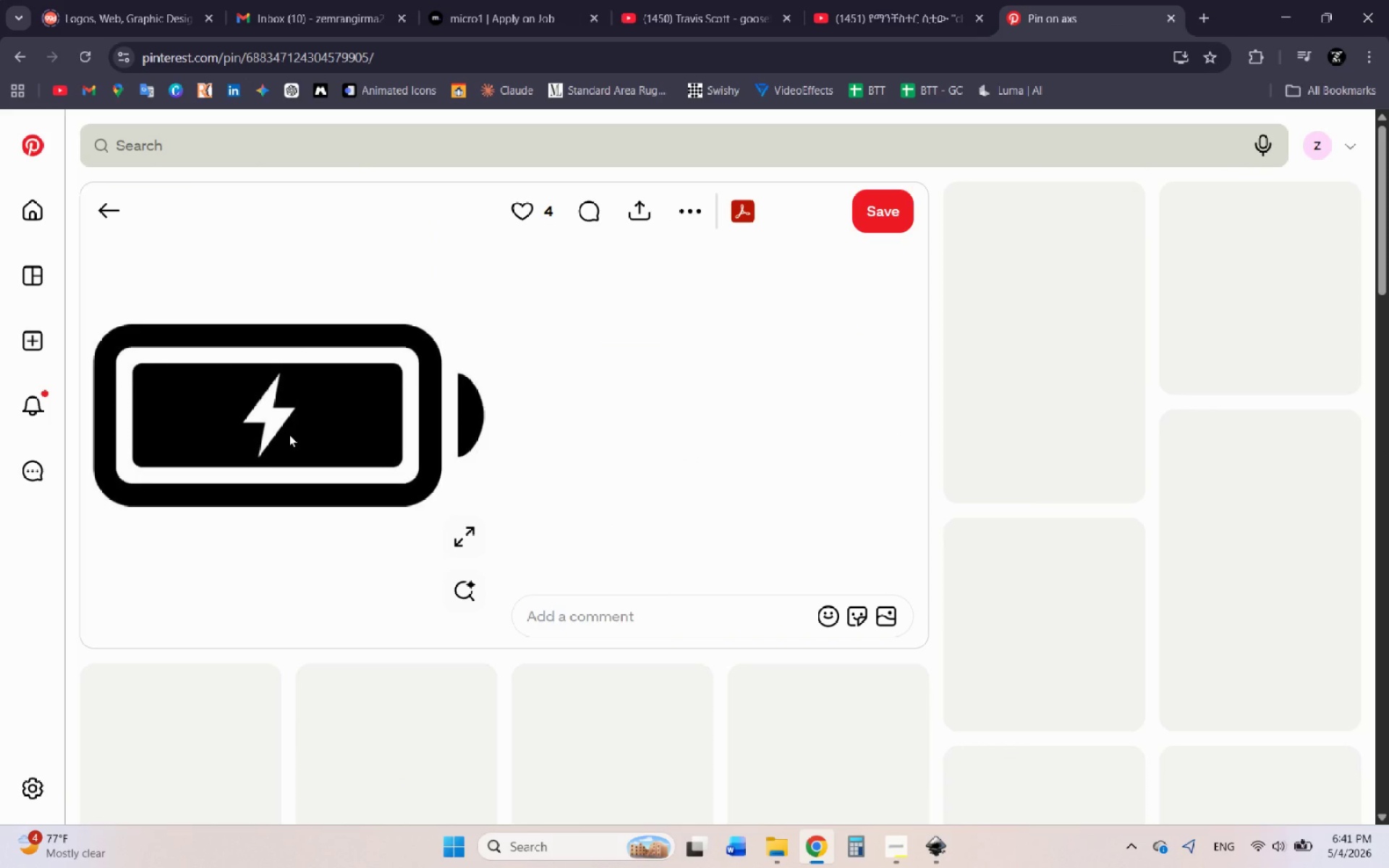 
right_click([289, 434])
 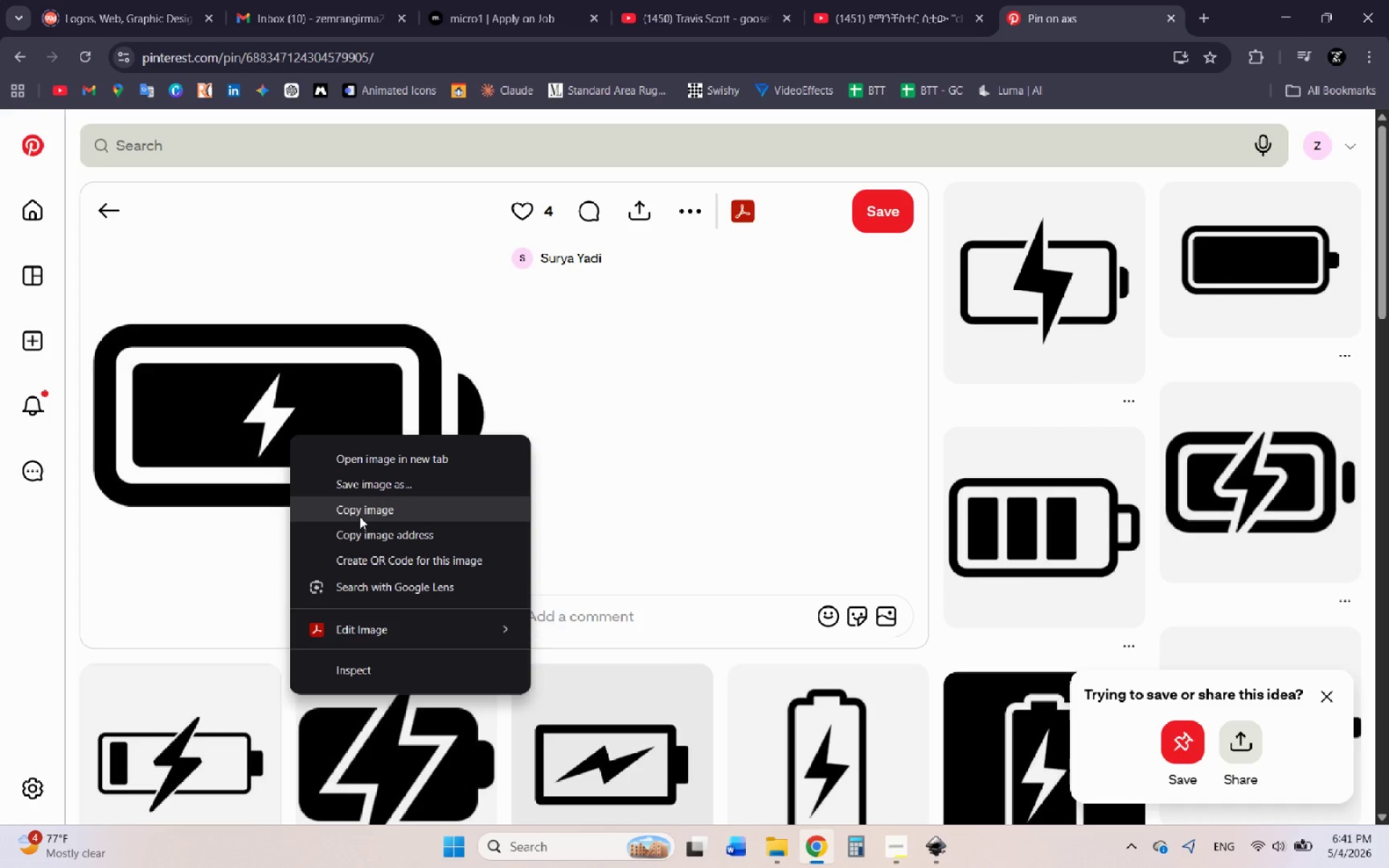 
wait(5.64)
 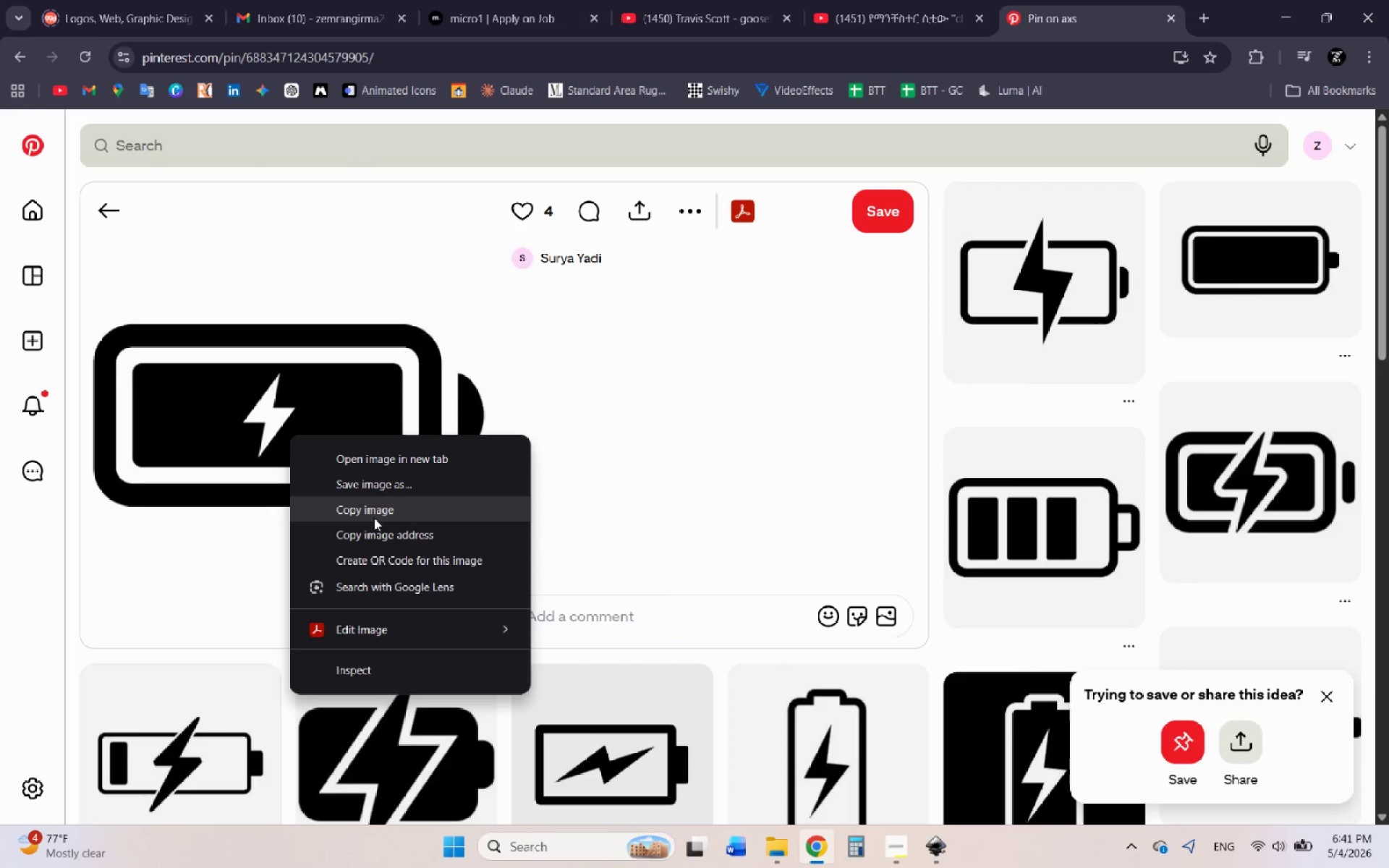 
left_click([1066, 535])
 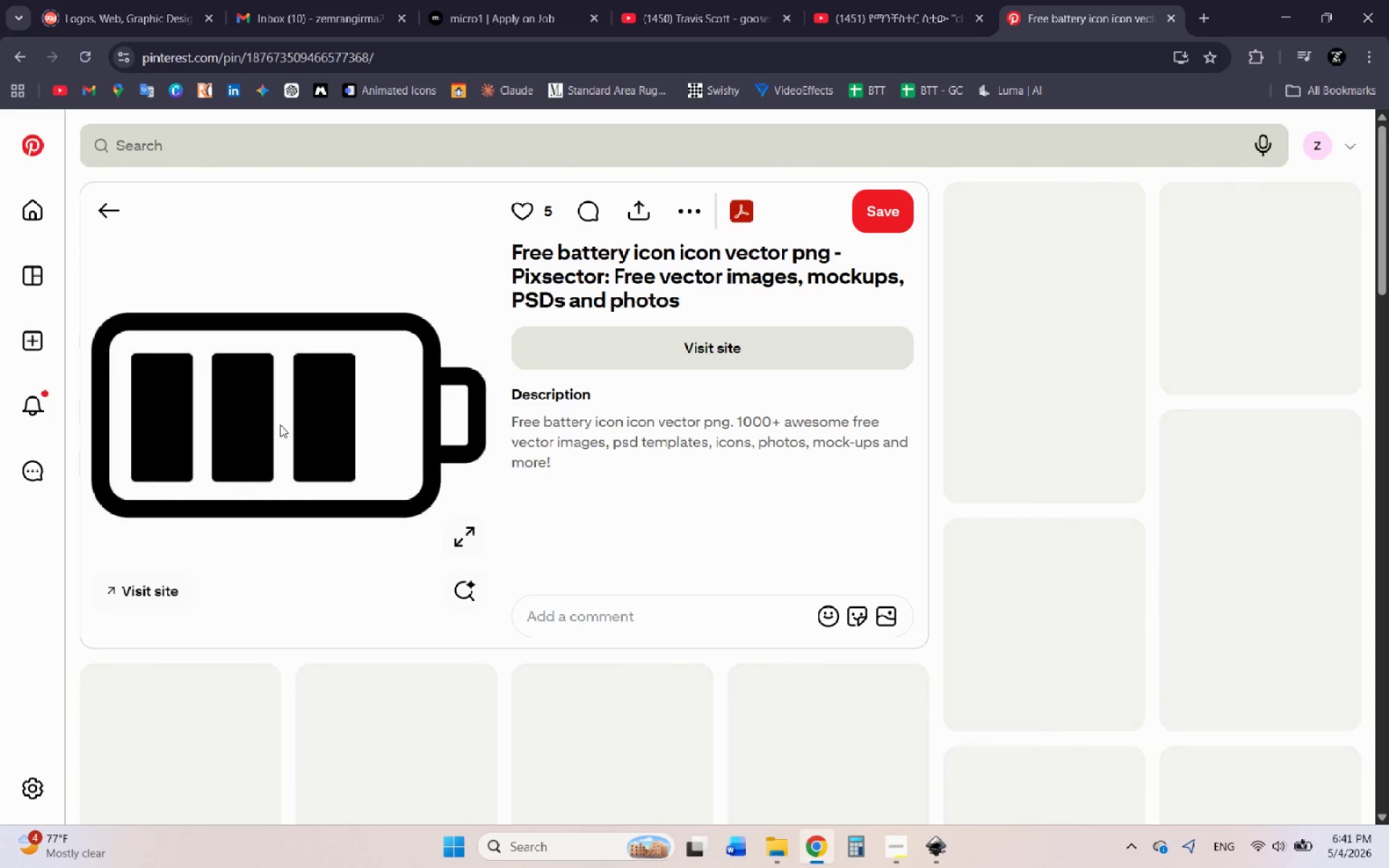 
right_click([280, 425])
 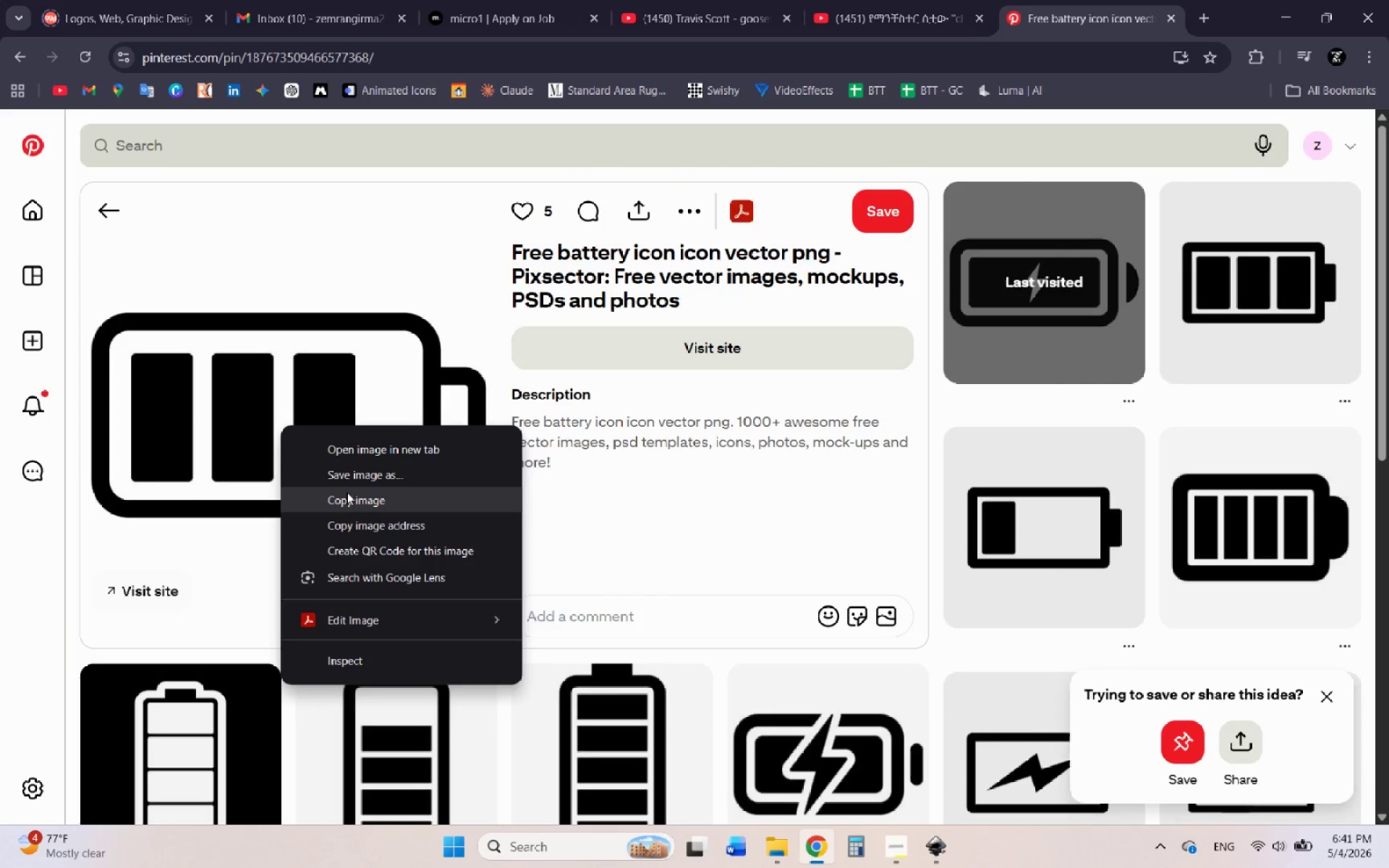 
left_click([341, 500])
 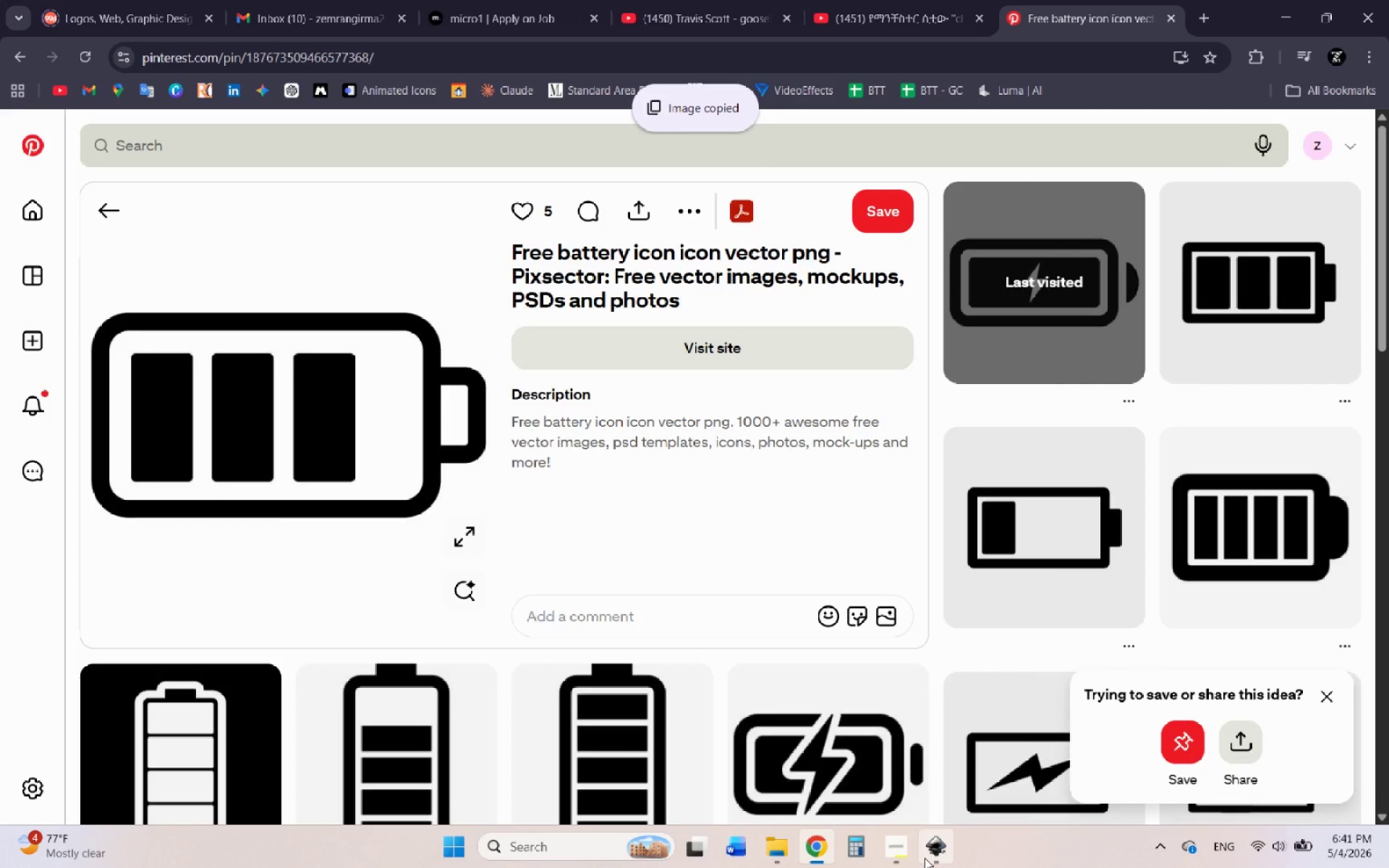 
left_click([925, 858])
 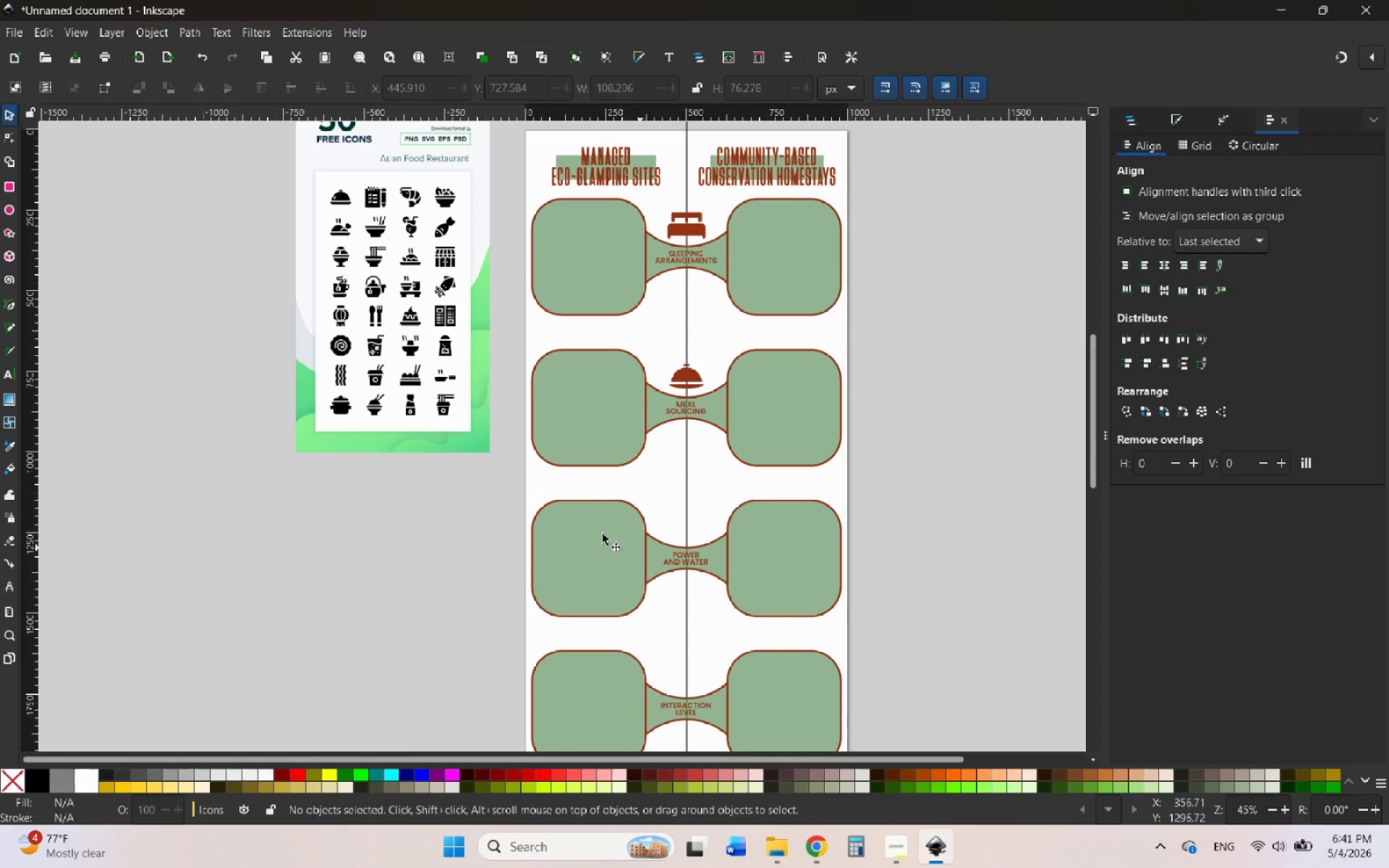 
left_click([412, 394])
 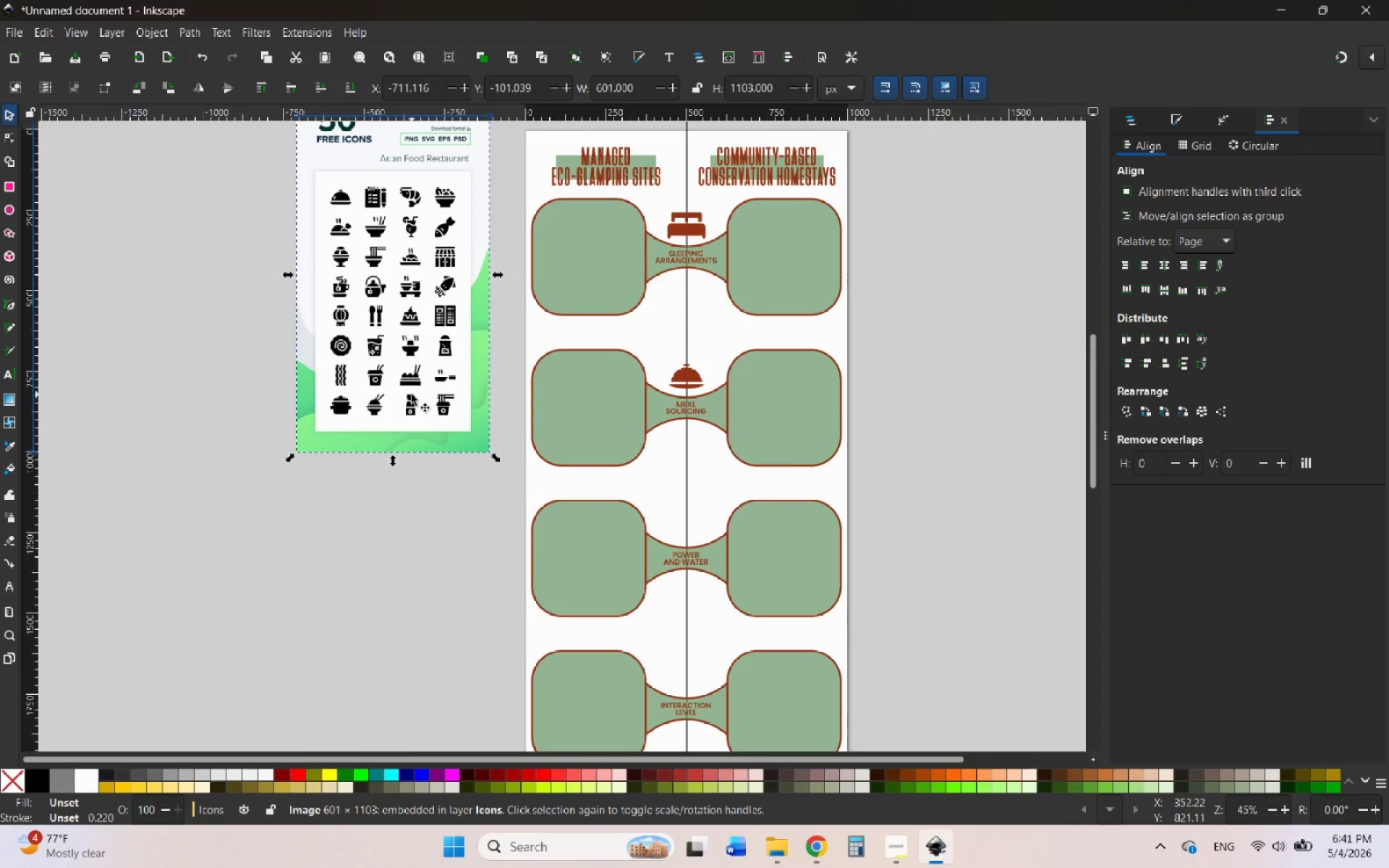 
key(Delete)
 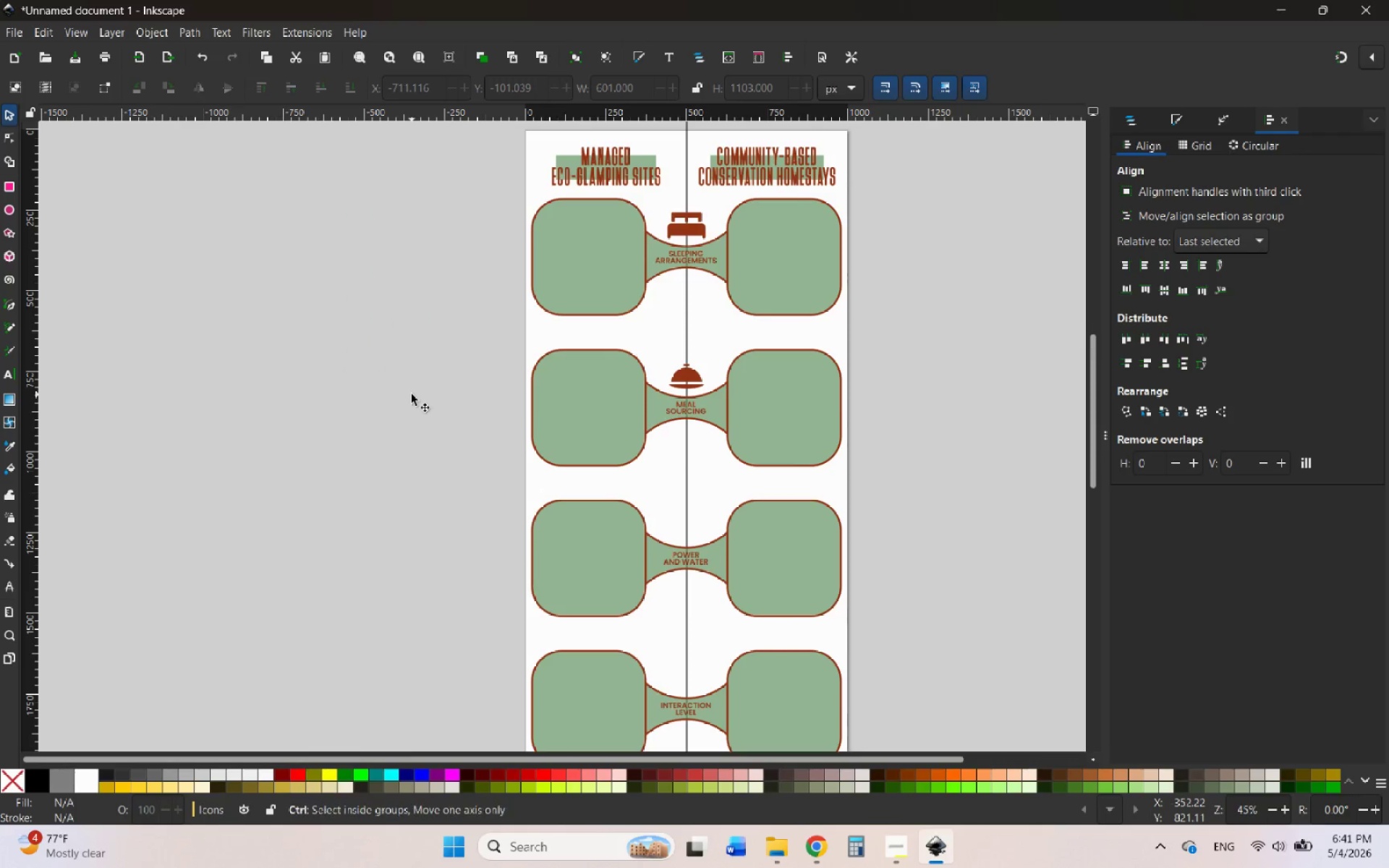 
key(Control+V)
 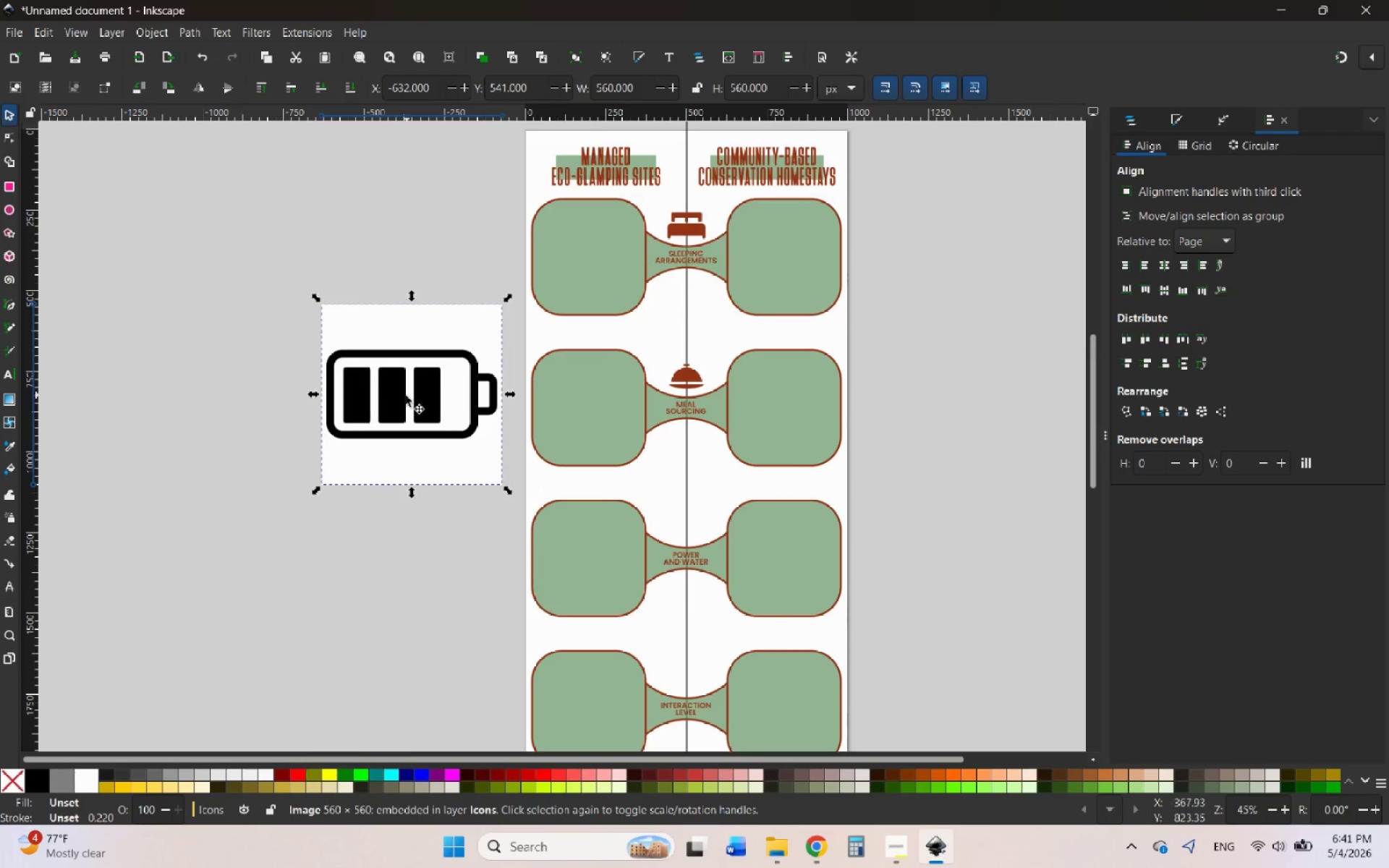 
hold_key(key=AltLeft, duration=0.62)
scroll: coordinate [354, 388], scroll_direction: up, amount: 4.0
 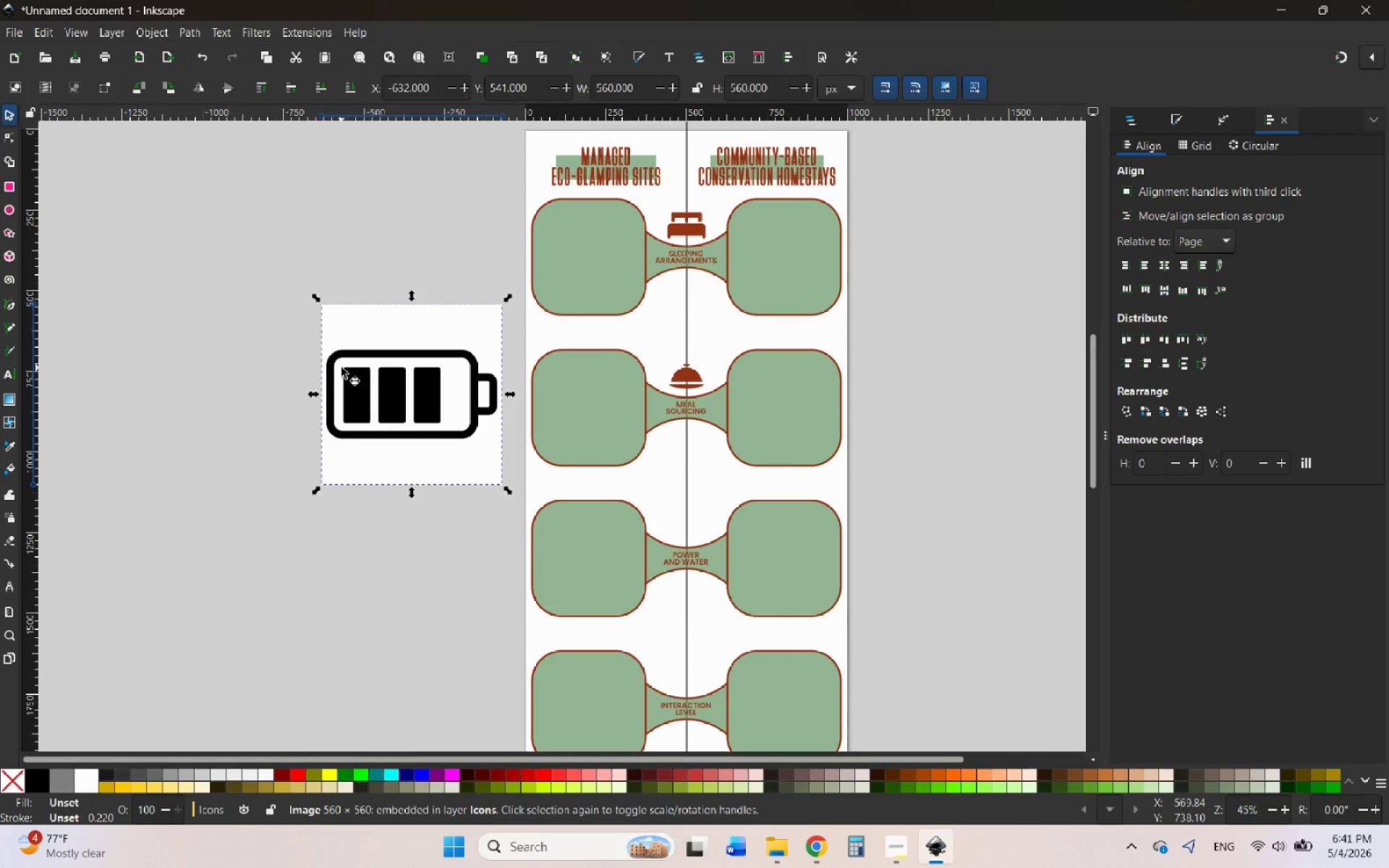 
hold_key(key=ControlLeft, duration=0.47)
 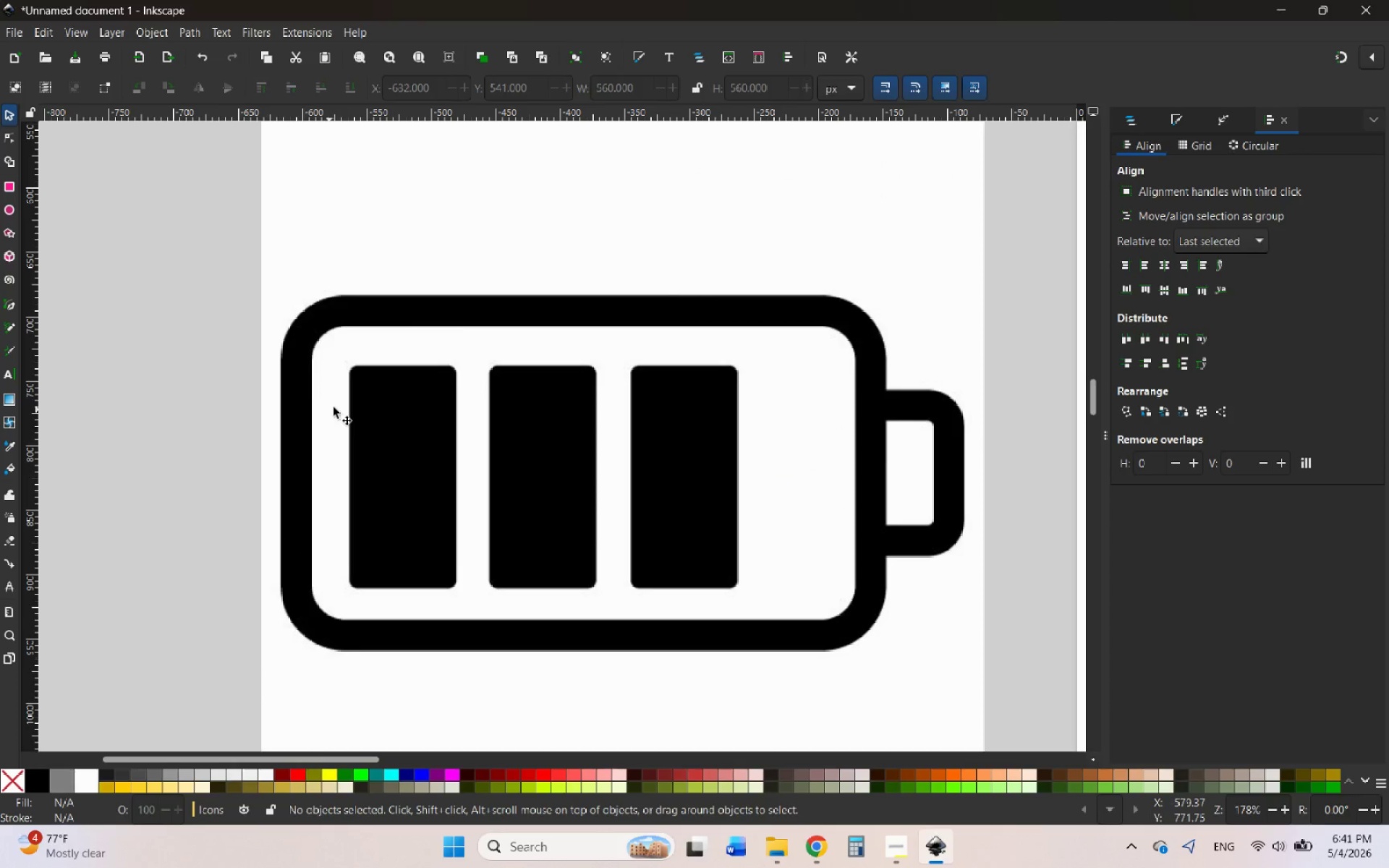 
left_click([102, 362])
 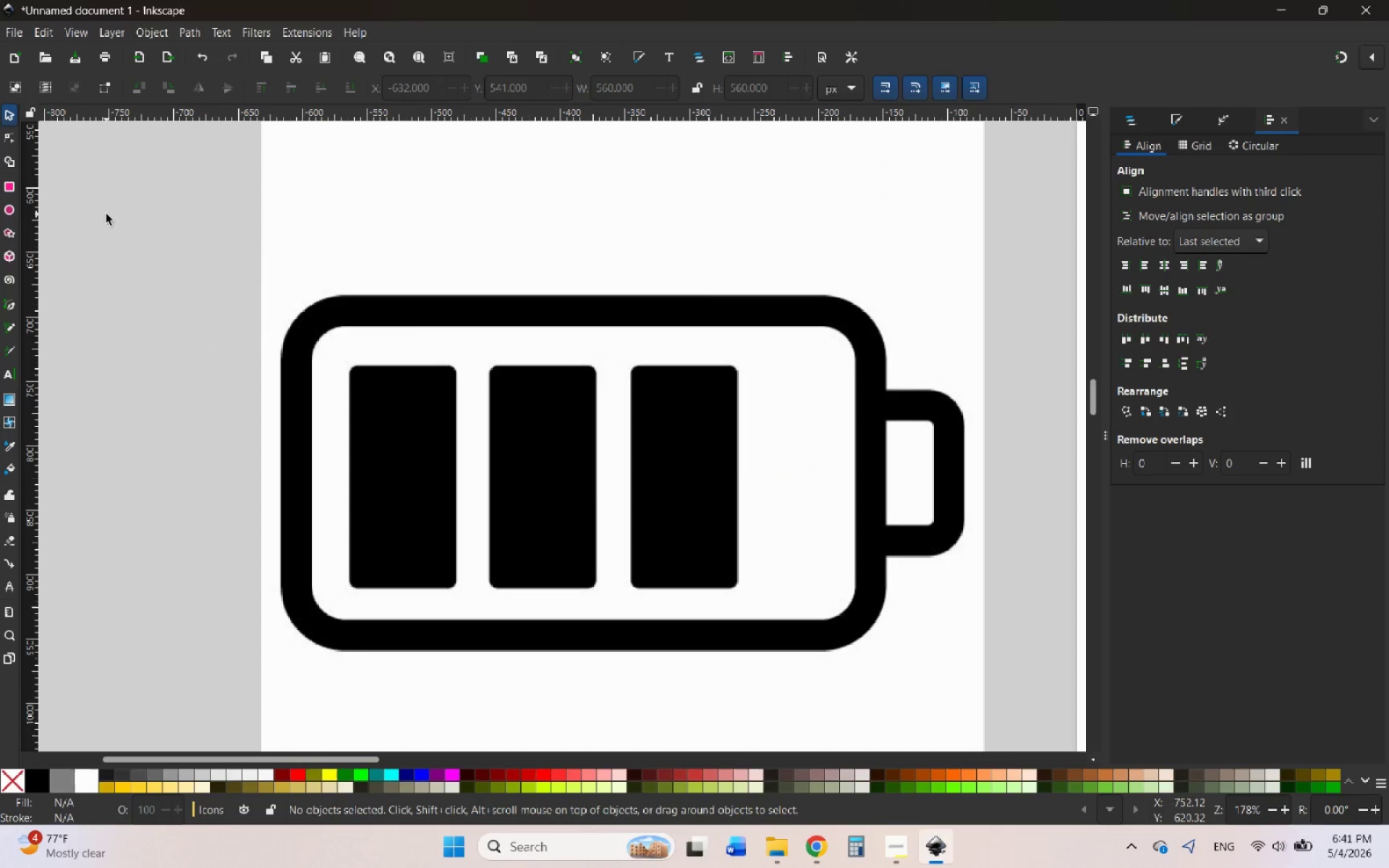 
scroll: coordinate [341, 367], scroll_direction: up, amount: 4.0
 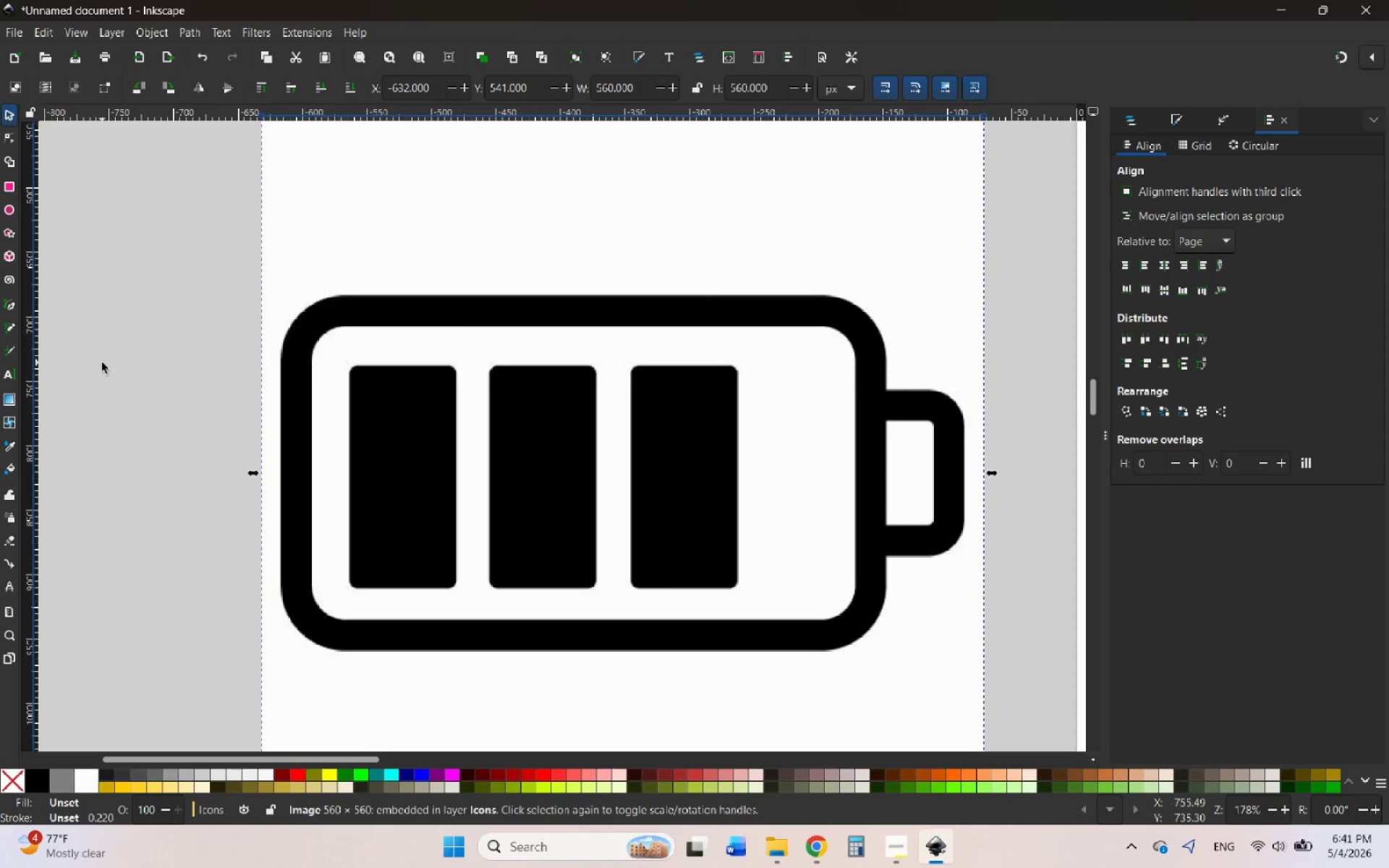 
left_click([106, 228])
 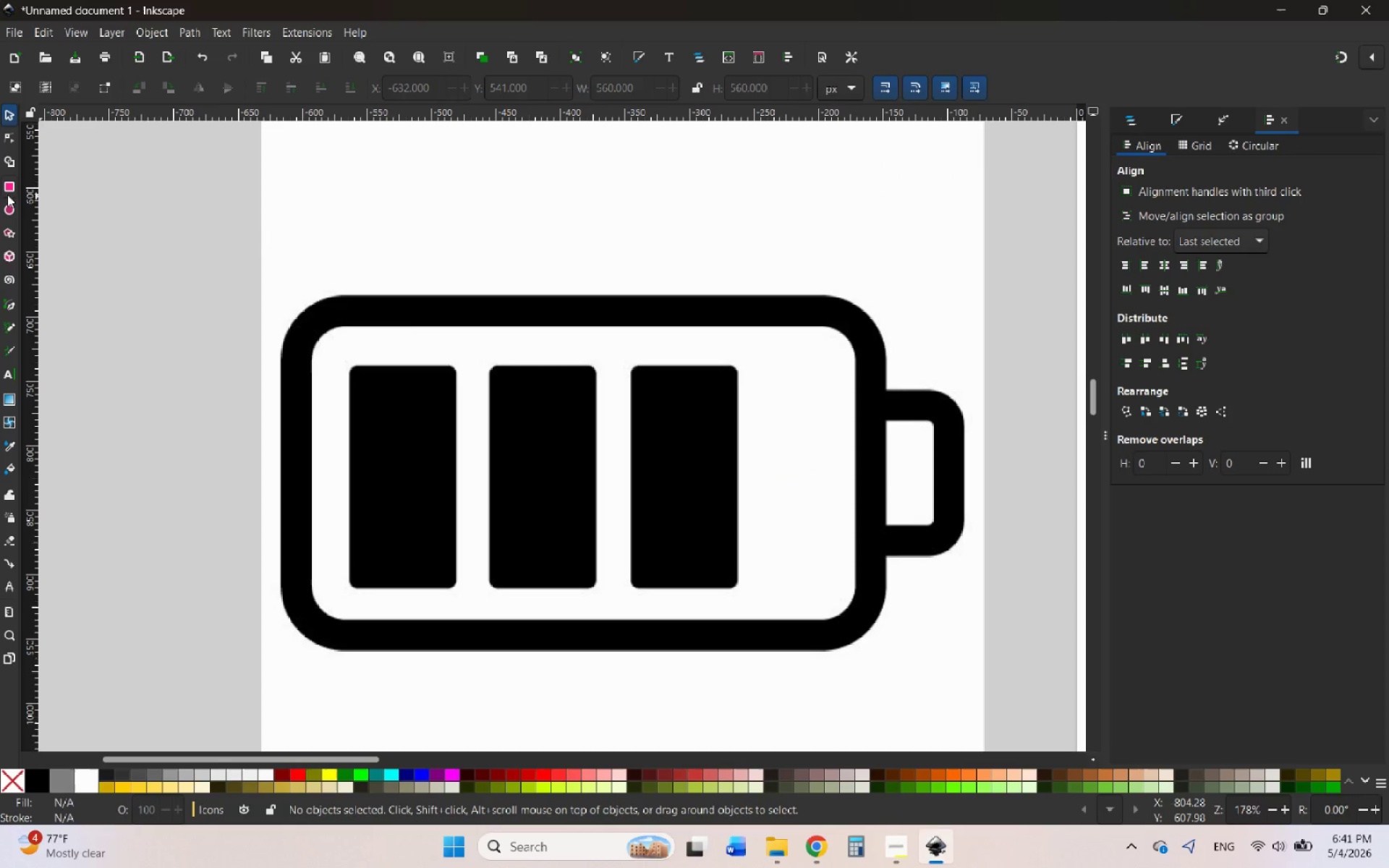 
left_click([7, 188])
 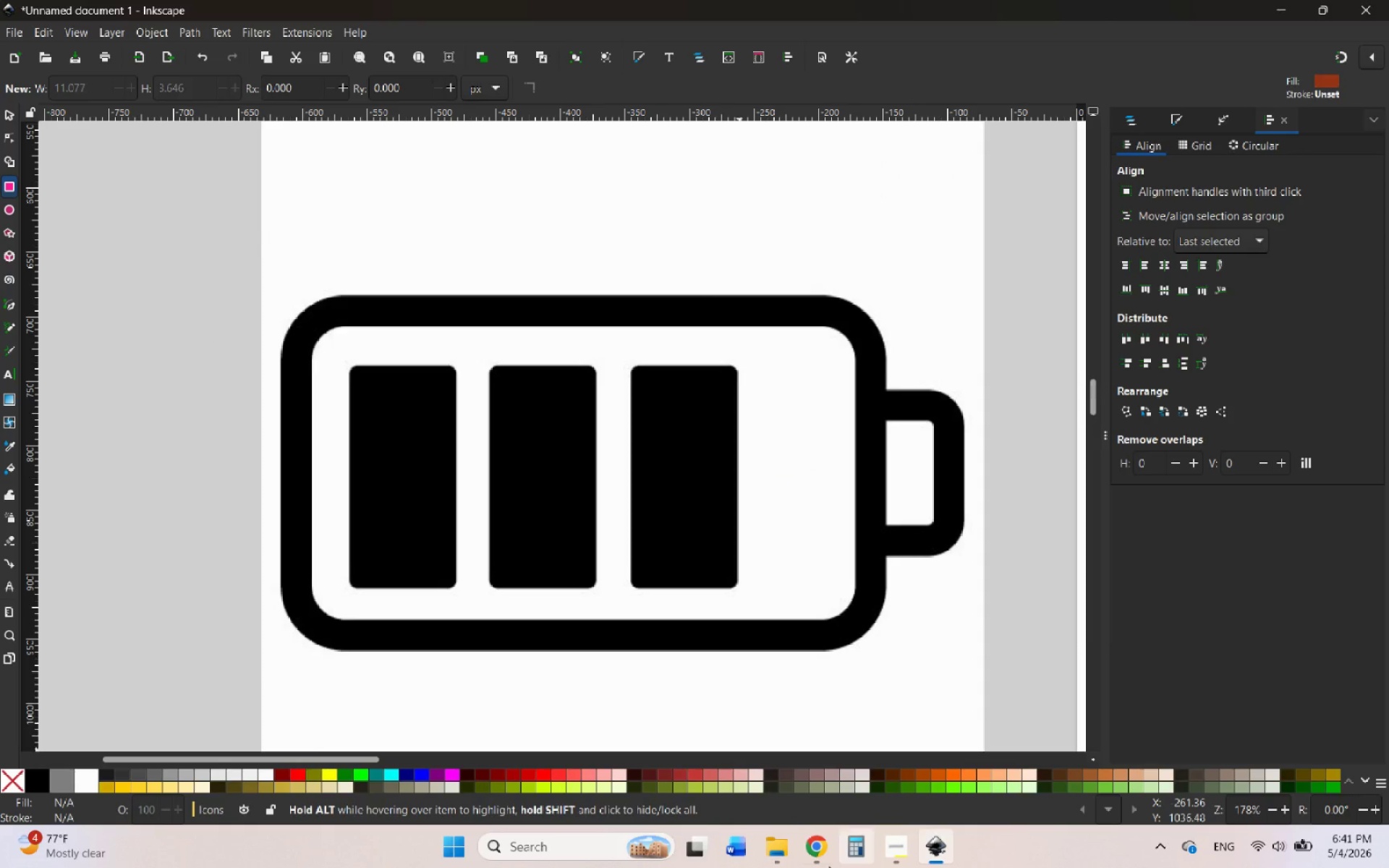 
left_click([820, 862])
 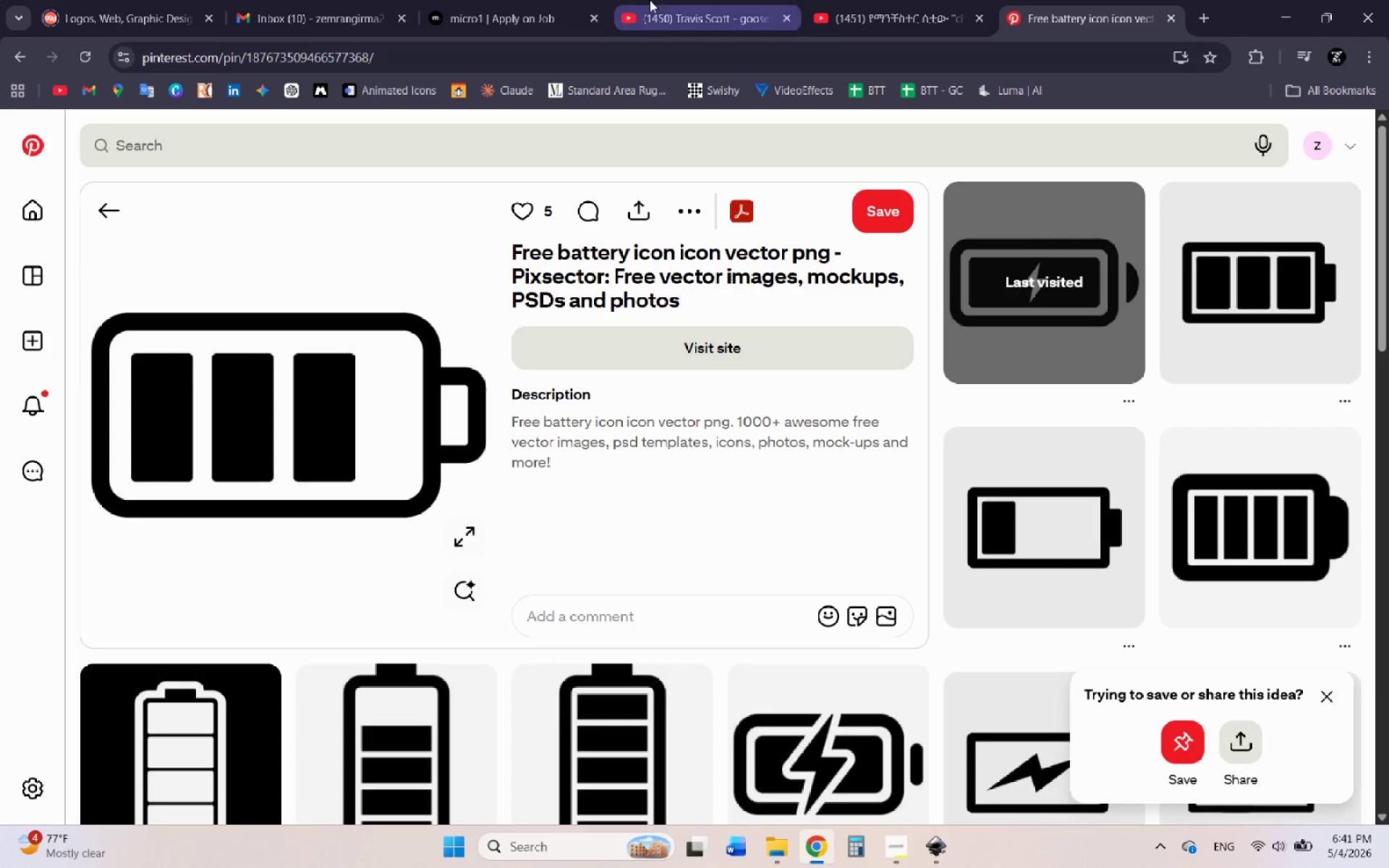 
left_click([663, 0])
 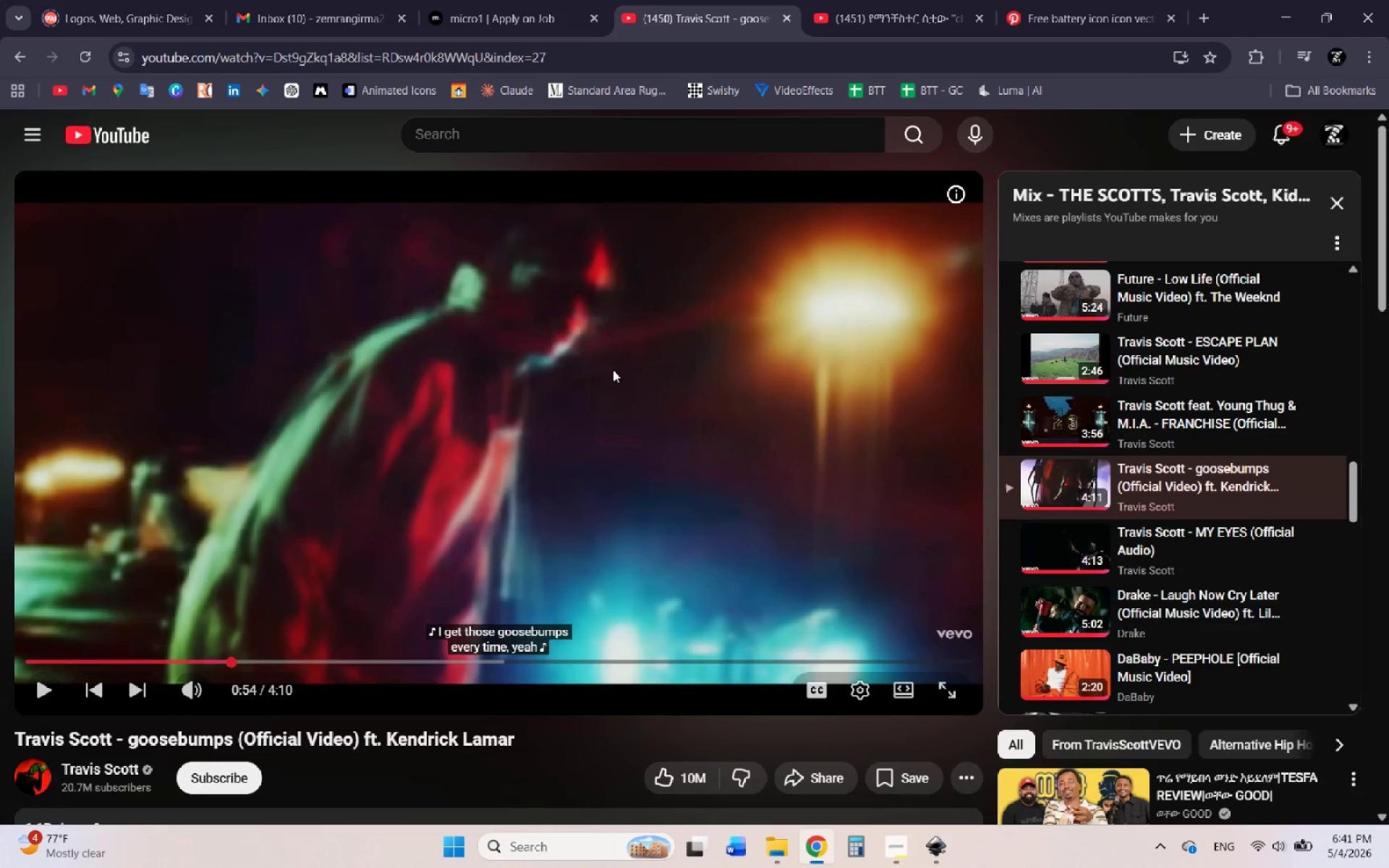 
left_click([610, 375])
 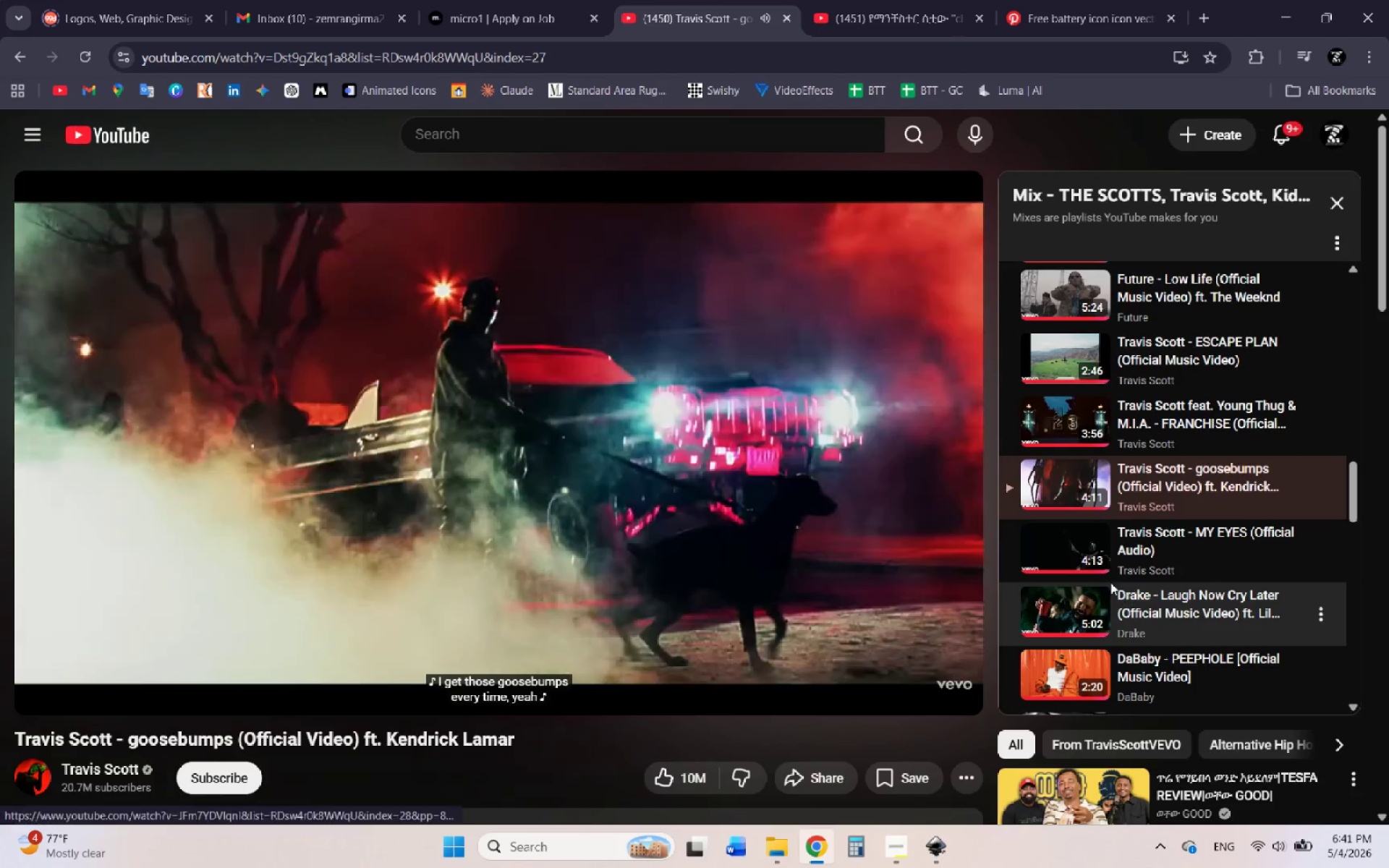 
left_click([1055, 550])
 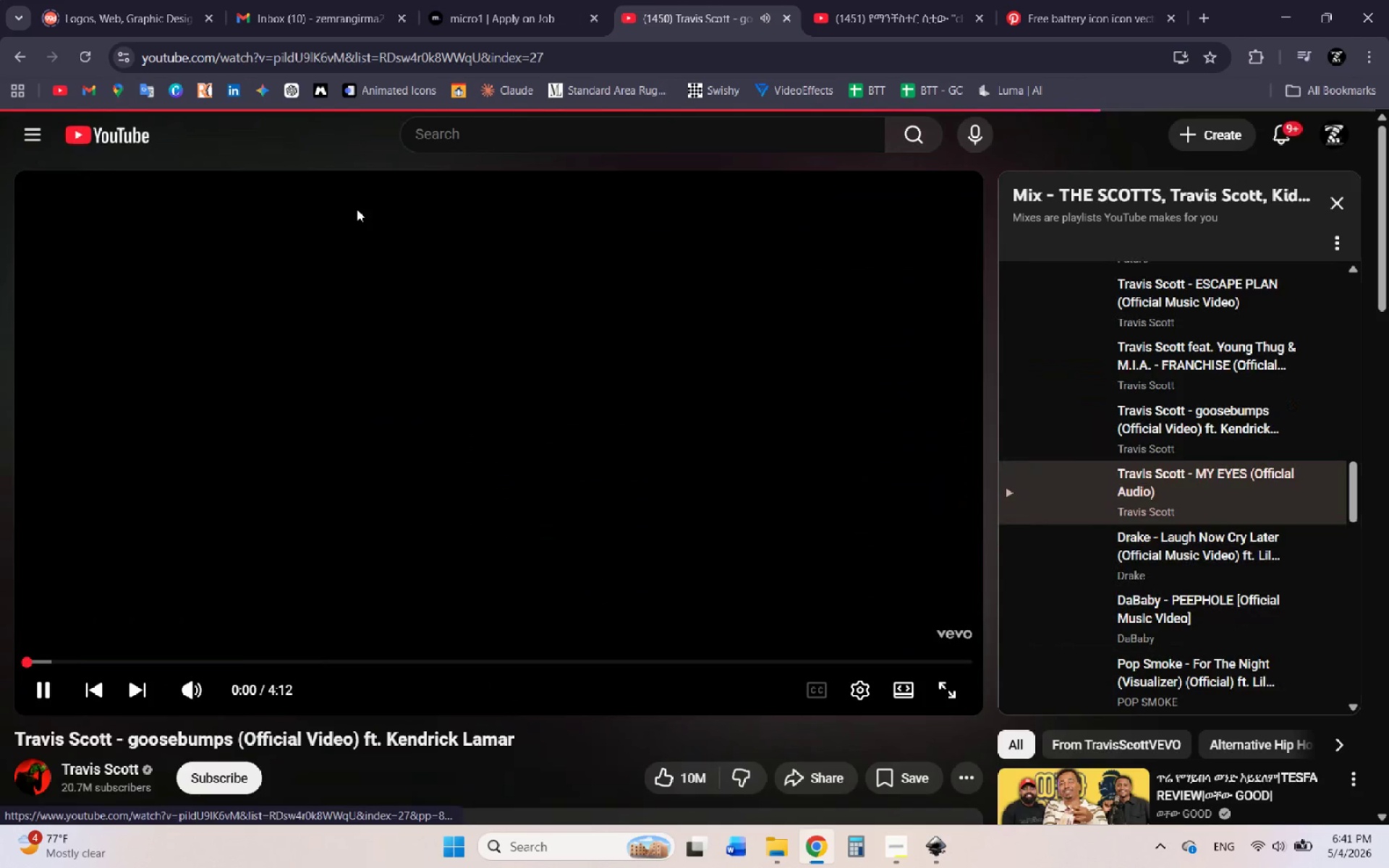 
mouse_move([163, 139])
 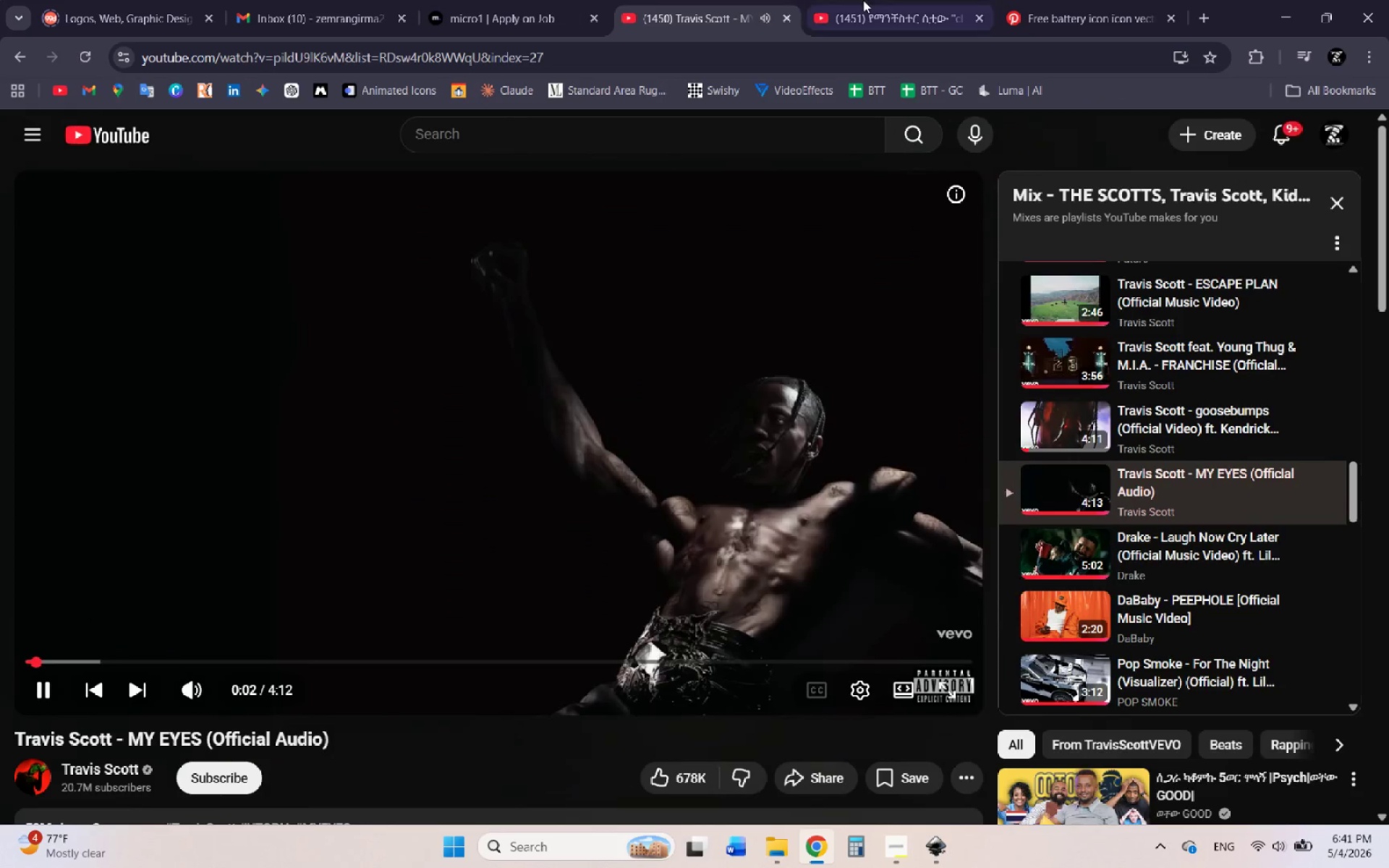 
left_click([863, 0])
 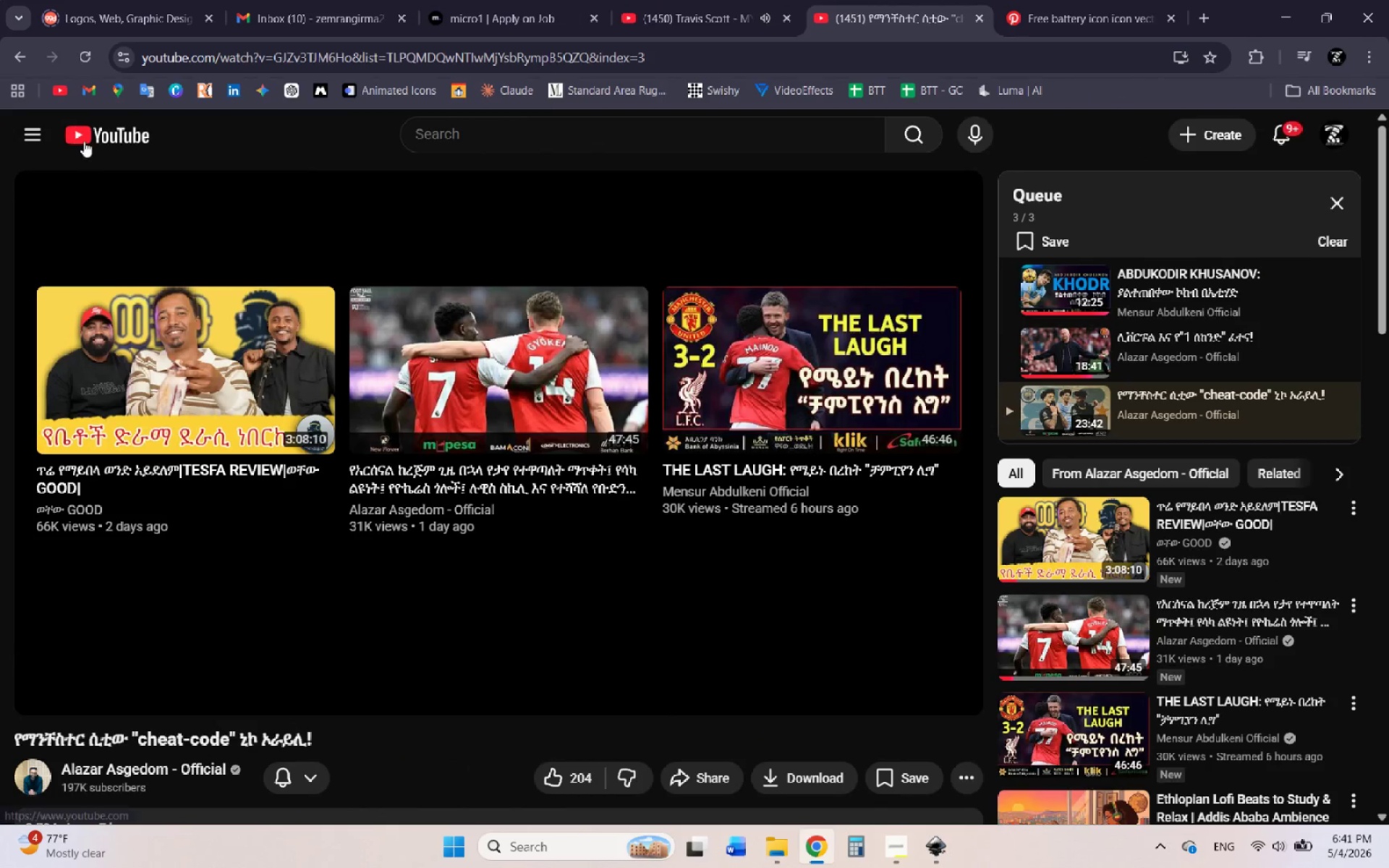 
left_click([84, 141])
 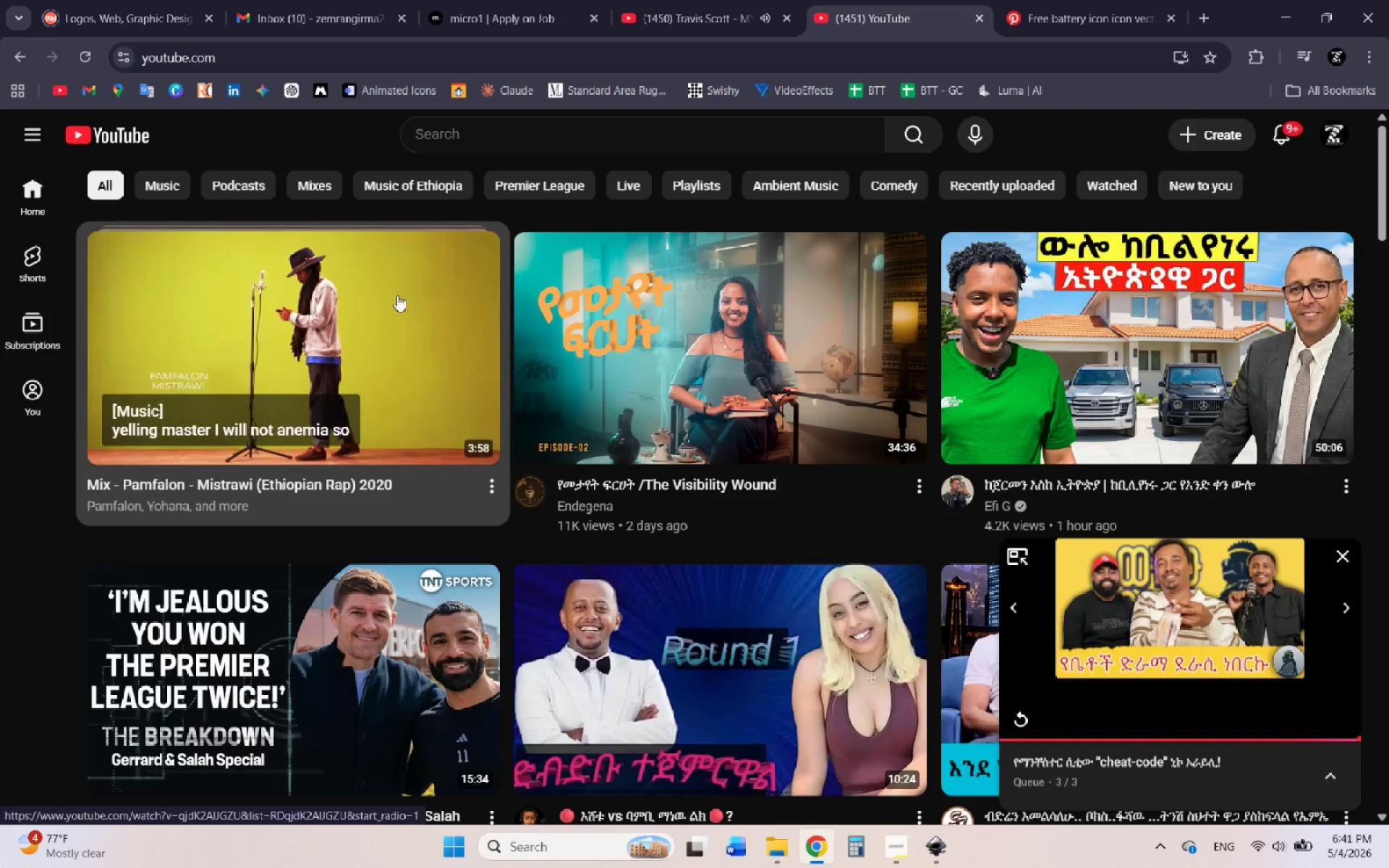 
wait(5.11)
 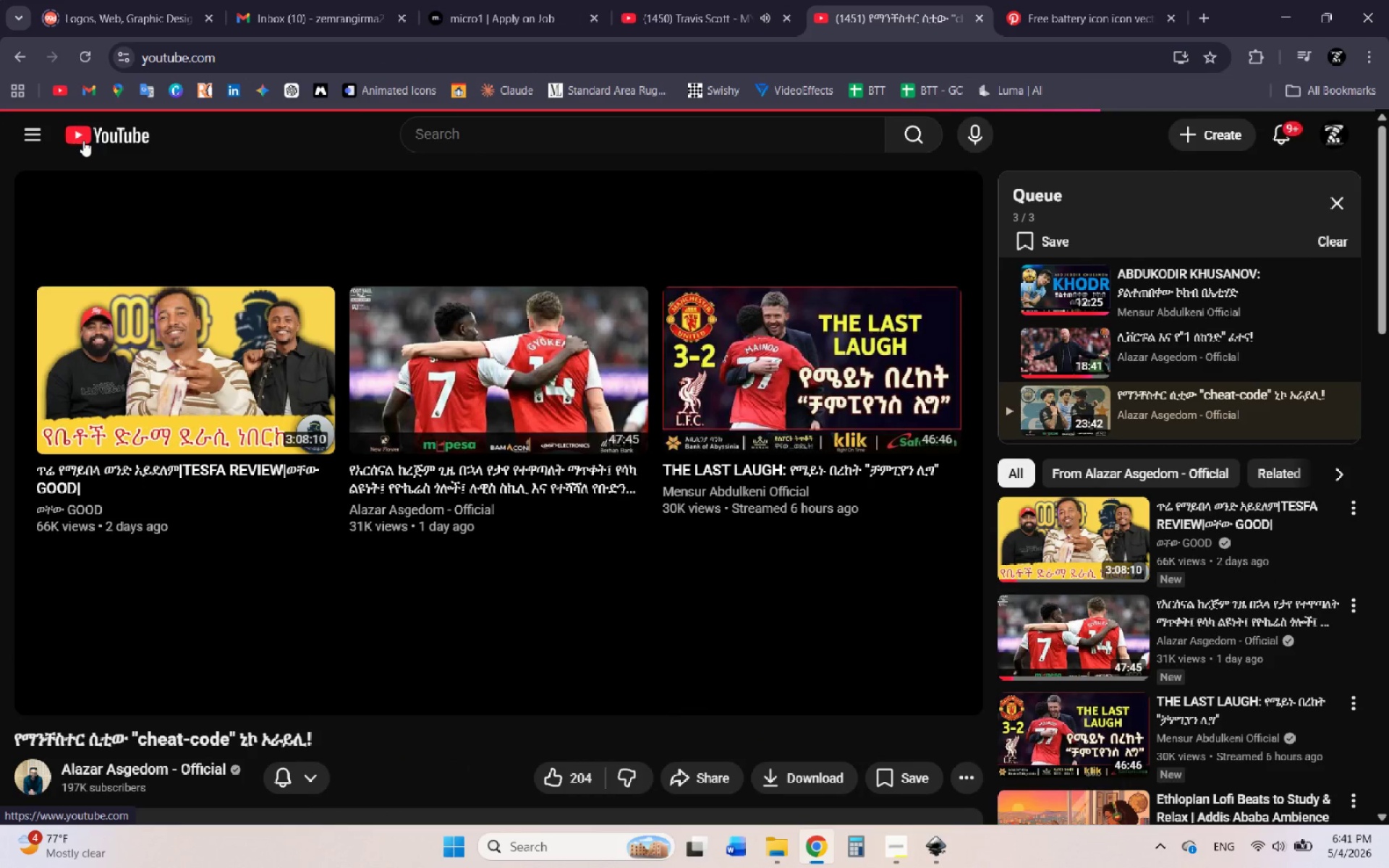 
scroll: coordinate [395, 307], scroll_direction: none, amount: 0.0
 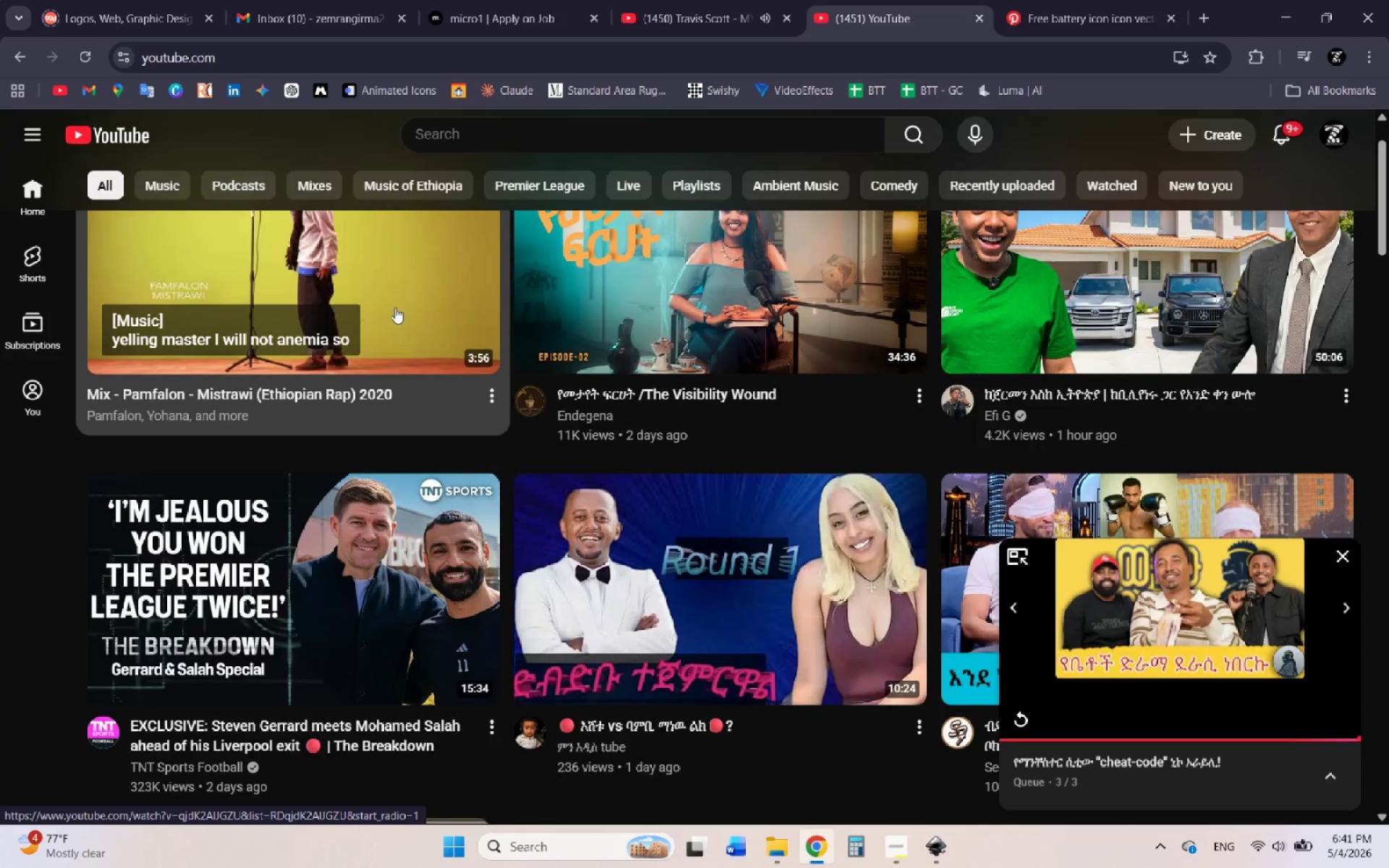 
scroll: coordinate [395, 307], scroll_direction: up, amount: 1.0
 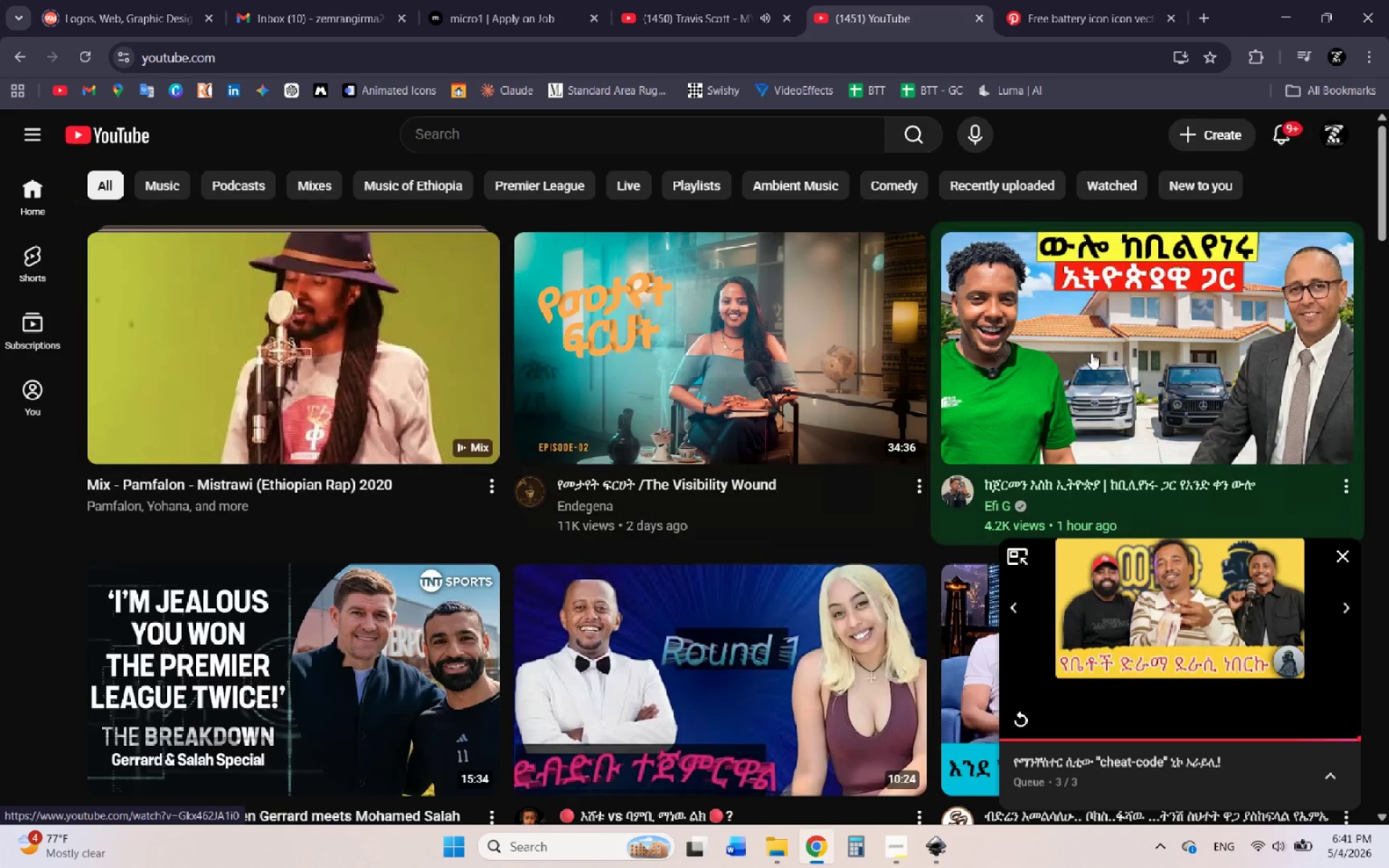 
left_click([1092, 352])
 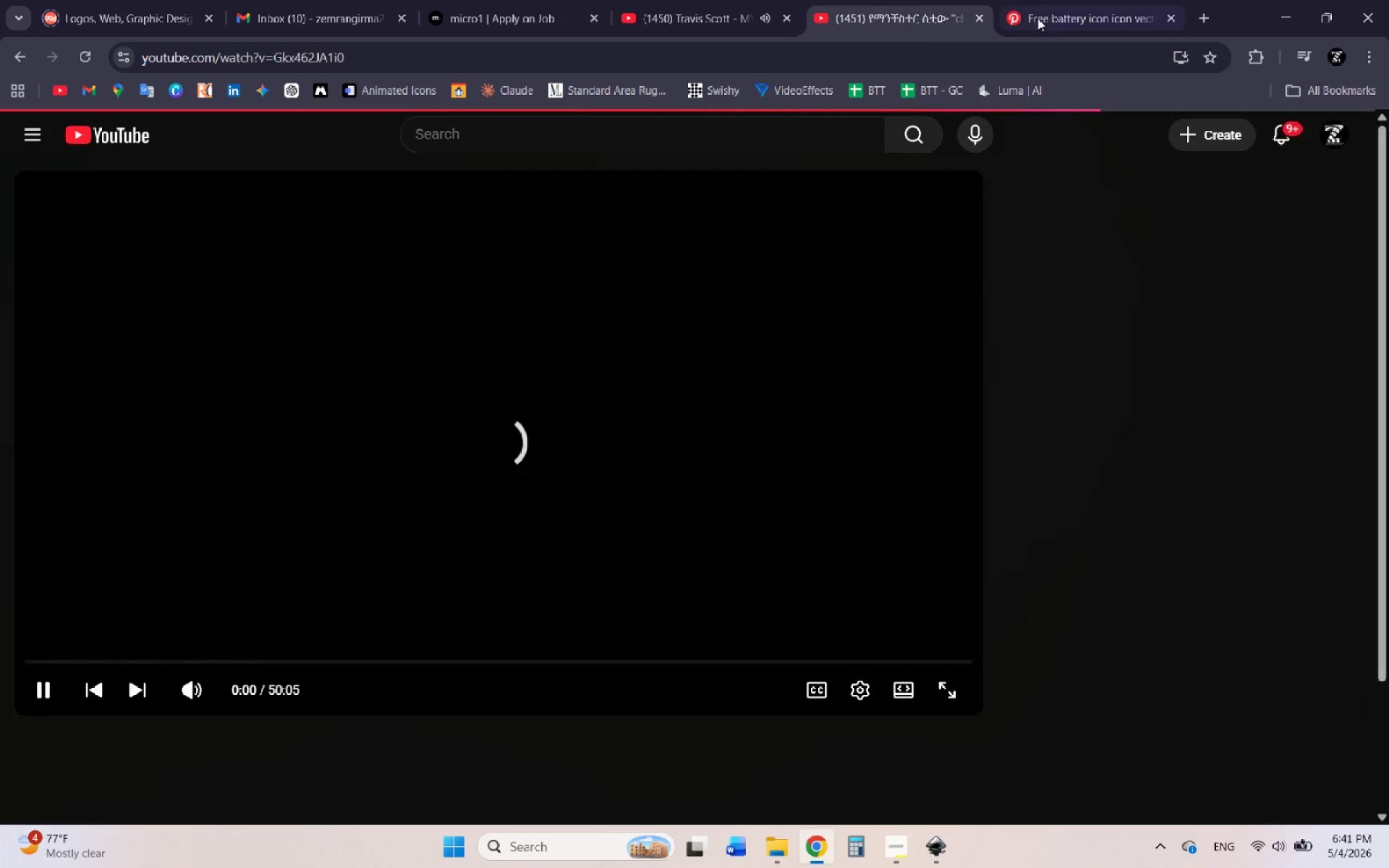 
left_click([1071, 17])
 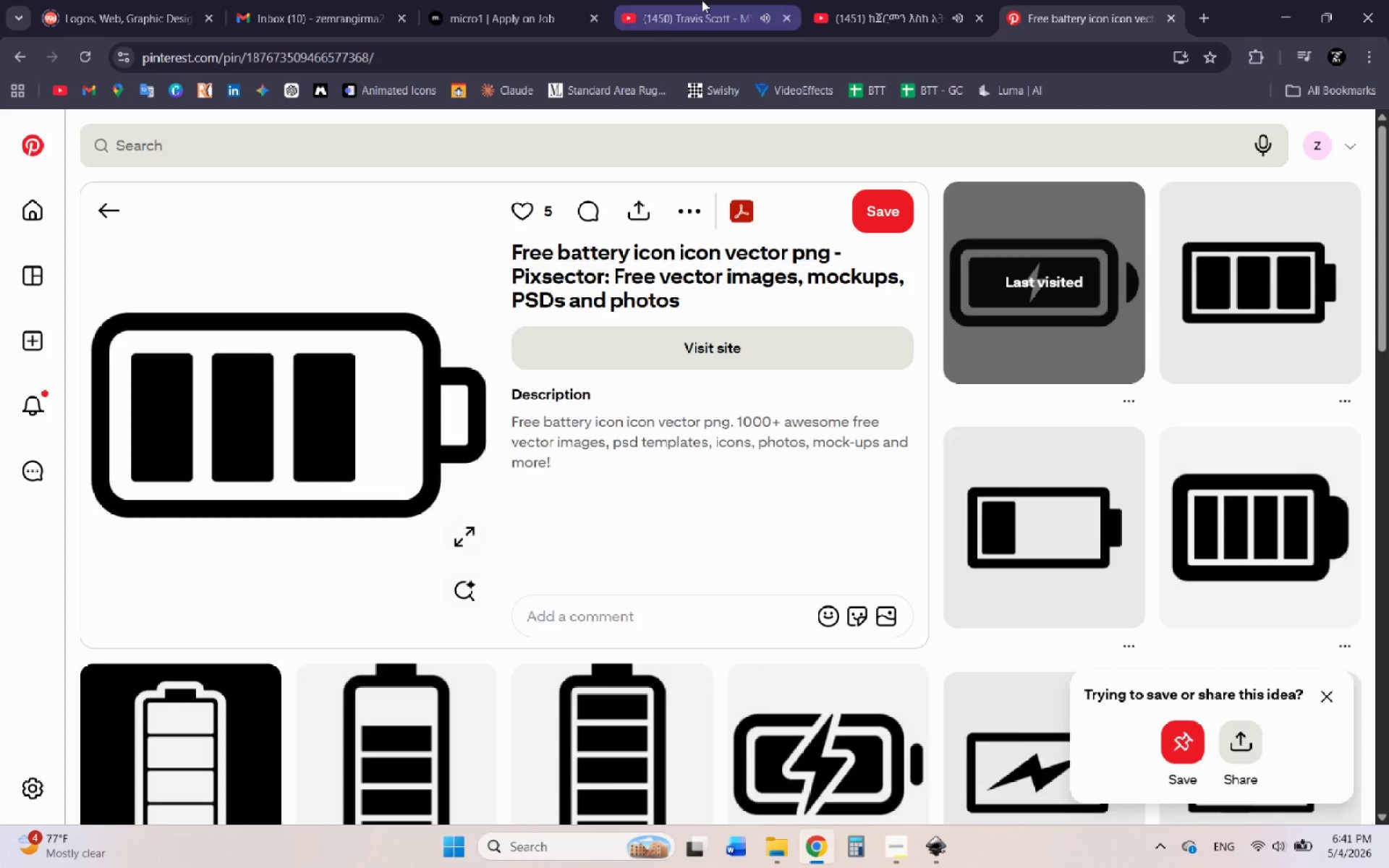 
double_click([476, 292])
 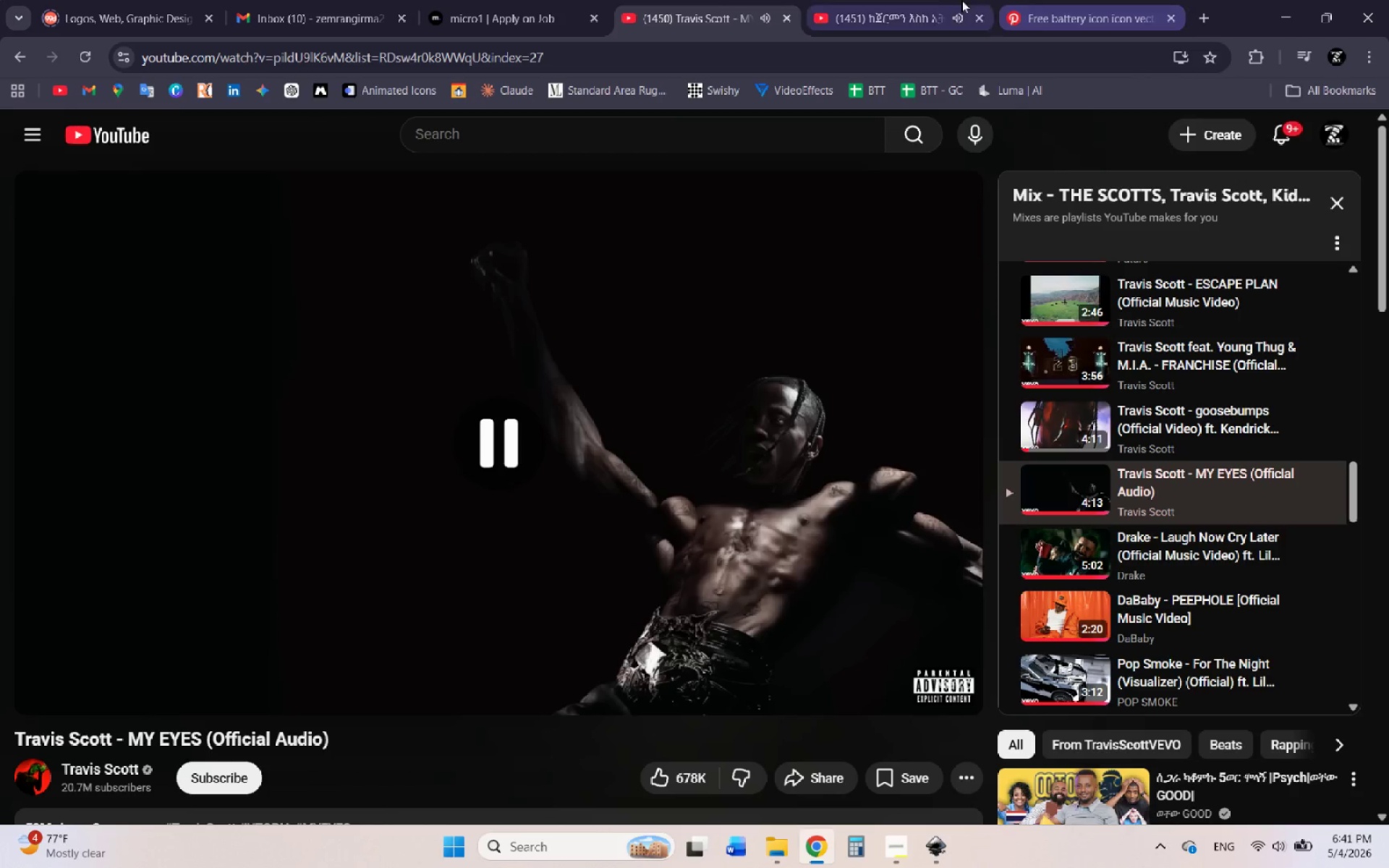 
left_click([933, 0])
 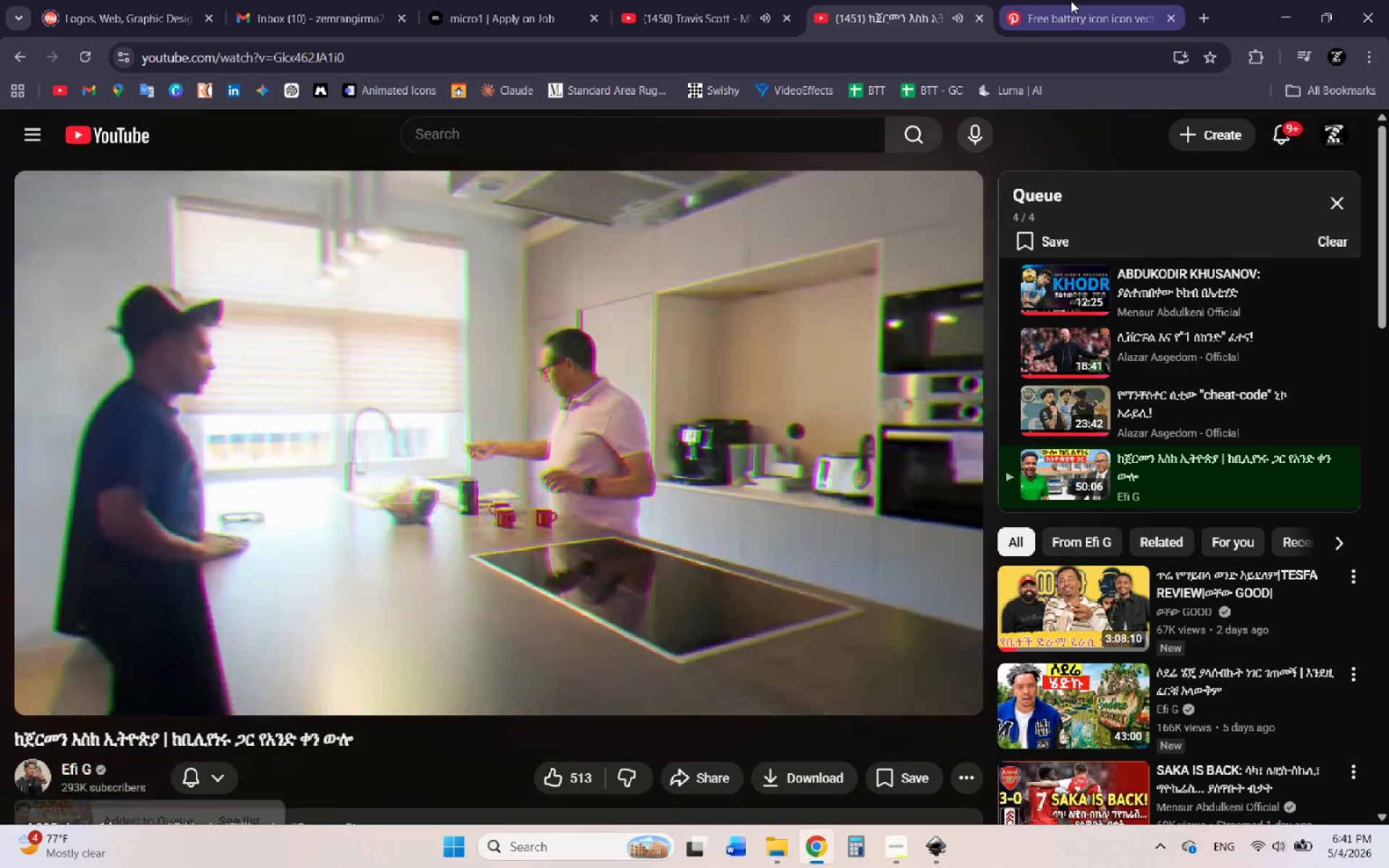 
left_click([1071, 1])
 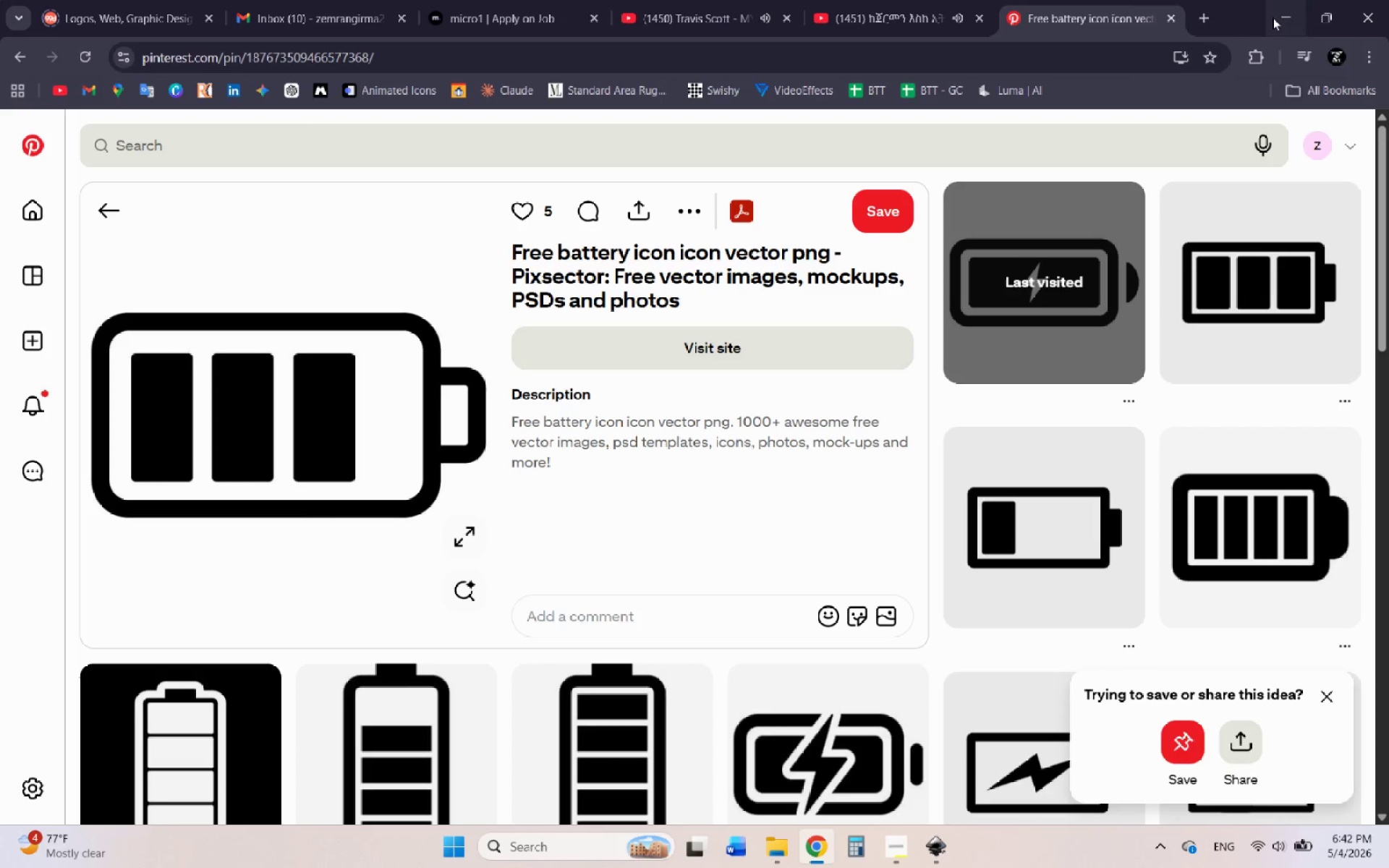 
left_click([1296, 0])
 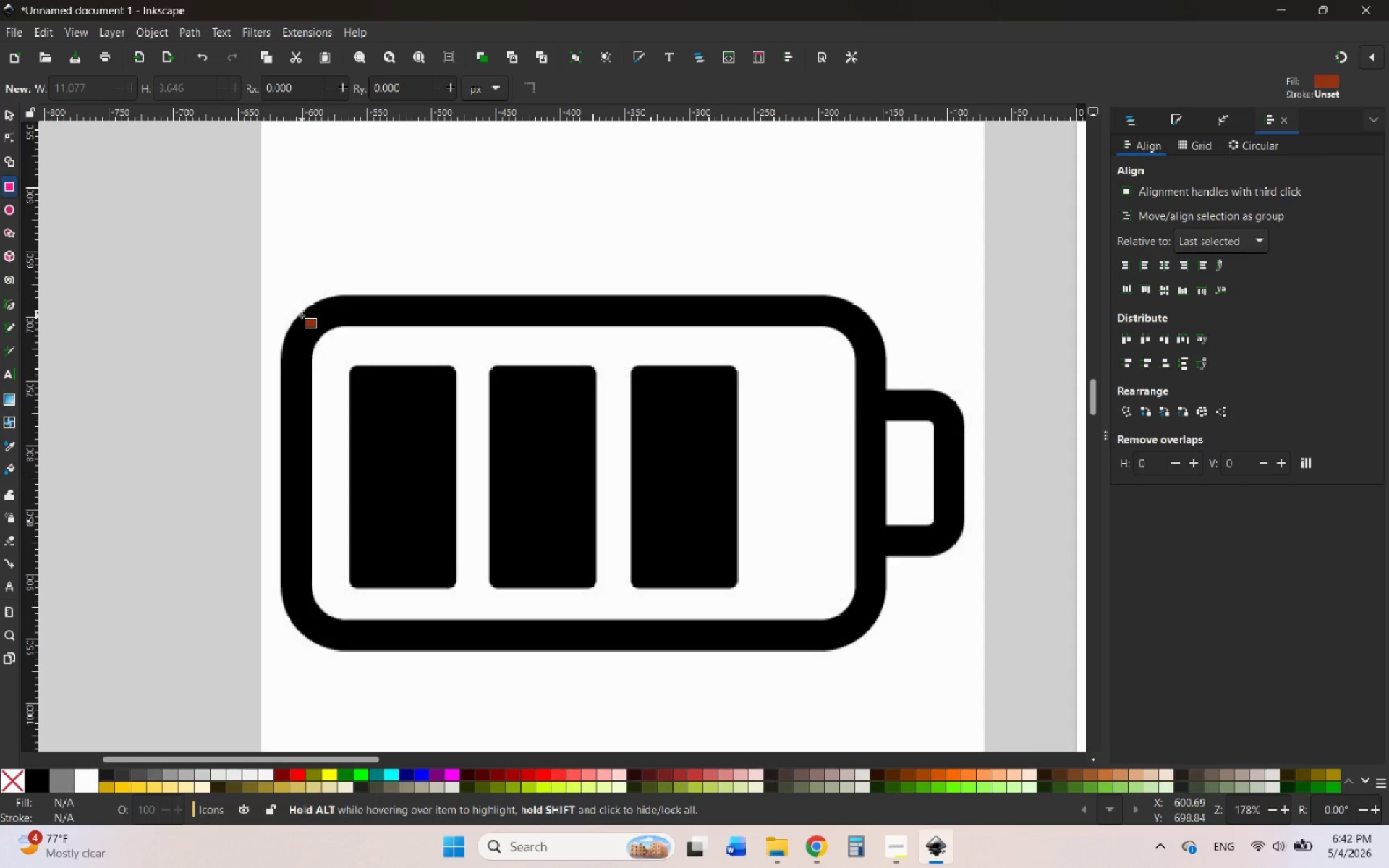 
left_click_drag(start_coordinate=[300, 310], to_coordinate=[872, 629])
 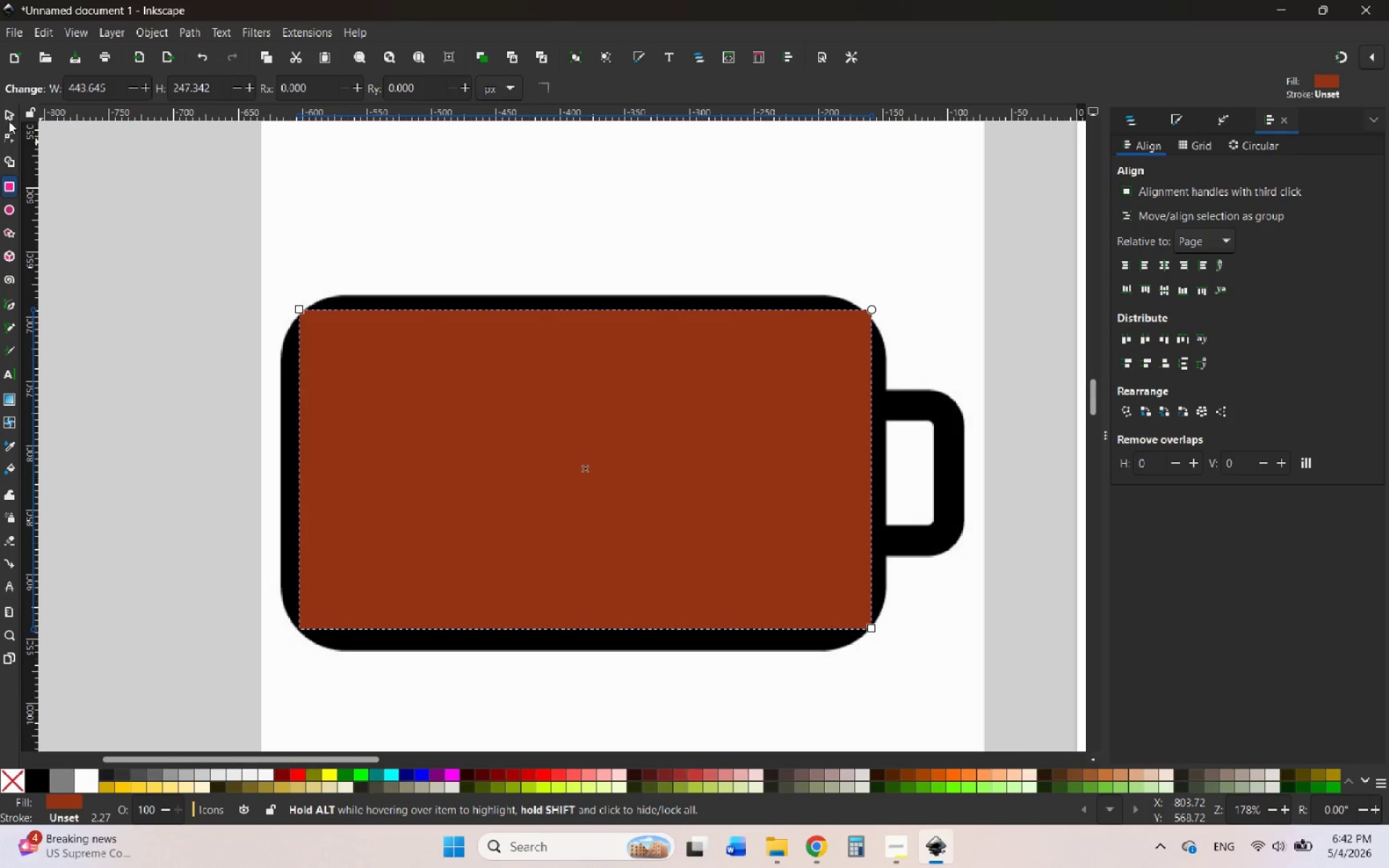 
left_click([5, 114])
 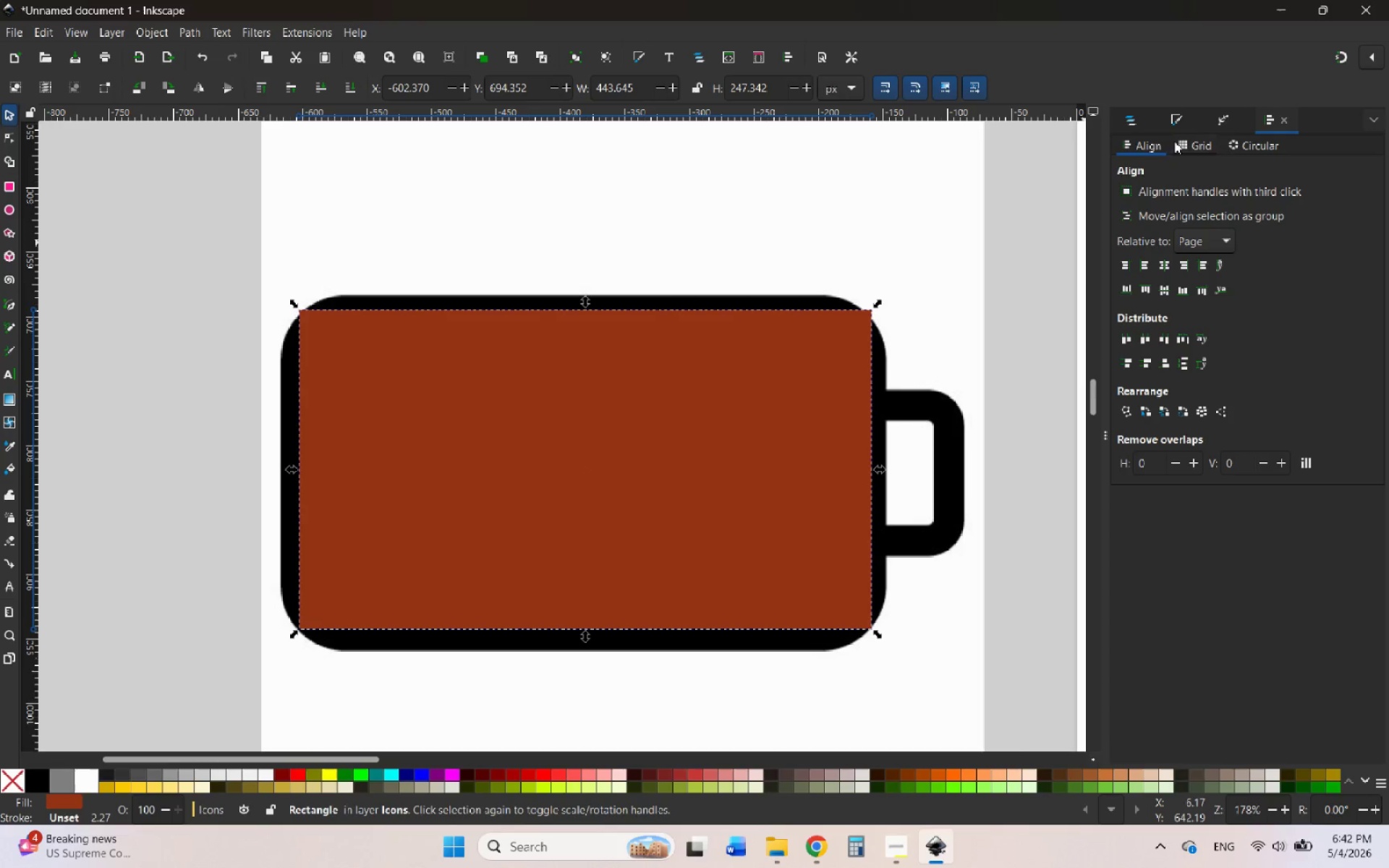 
left_click([1176, 122])
 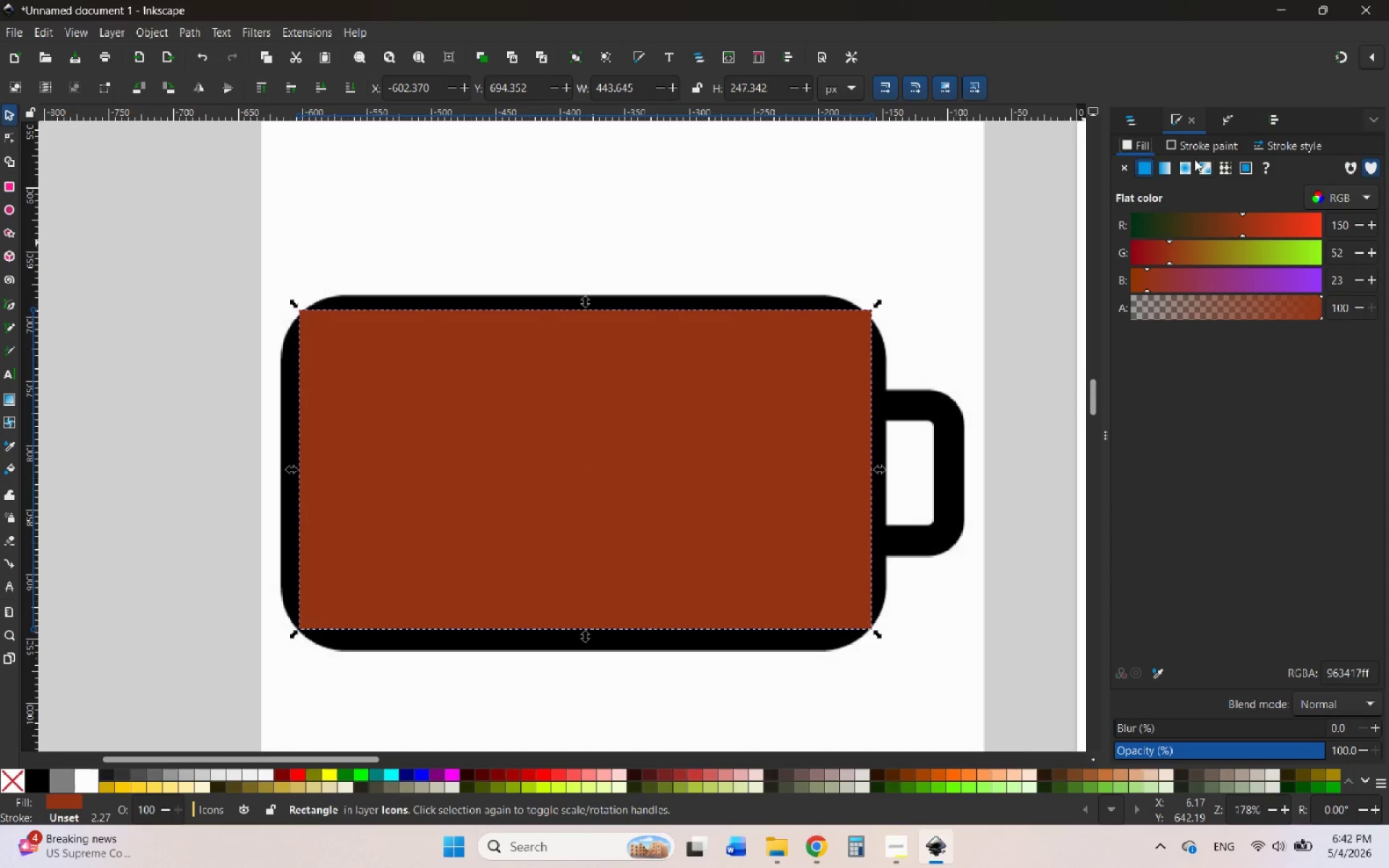 
left_click([1190, 137])
 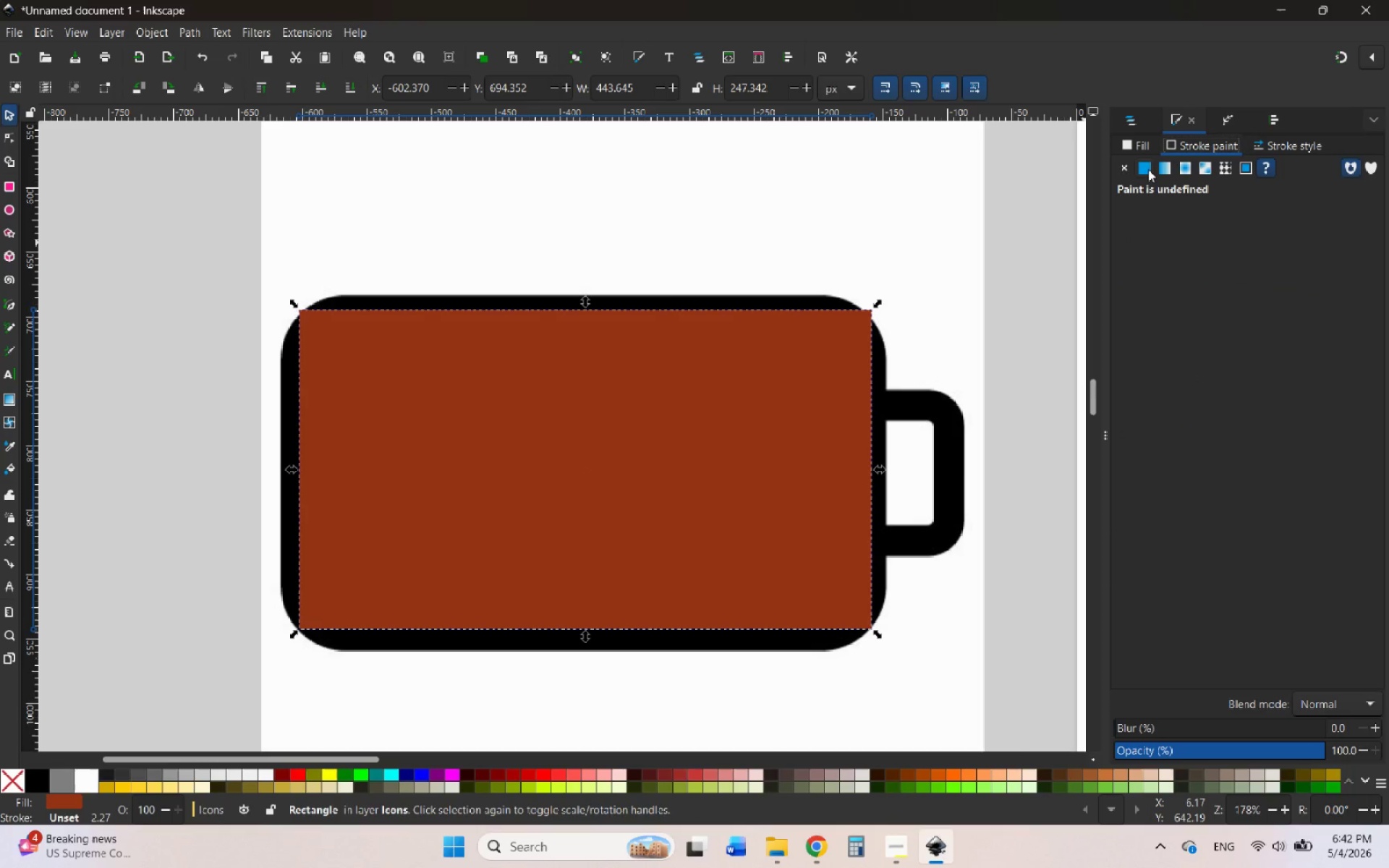 
left_click([1147, 169])
 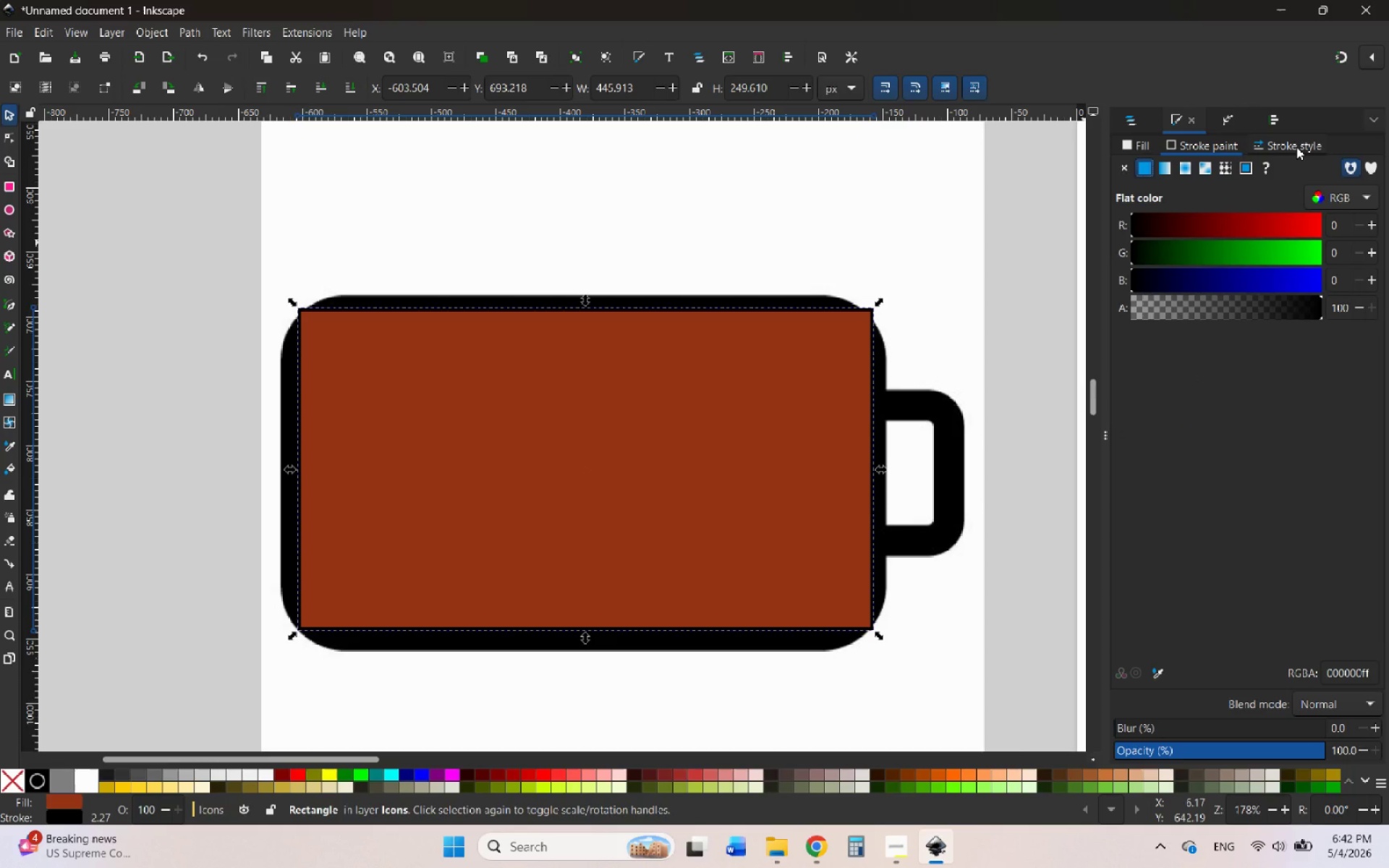 
left_click([1296, 147])
 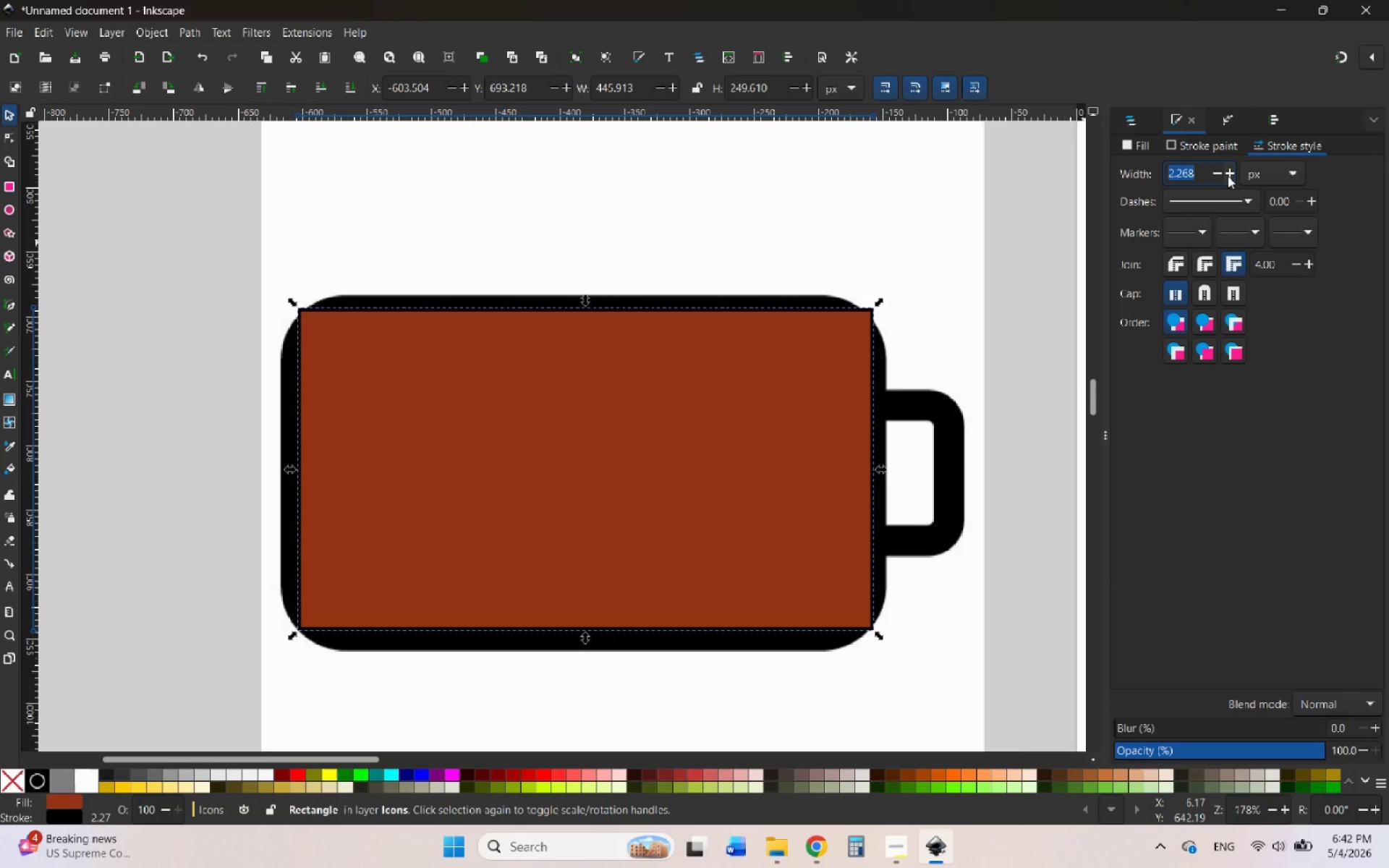 
double_click([1228, 176])
 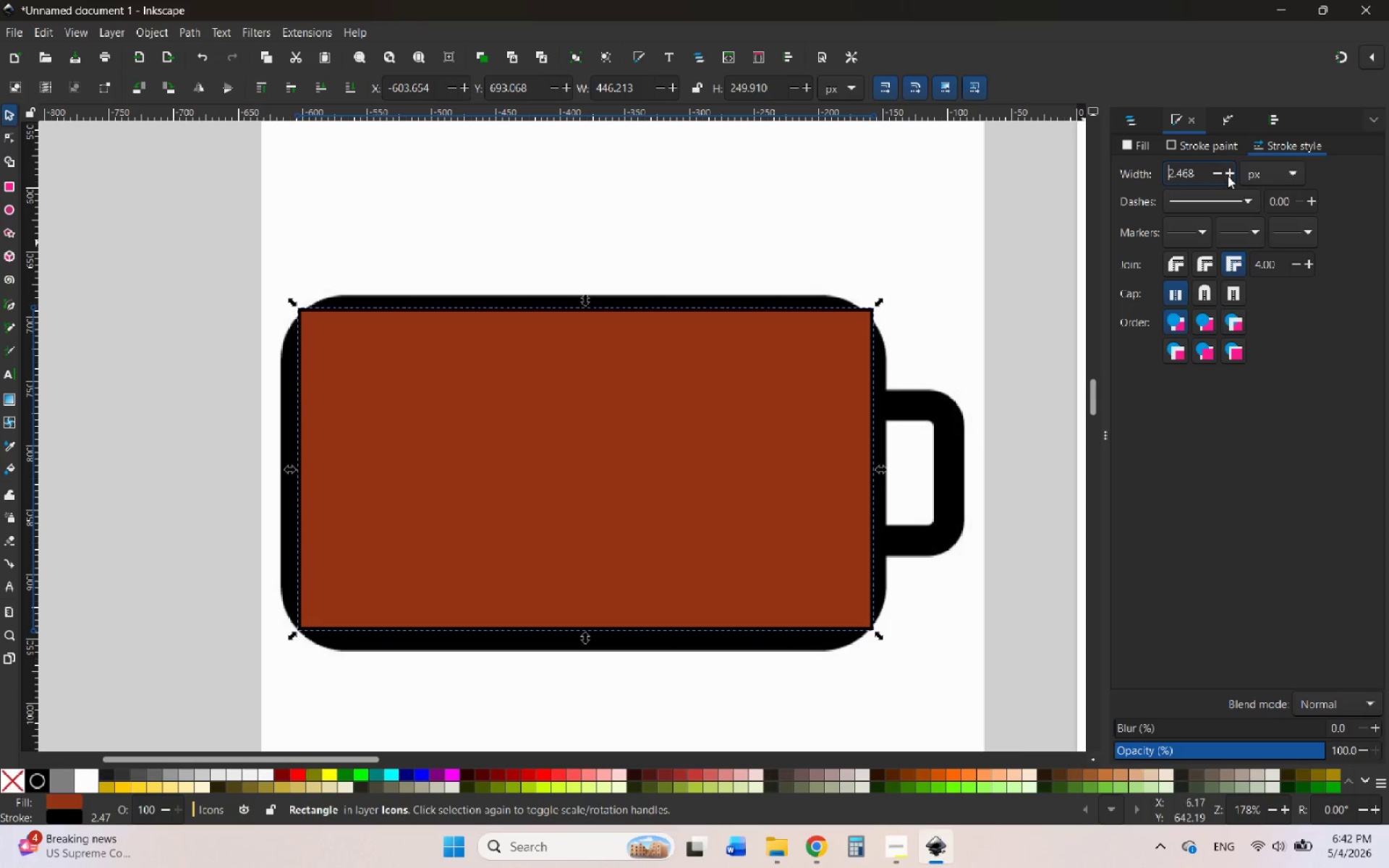 
triple_click([1228, 176])
 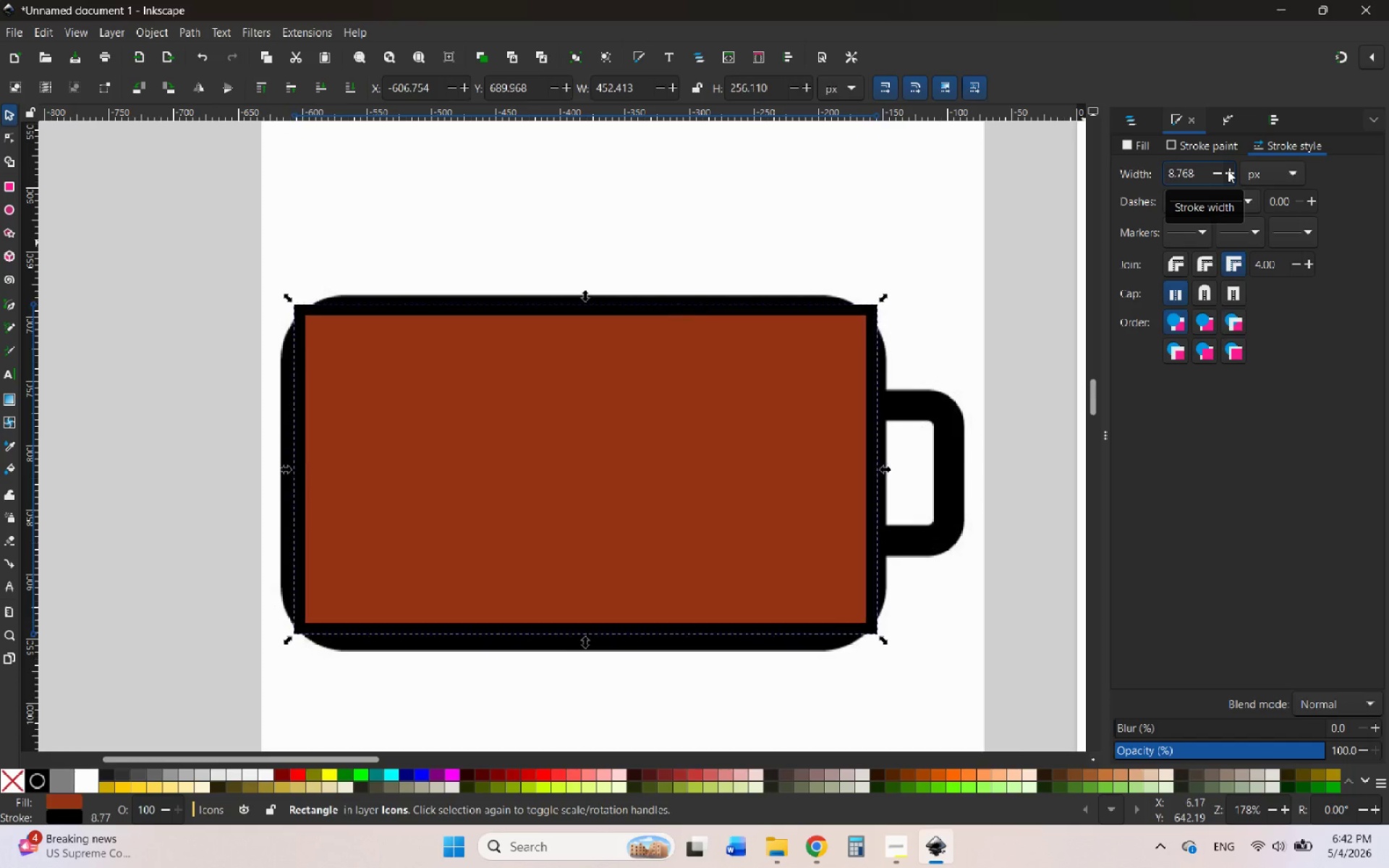 
left_click([1228, 170])
 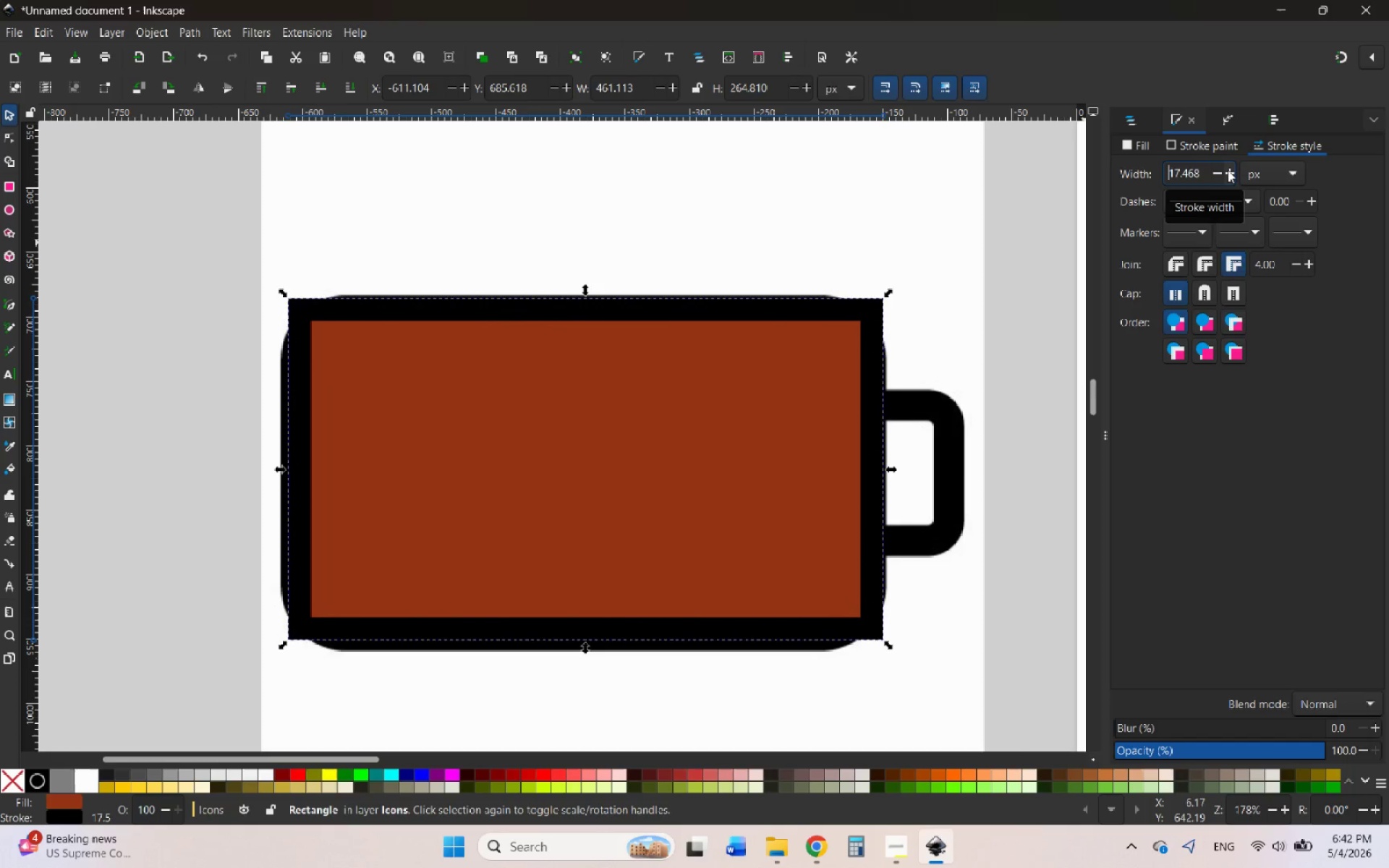 
left_click_drag(start_coordinate=[1201, 170], to_coordinate=[1162, 170])
 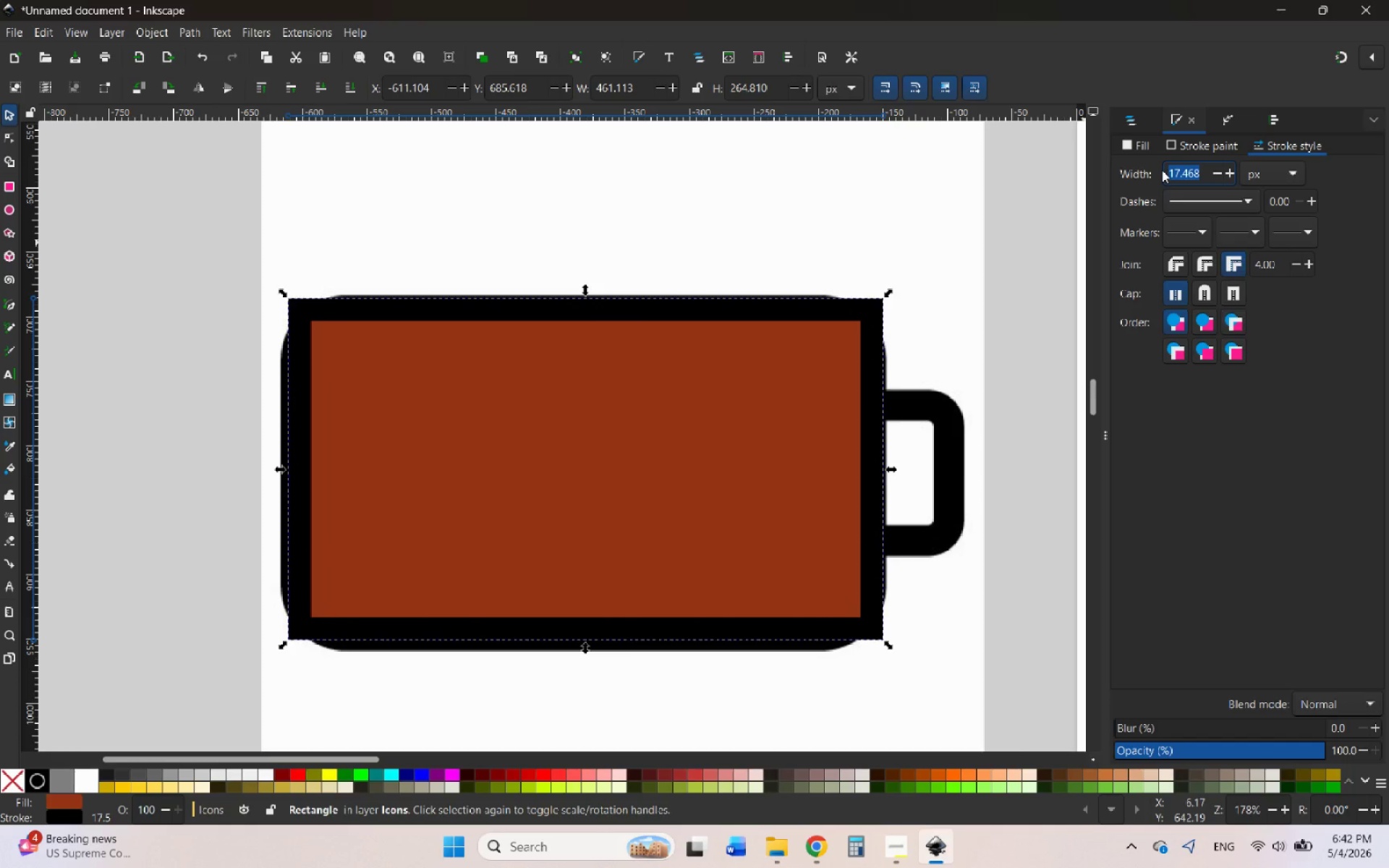 
type(18)
 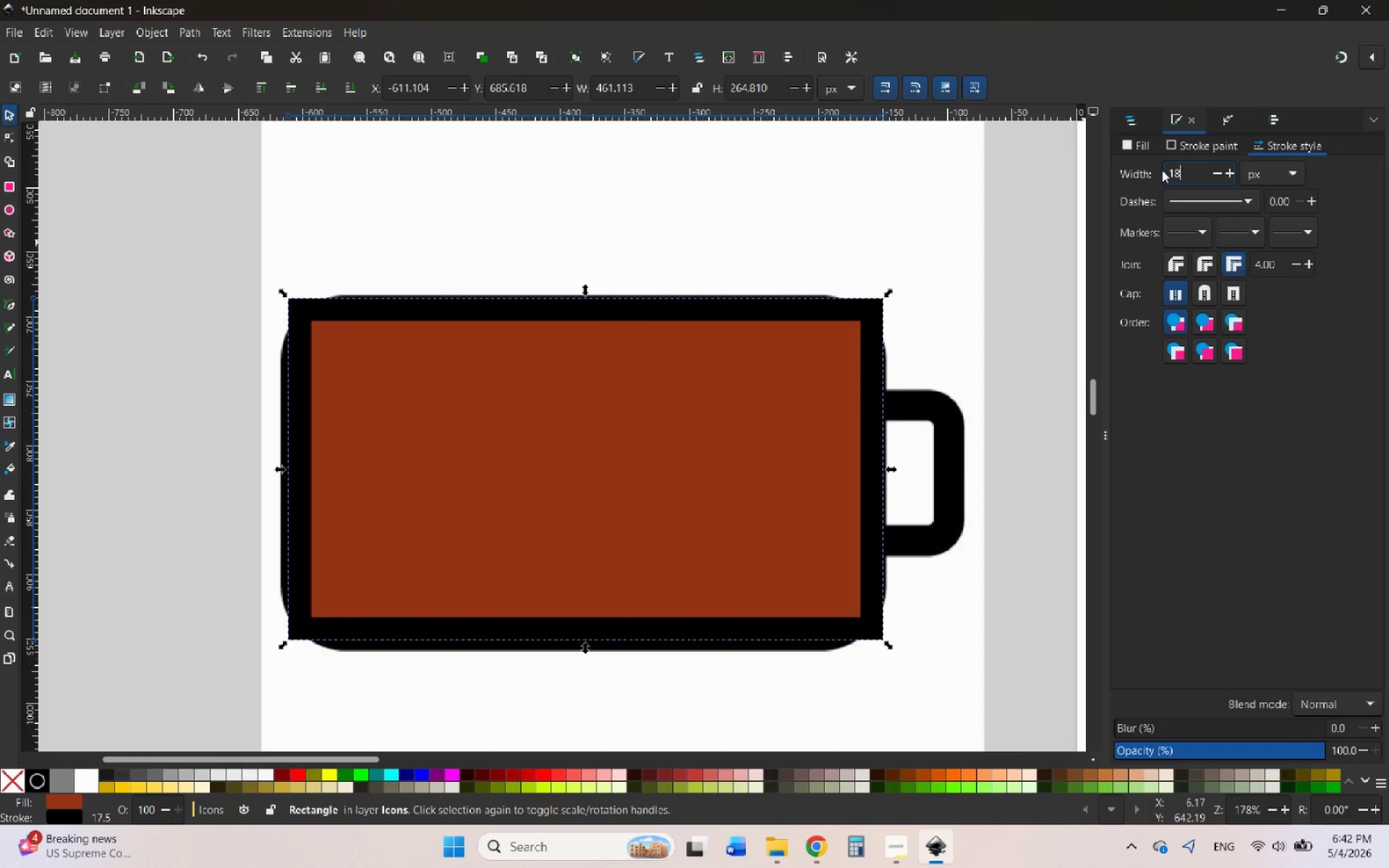 
key(Enter)
 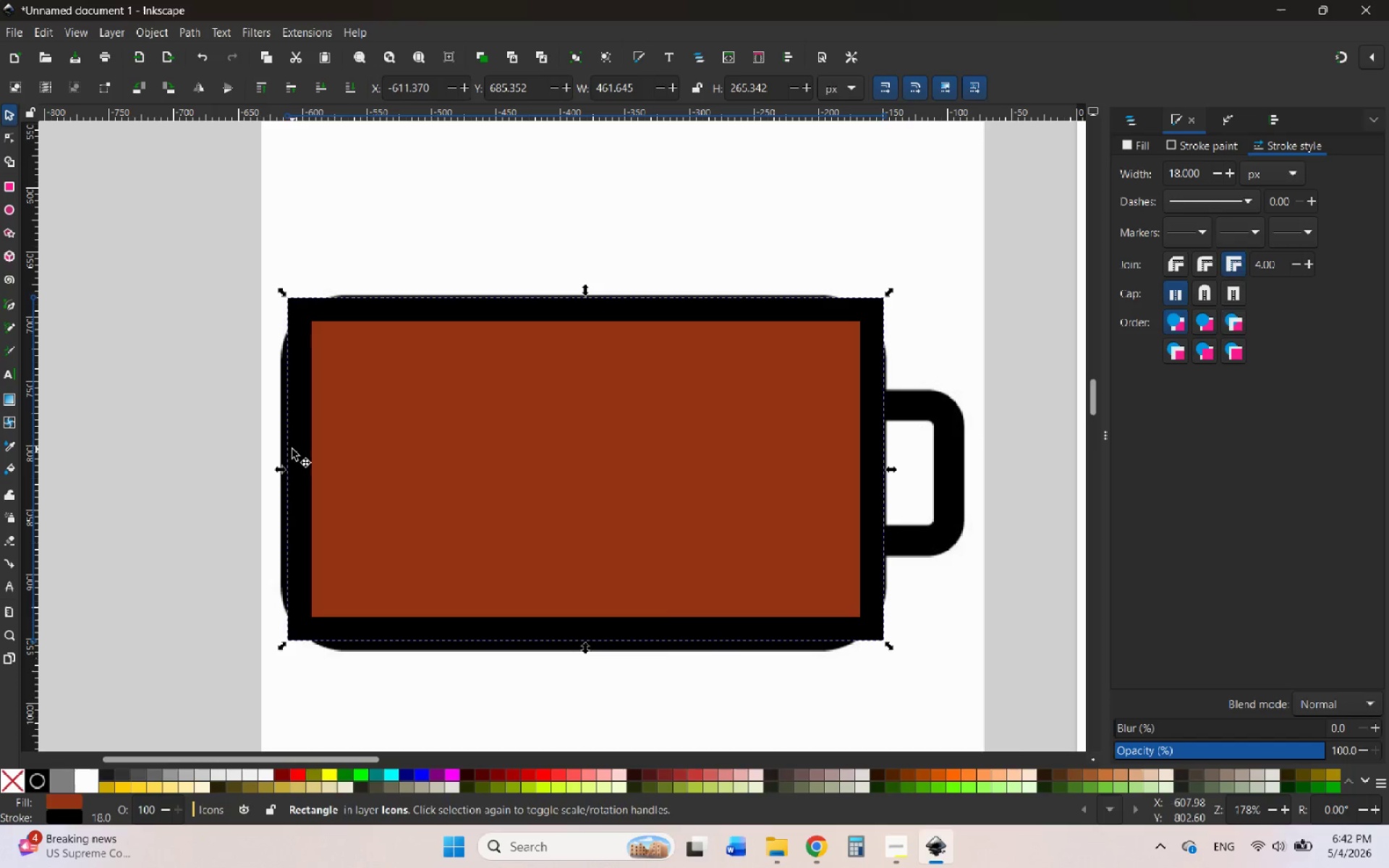 
left_click_drag(start_coordinate=[281, 470], to_coordinate=[273, 472])
 